 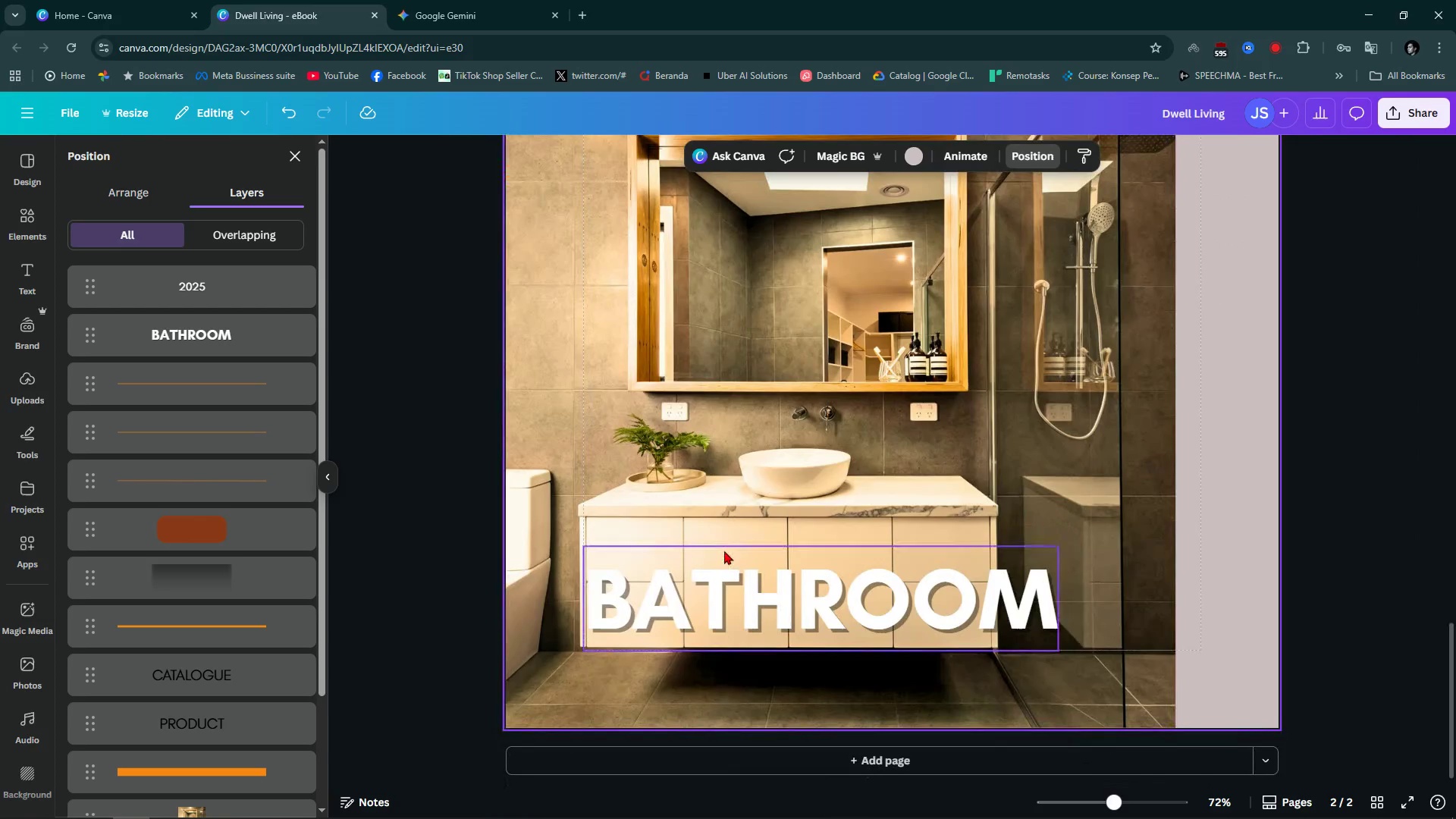 
scroll: coordinate [665, 561], scroll_direction: up, amount: 2.0
 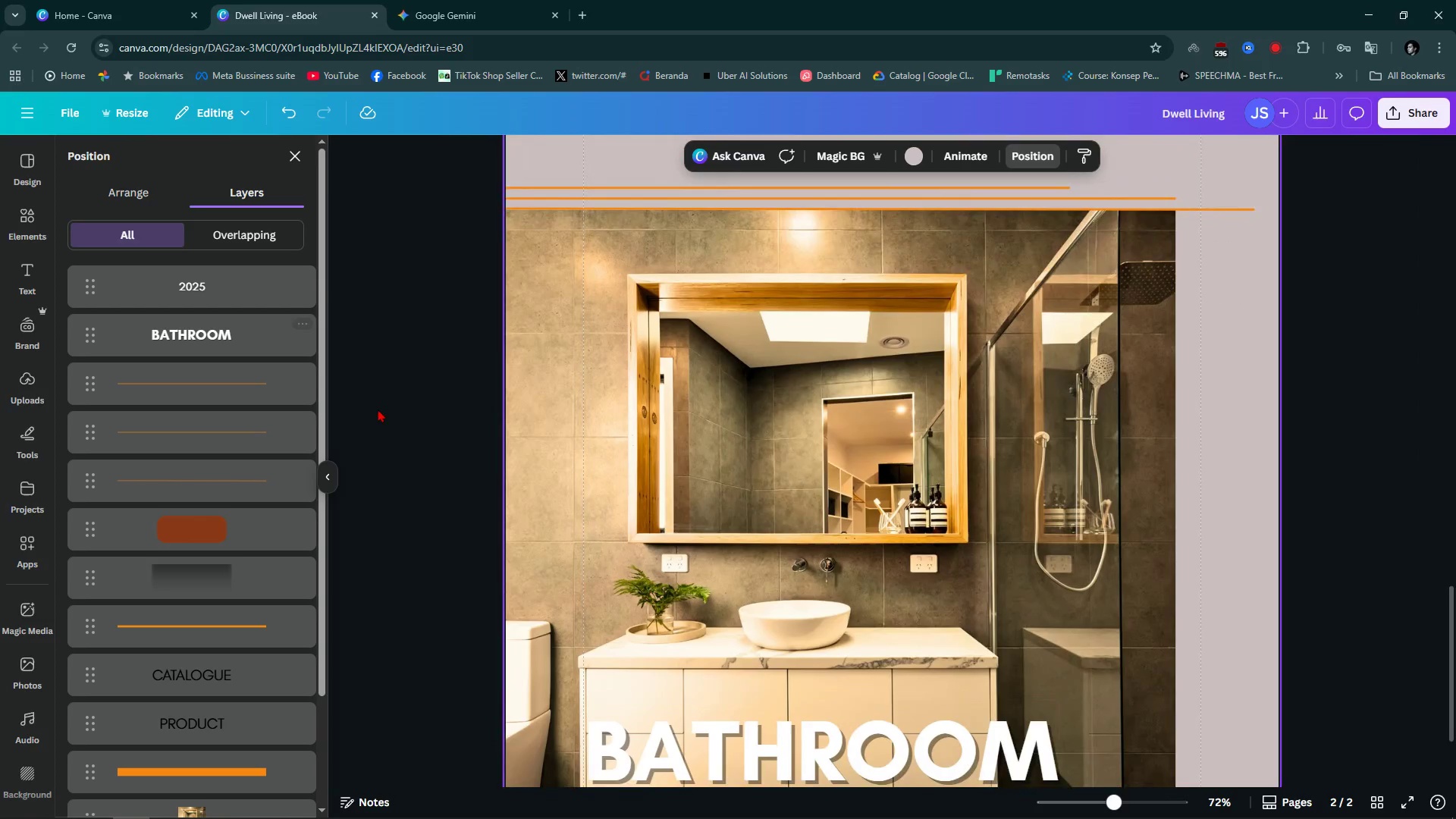 
scroll: coordinate [810, 465], scroll_direction: down, amount: 1.0
 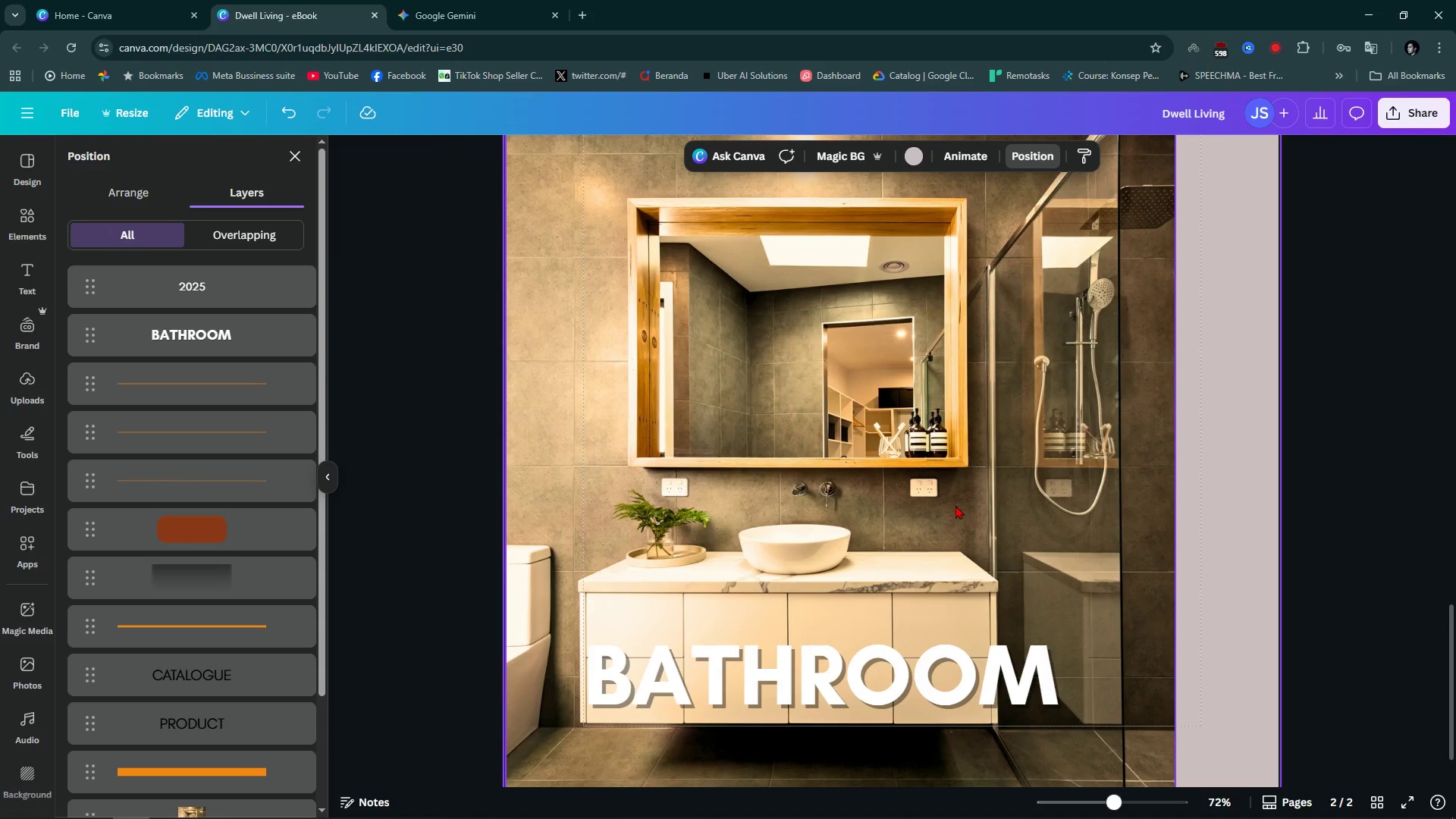 
hold_key(key=ControlLeft, duration=0.75)
scroll: coordinate [956, 505], scroll_direction: down, amount: 4.0
 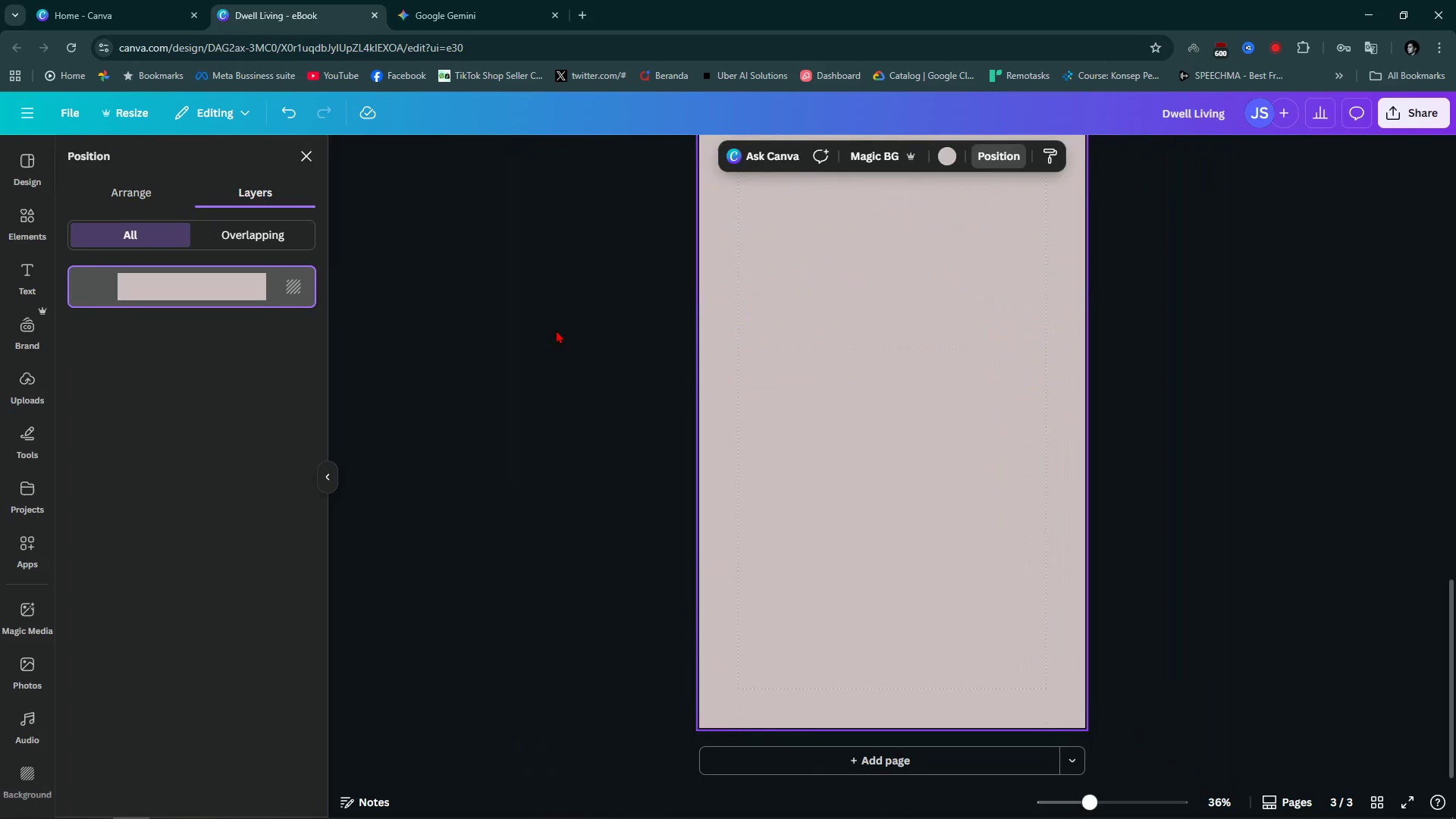 
scroll: coordinate [632, 370], scroll_direction: up, amount: 3.0
 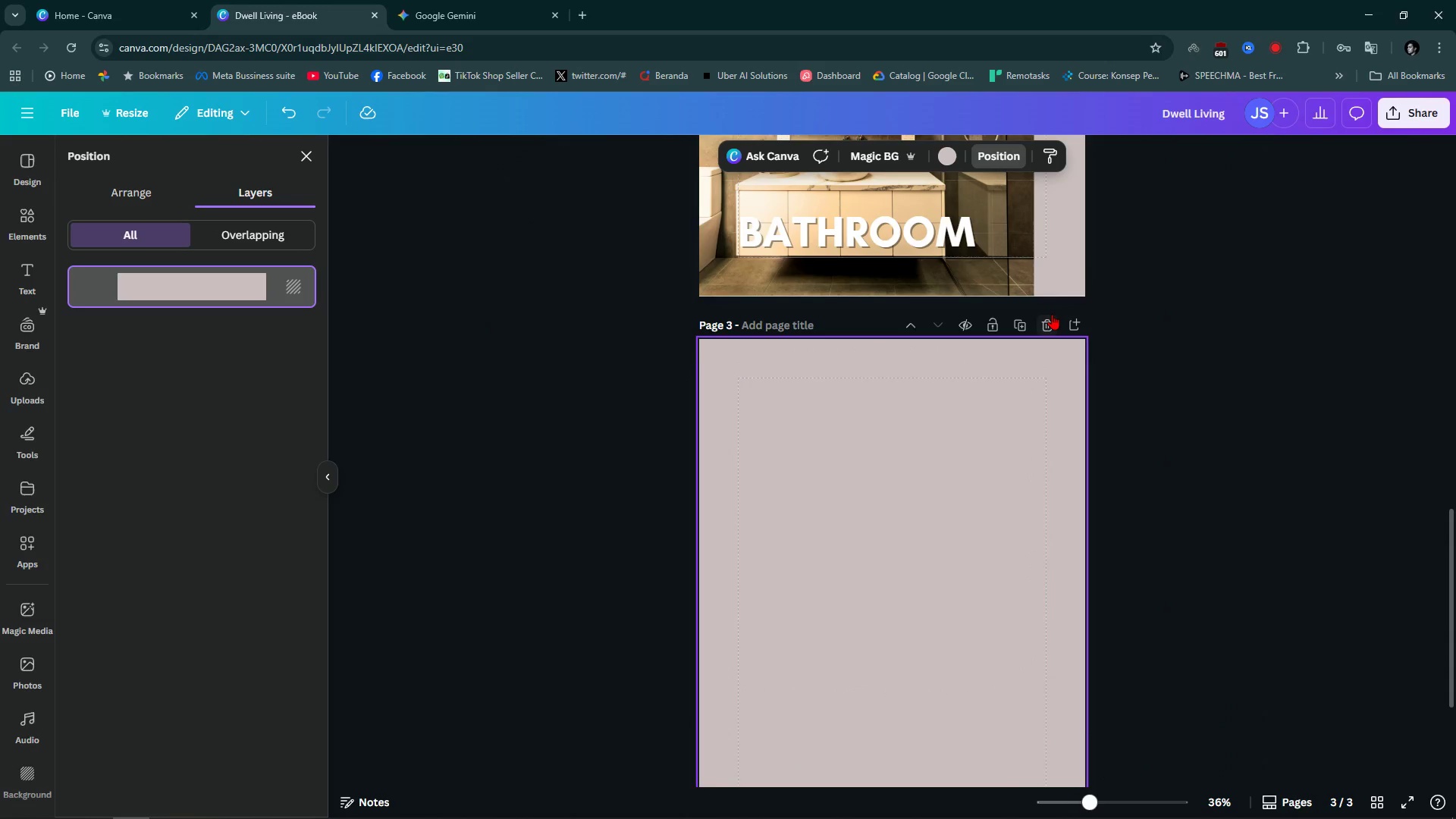 
left_click([1057, 318])
 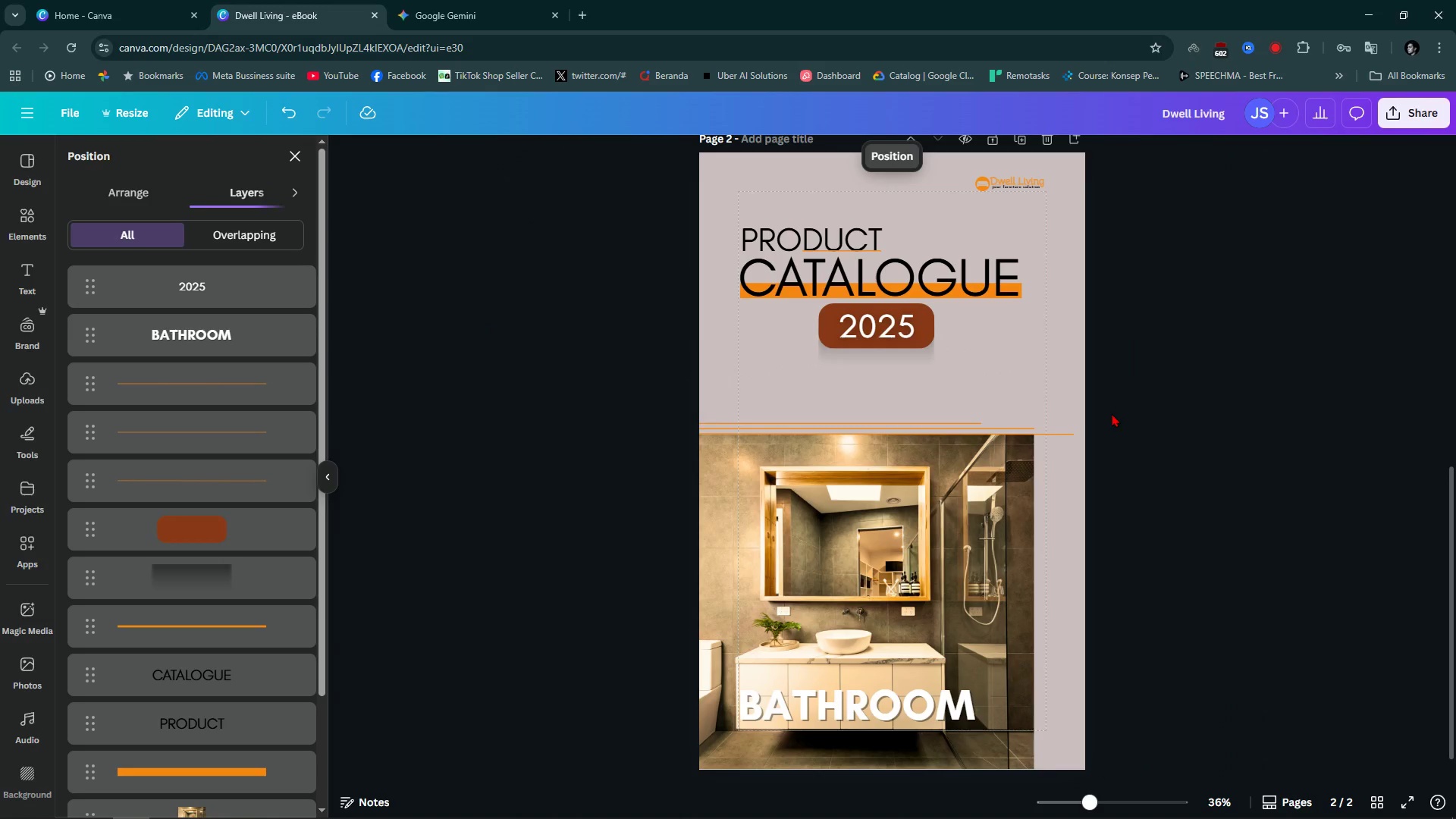 
scroll: coordinate [1089, 235], scroll_direction: up, amount: 2.0
 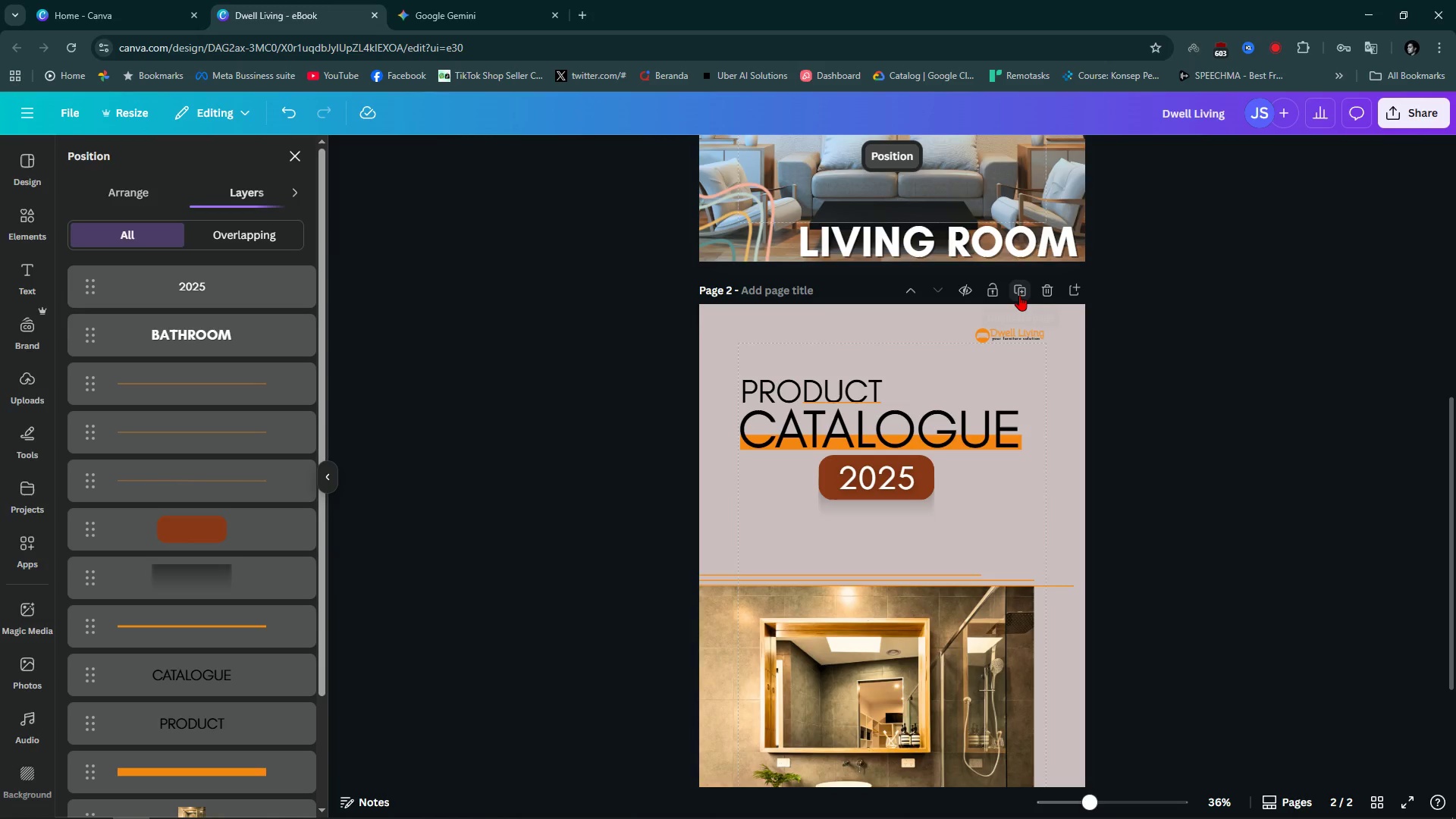 
left_click([1019, 295])
 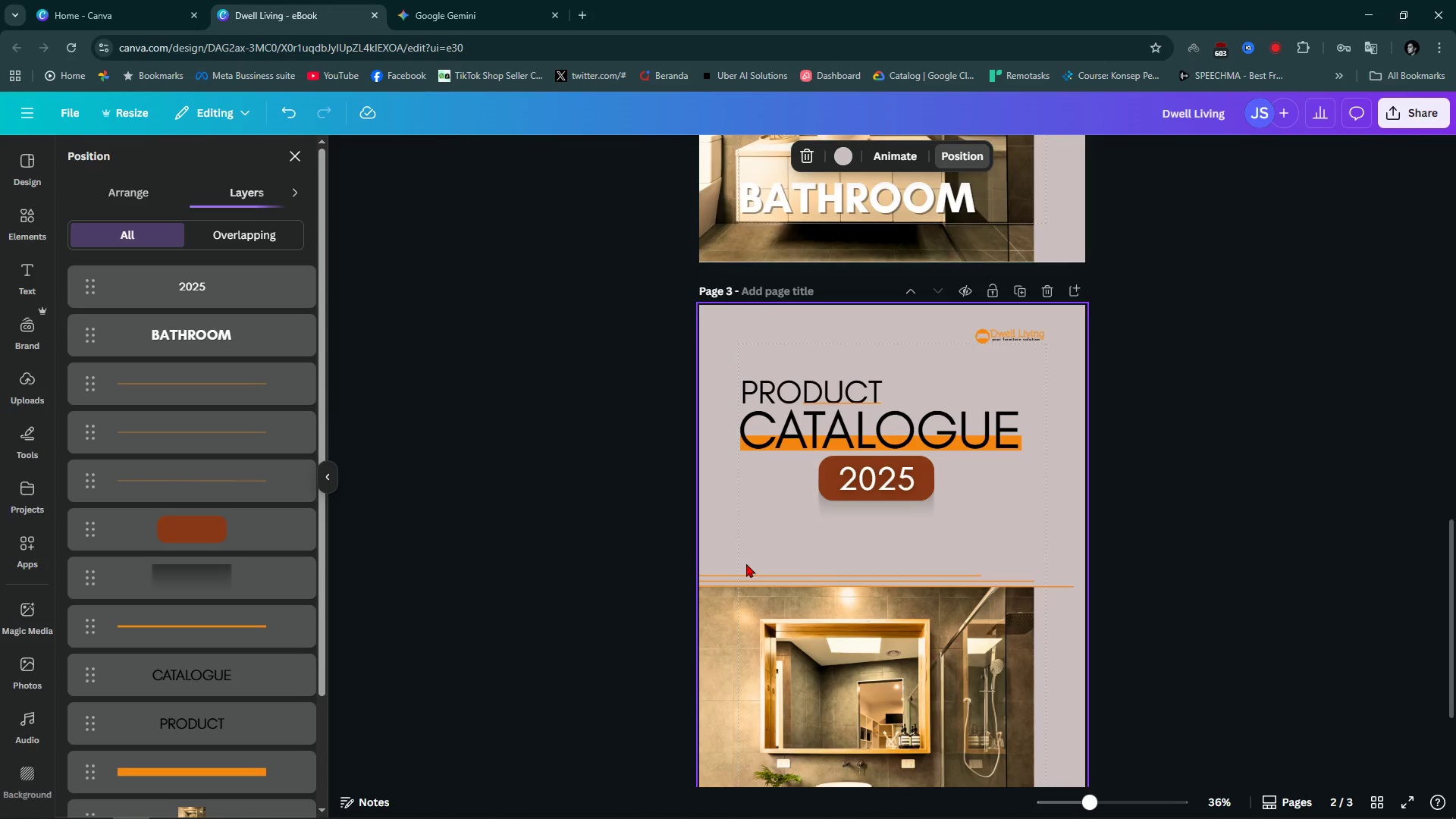 
scroll: coordinate [748, 564], scroll_direction: down, amount: 6.0
 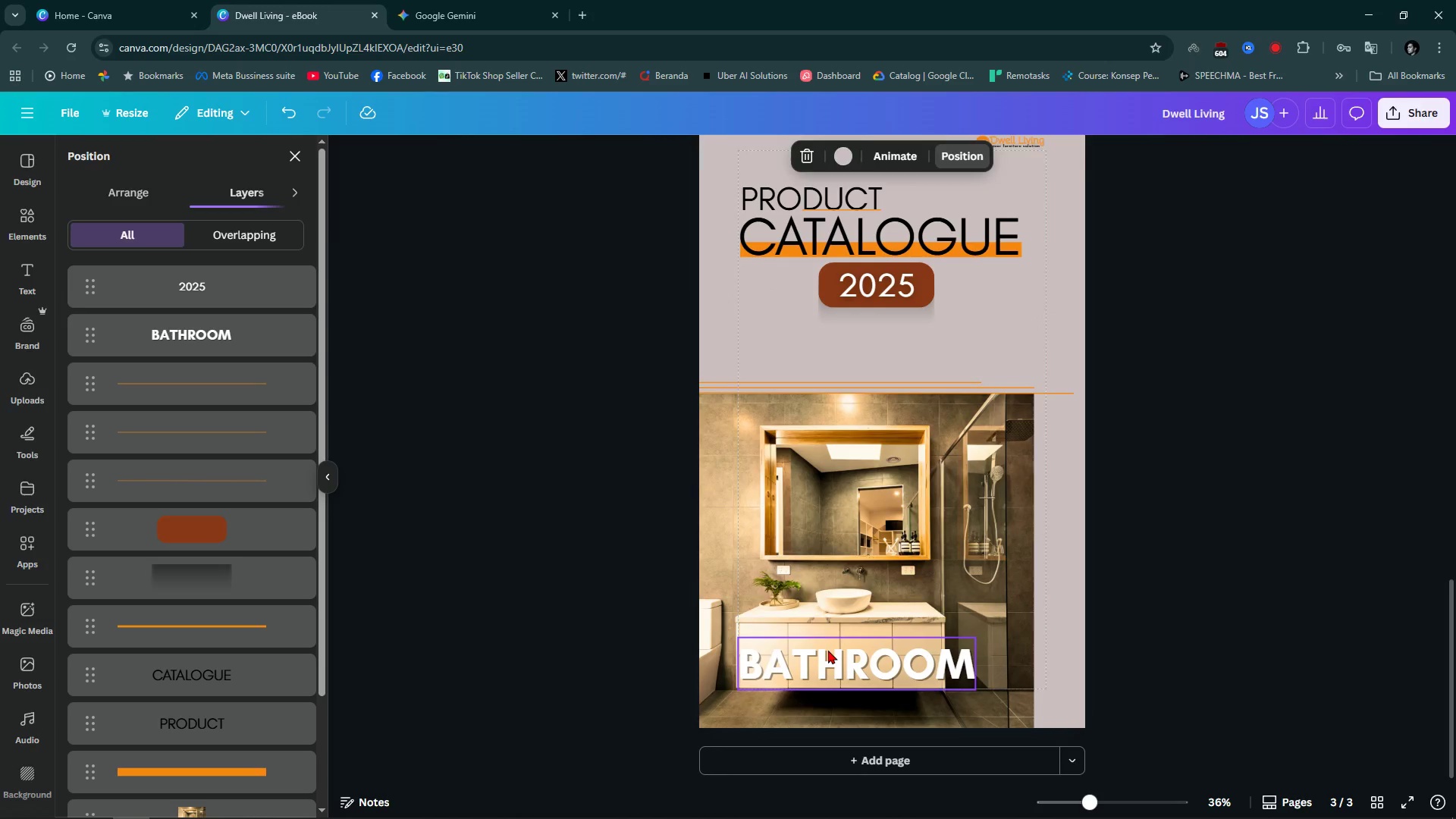 
left_click([828, 650])
 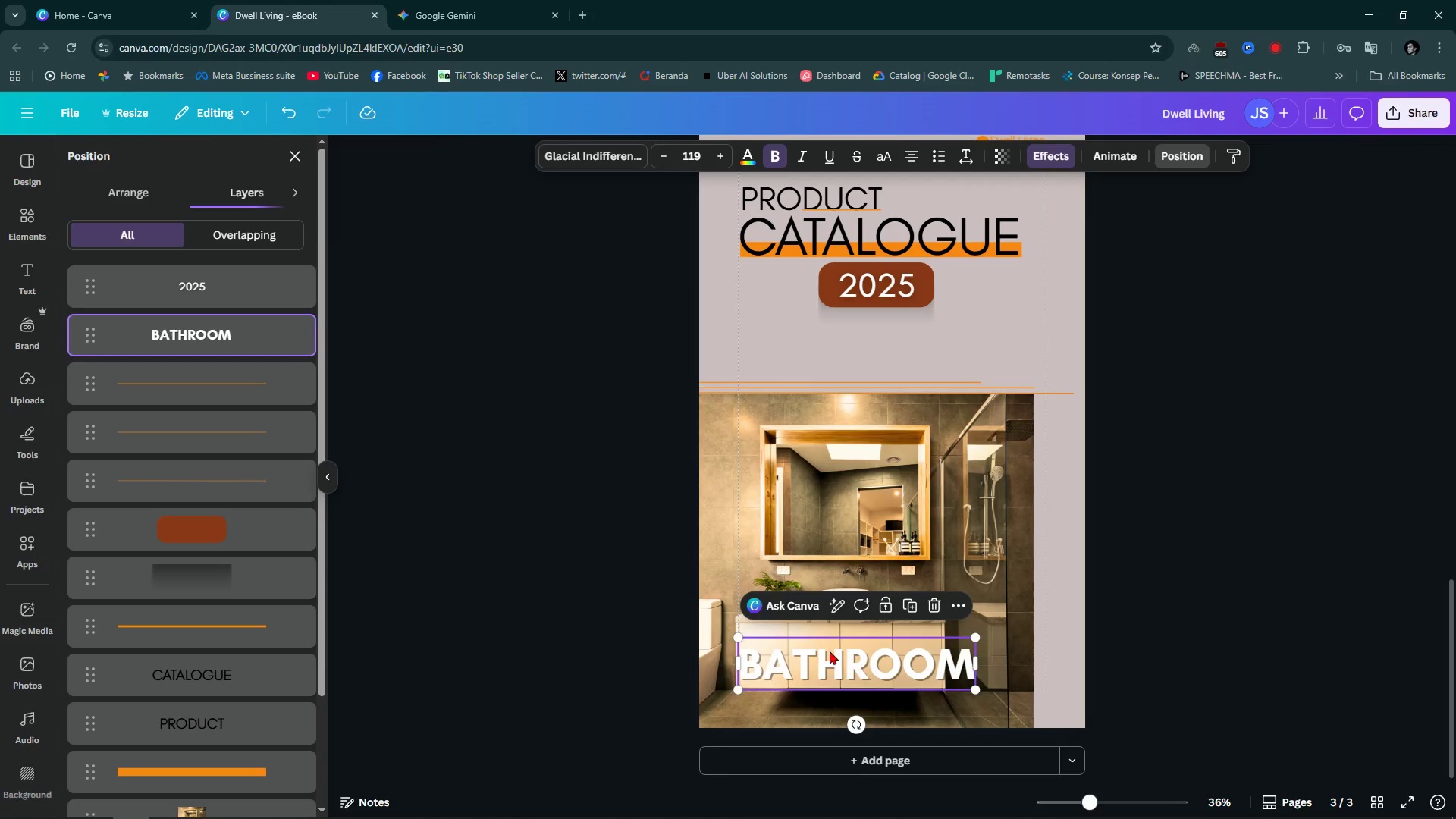 
double_click([830, 652])
 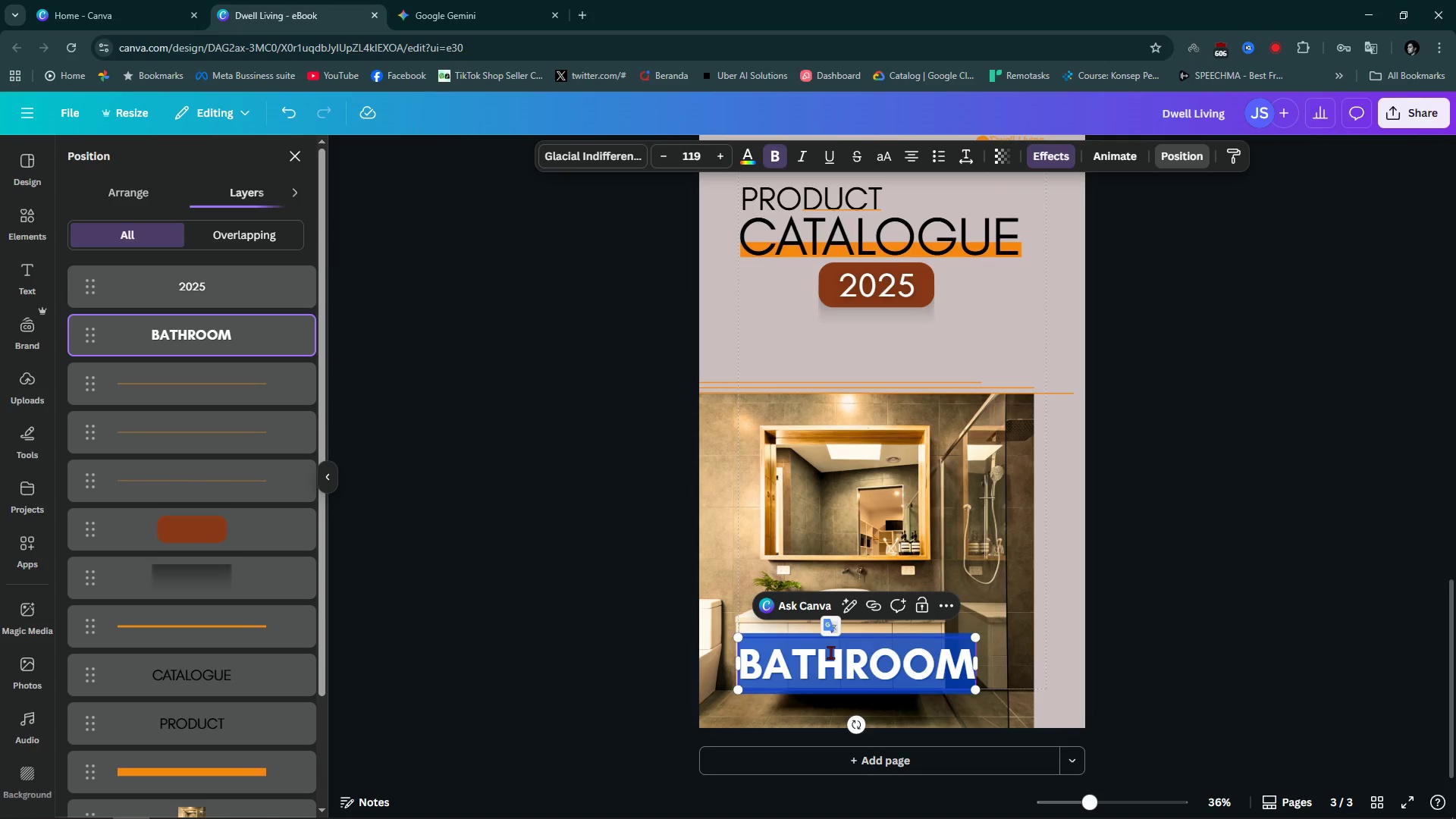 
type(bedr)
key(Backspace)
key(Backspace)
key(Backspace)
key(Backspace)
type(BEDROOM)
 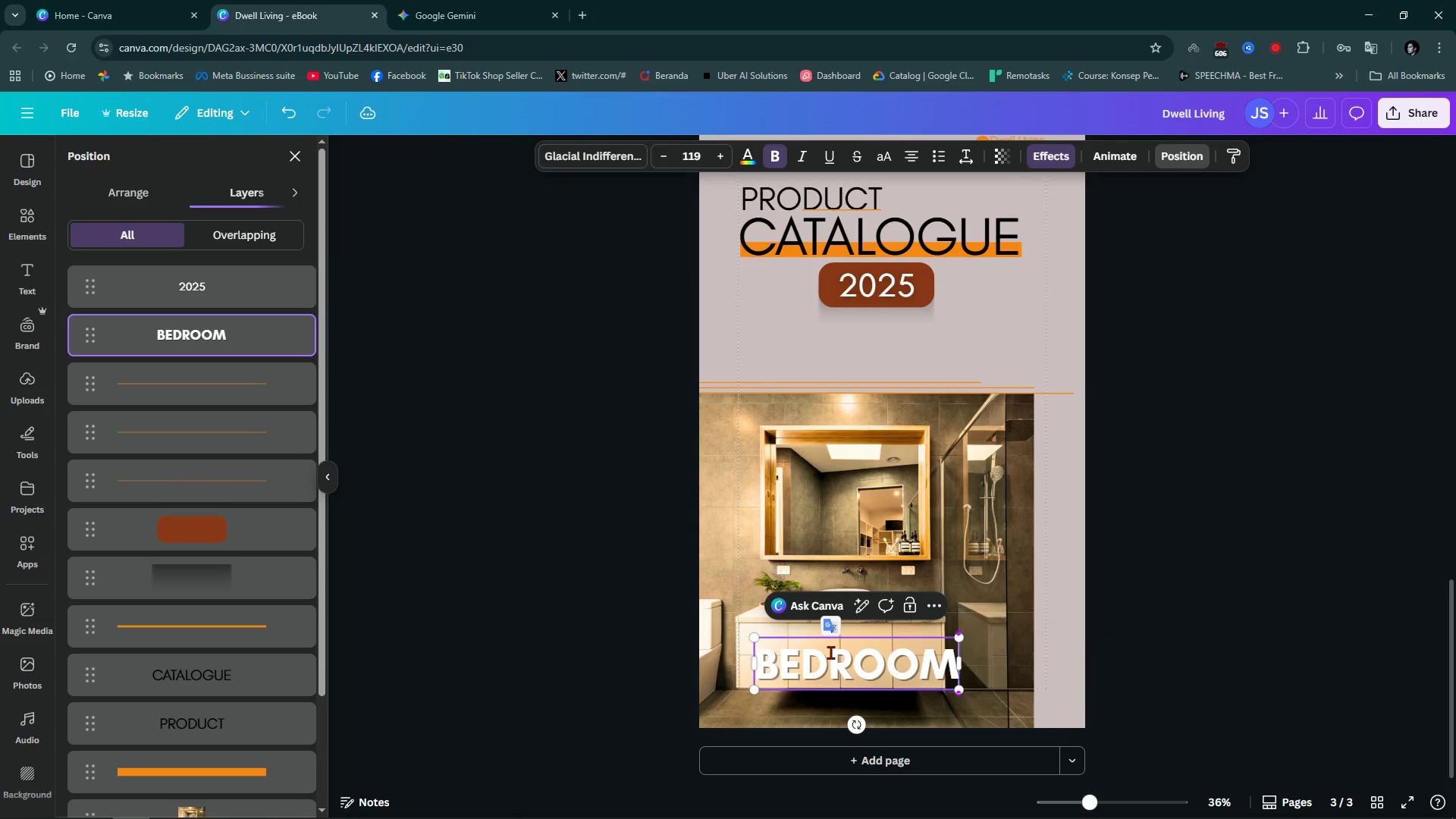 
key(Enter)
 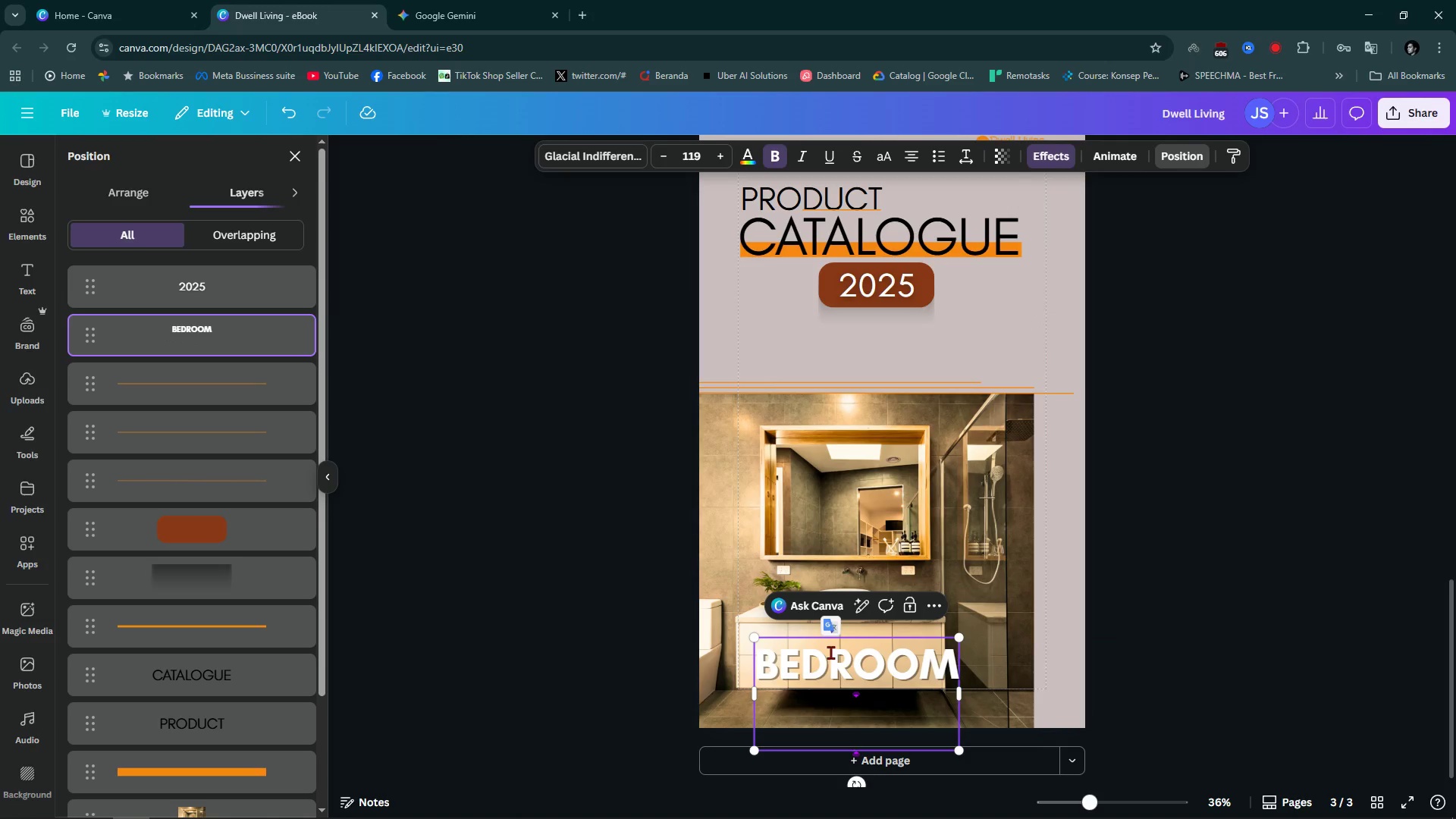 
key(Backspace)
 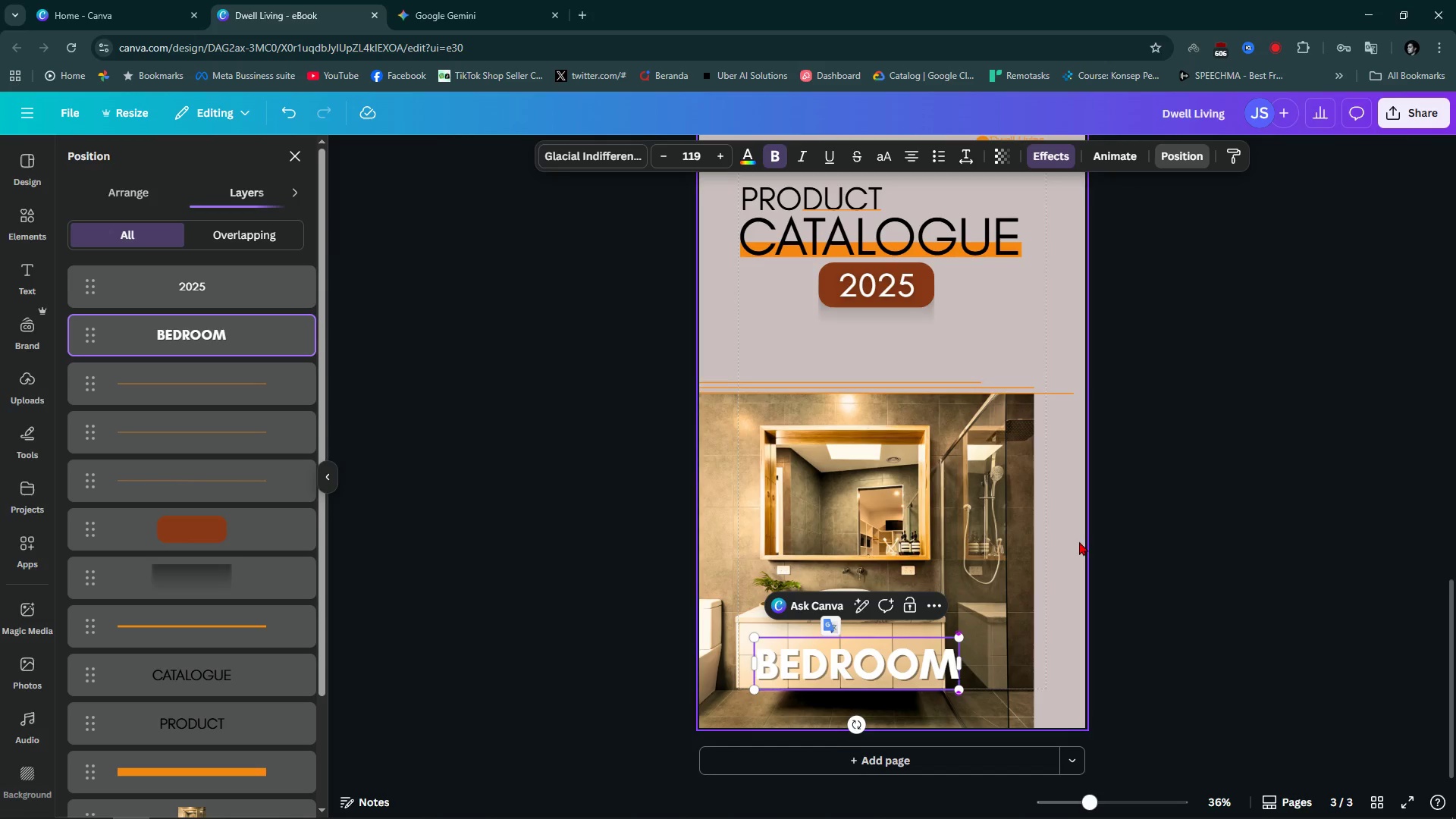 
left_click_drag(start_coordinate=[1227, 567], to_coordinate=[1239, 570])
 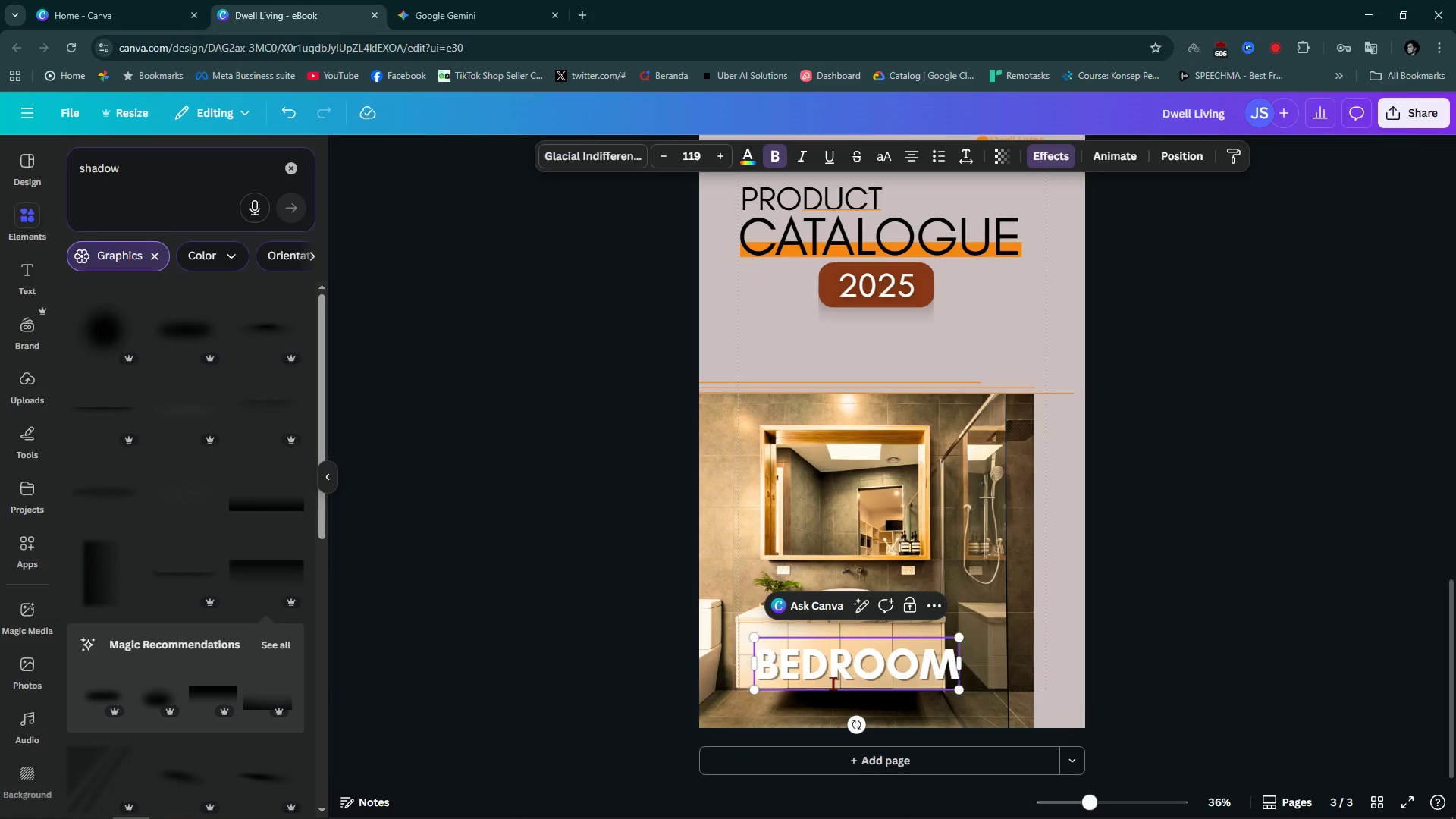 
left_click_drag(start_coordinate=[833, 681], to_coordinate=[813, 701])
 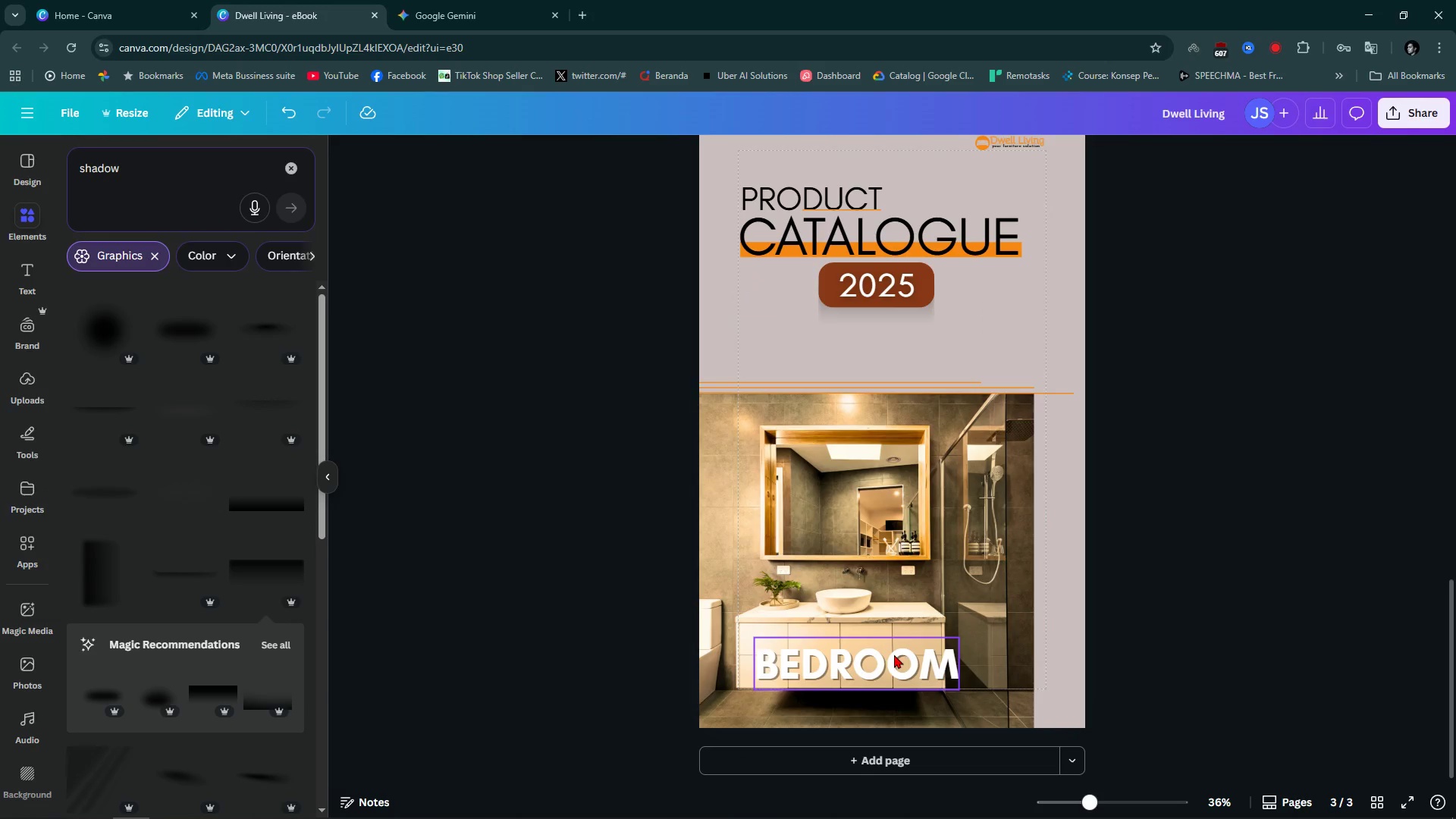 
left_click_drag(start_coordinate=[892, 661], to_coordinate=[861, 686])
 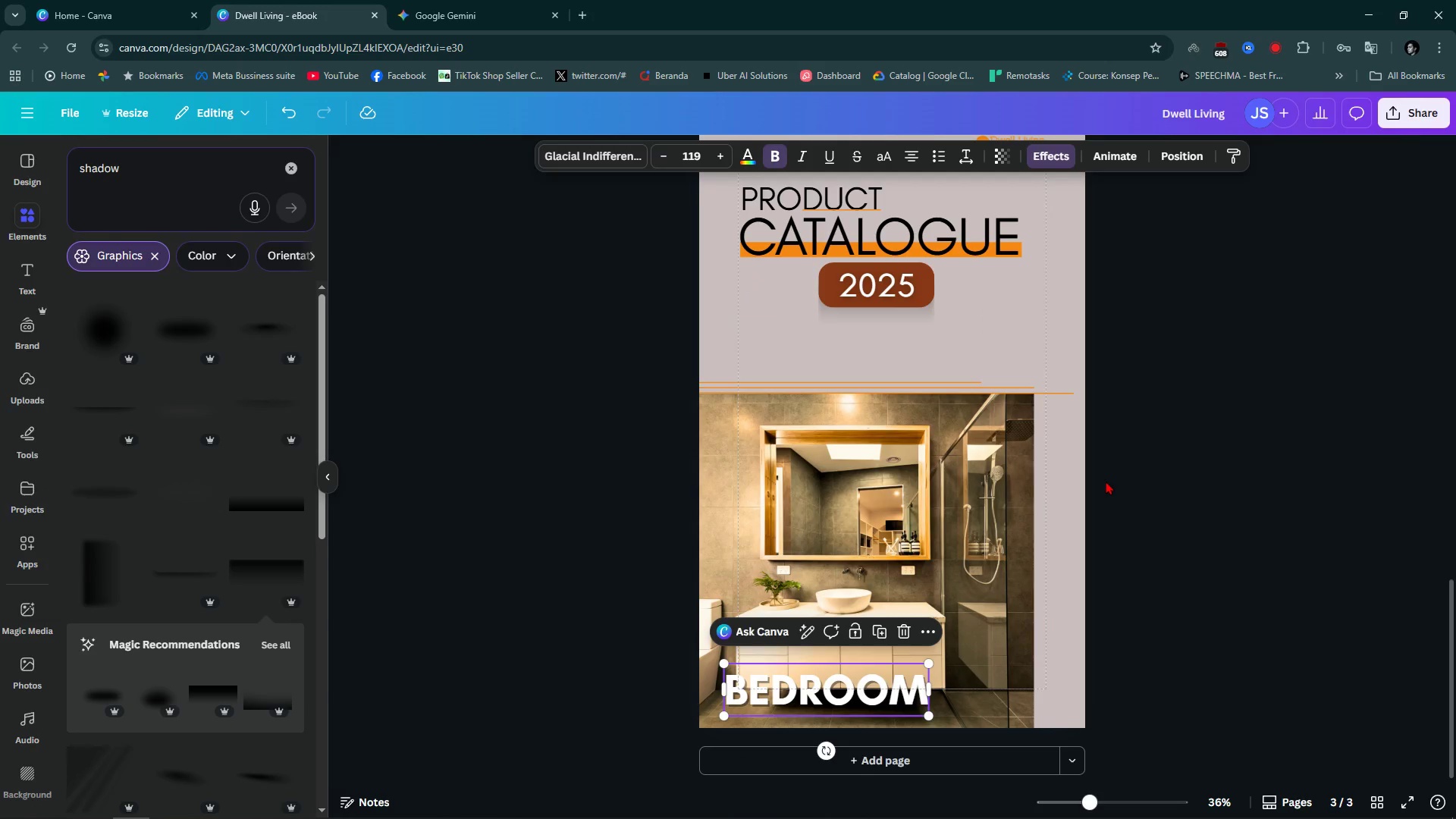 
left_click([1106, 481])
 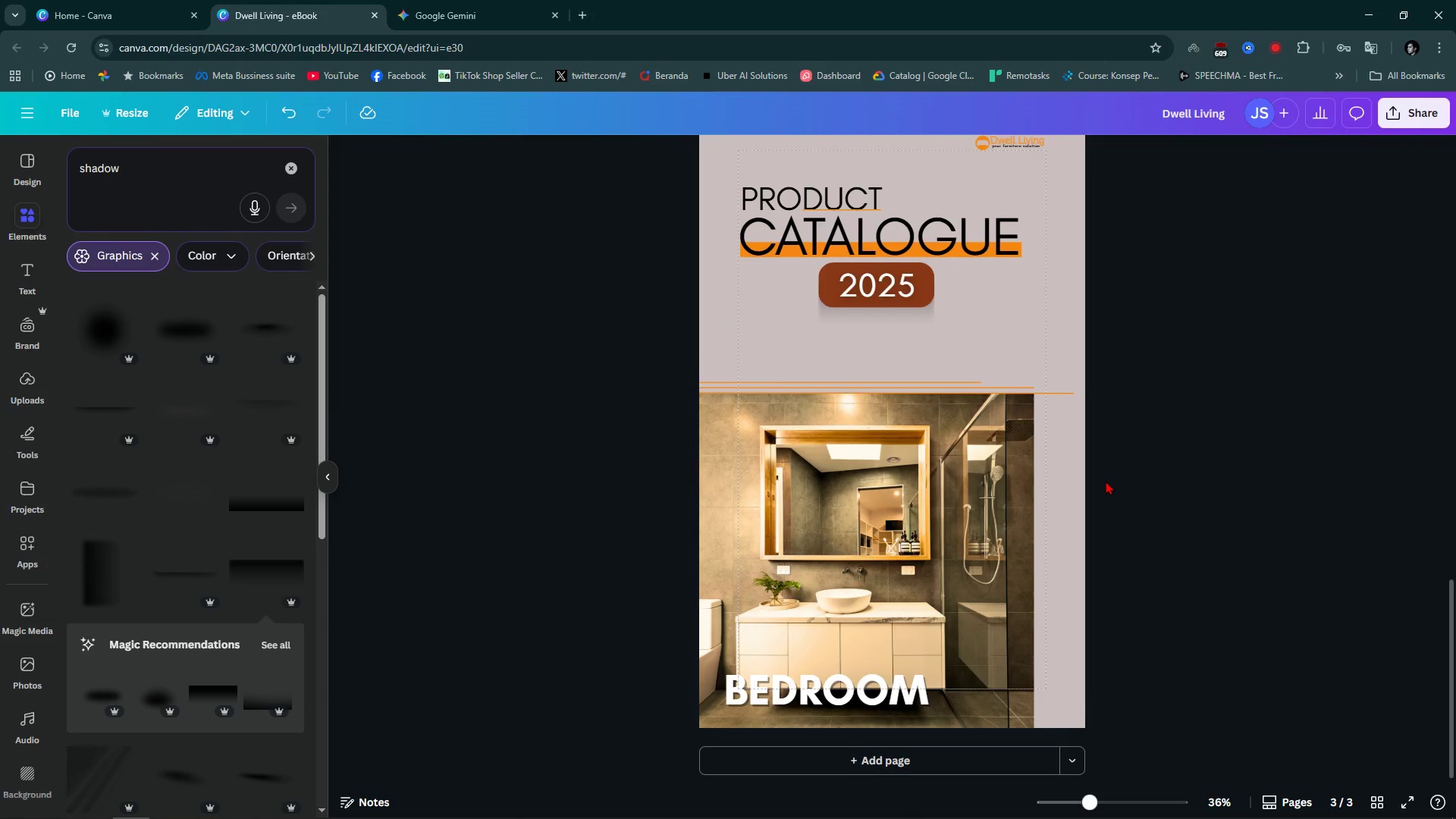 
scroll: coordinate [1106, 481], scroll_direction: up, amount: 2.0
 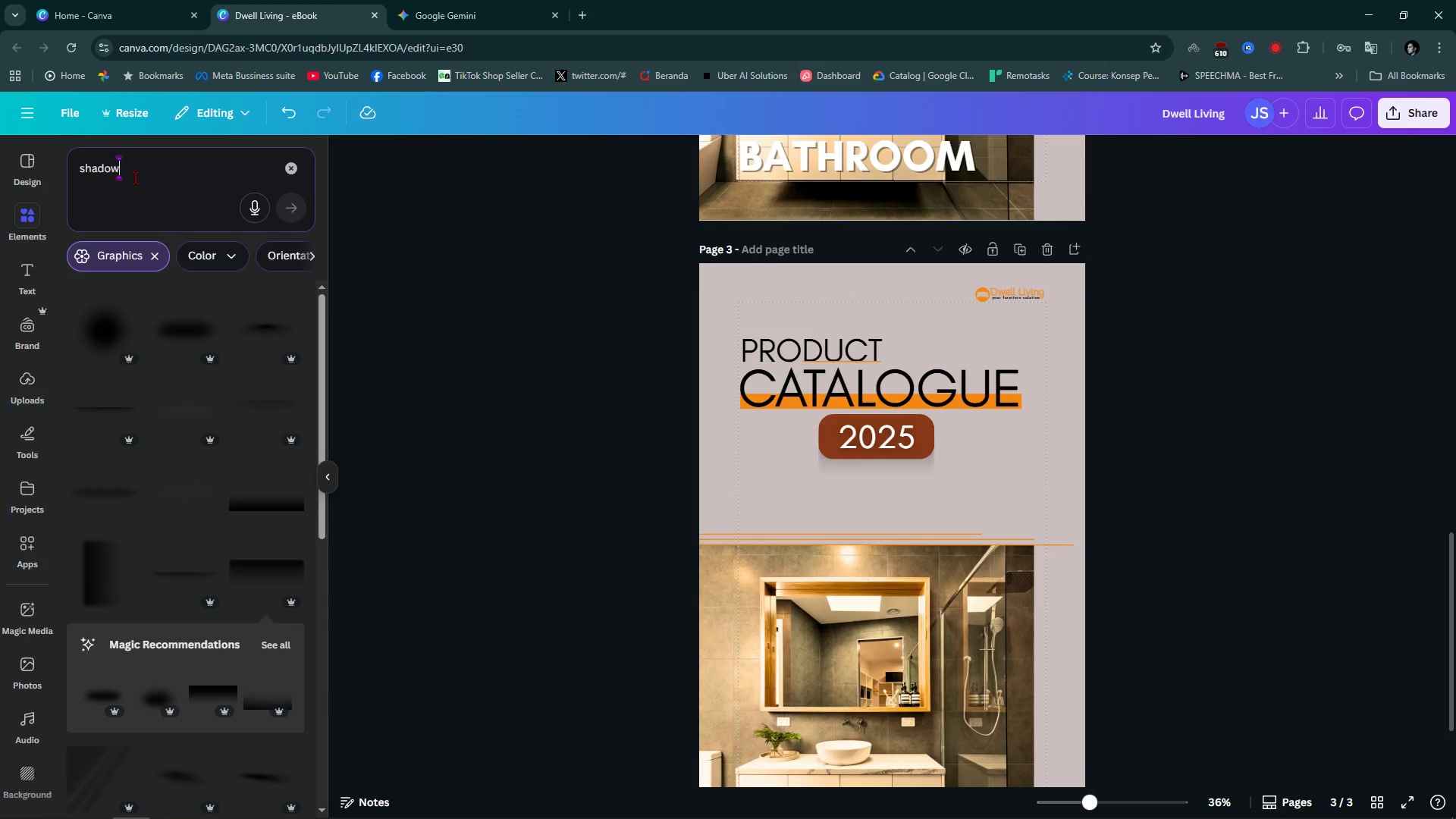 
double_click([135, 177])
 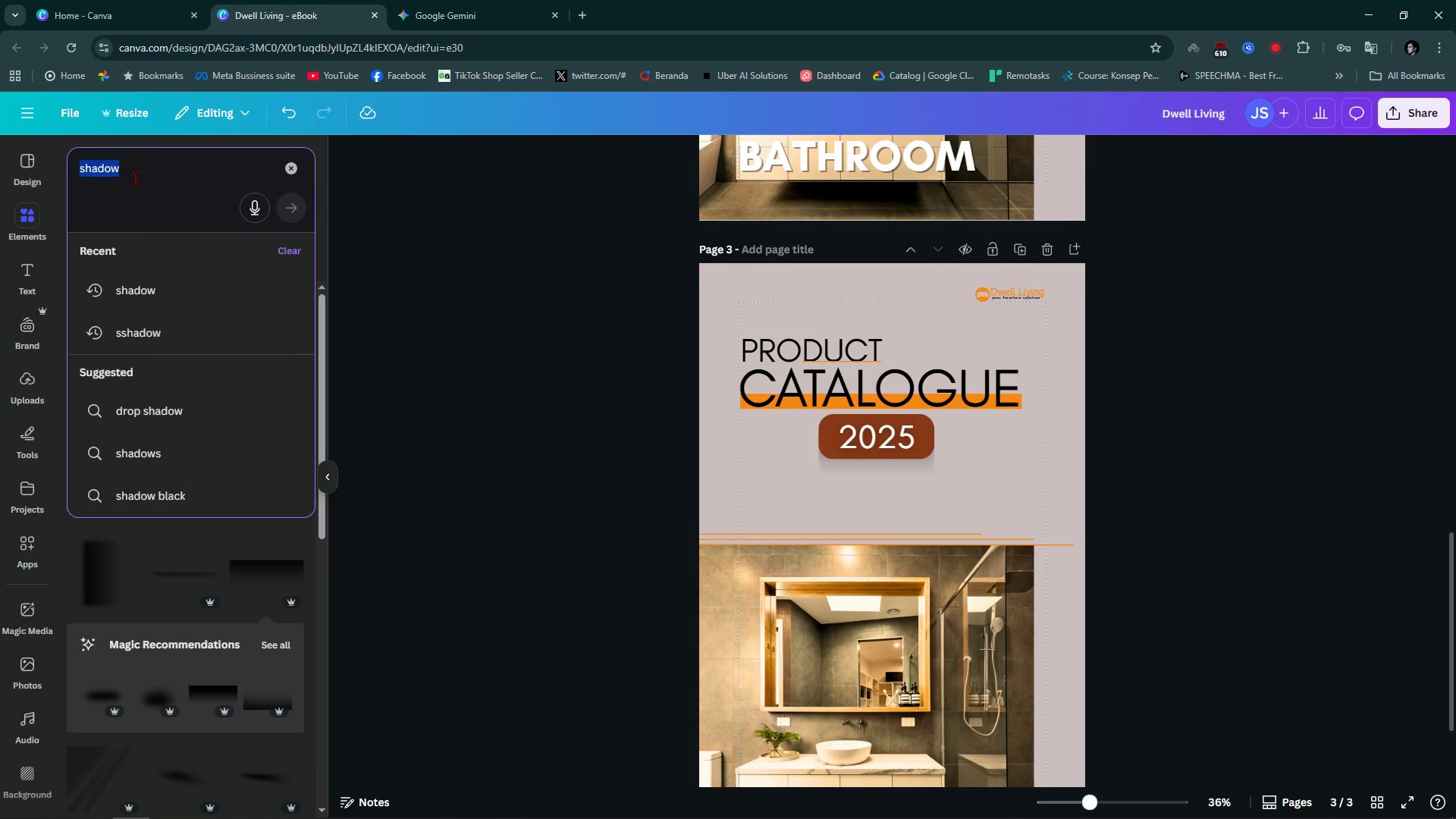 
type(BEDROOM)
 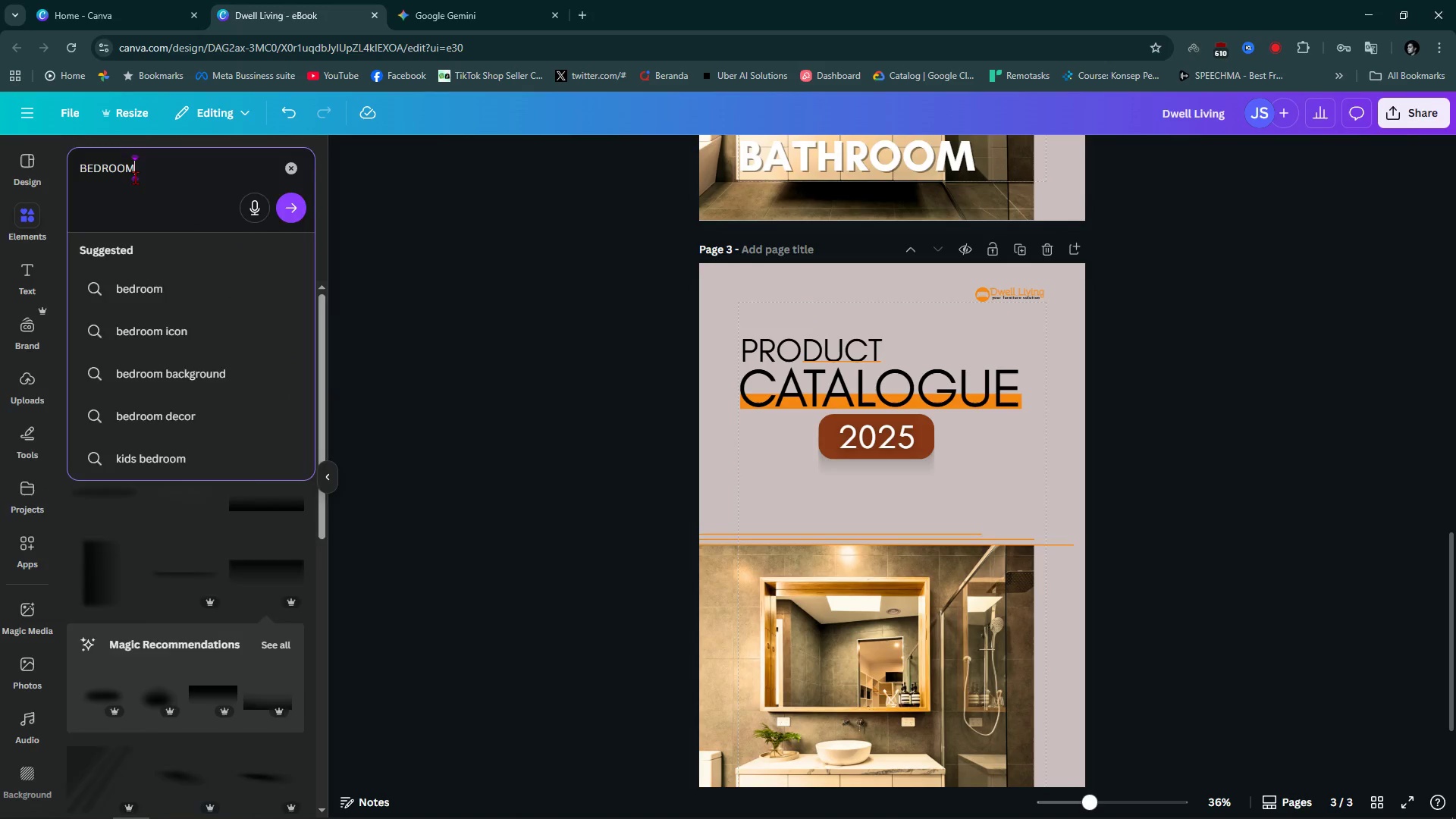 
key(Enter)
 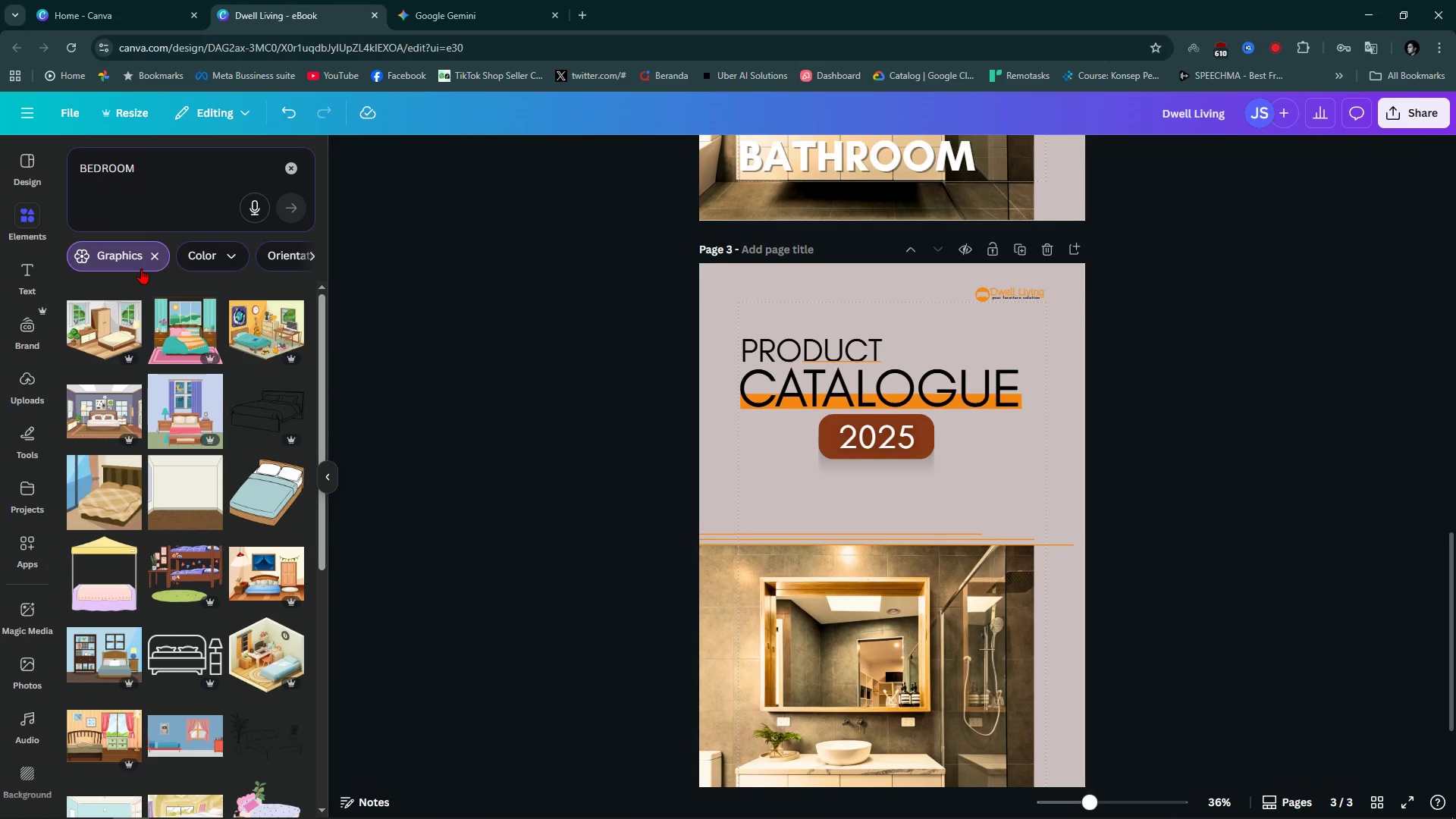 
left_click([154, 262])
 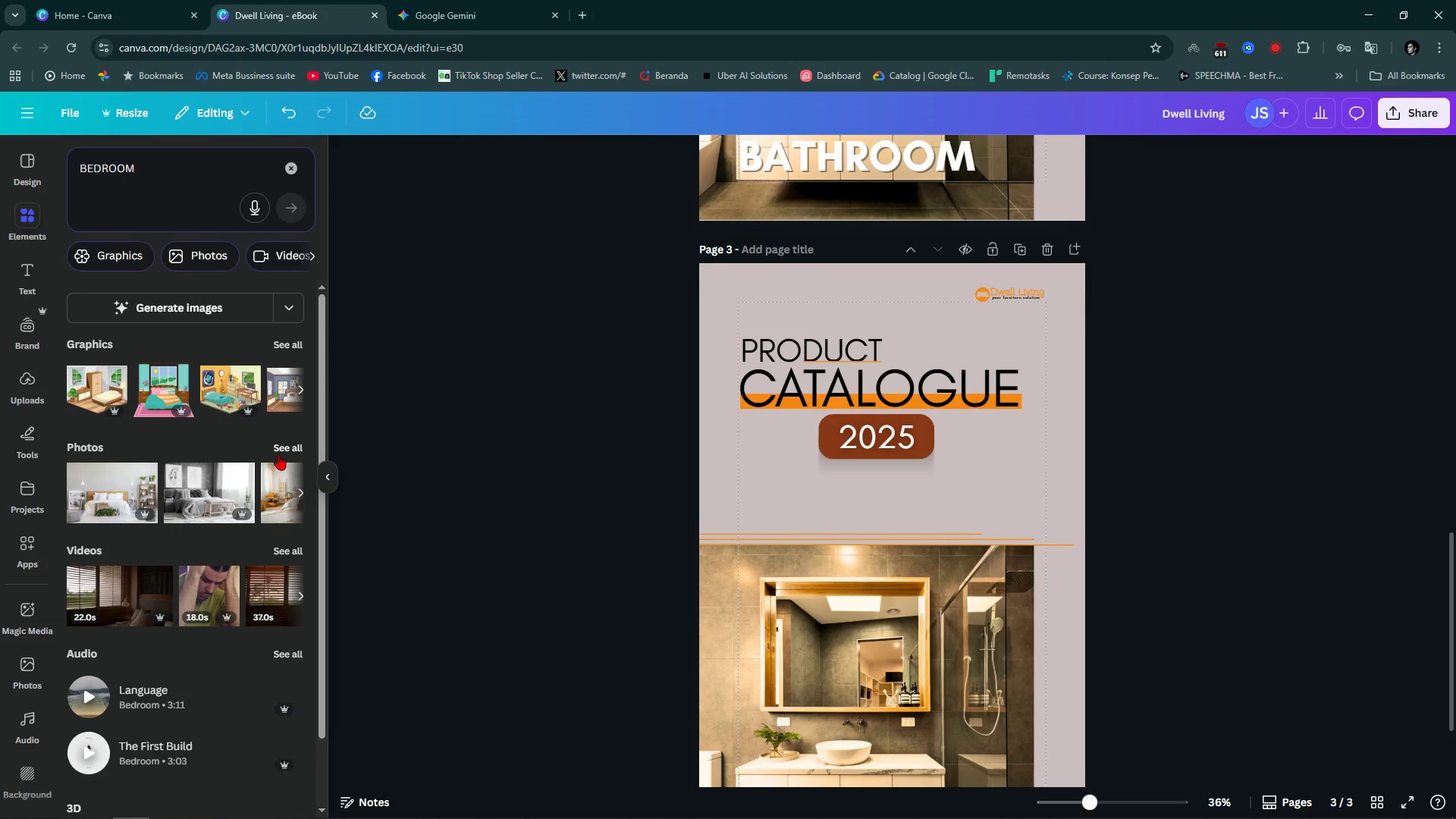 
left_click([295, 447])
 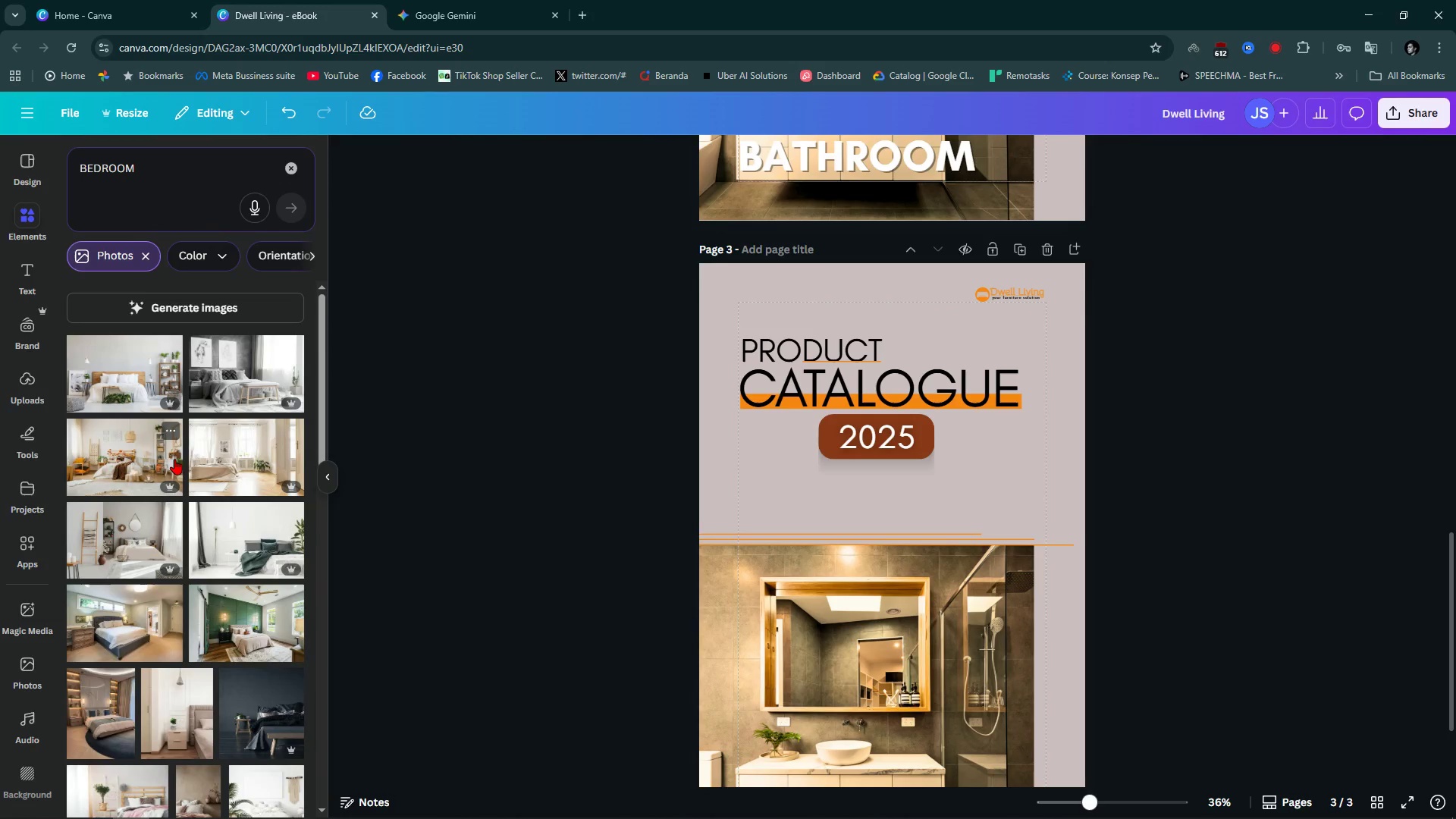 
middle_click([174, 459])
 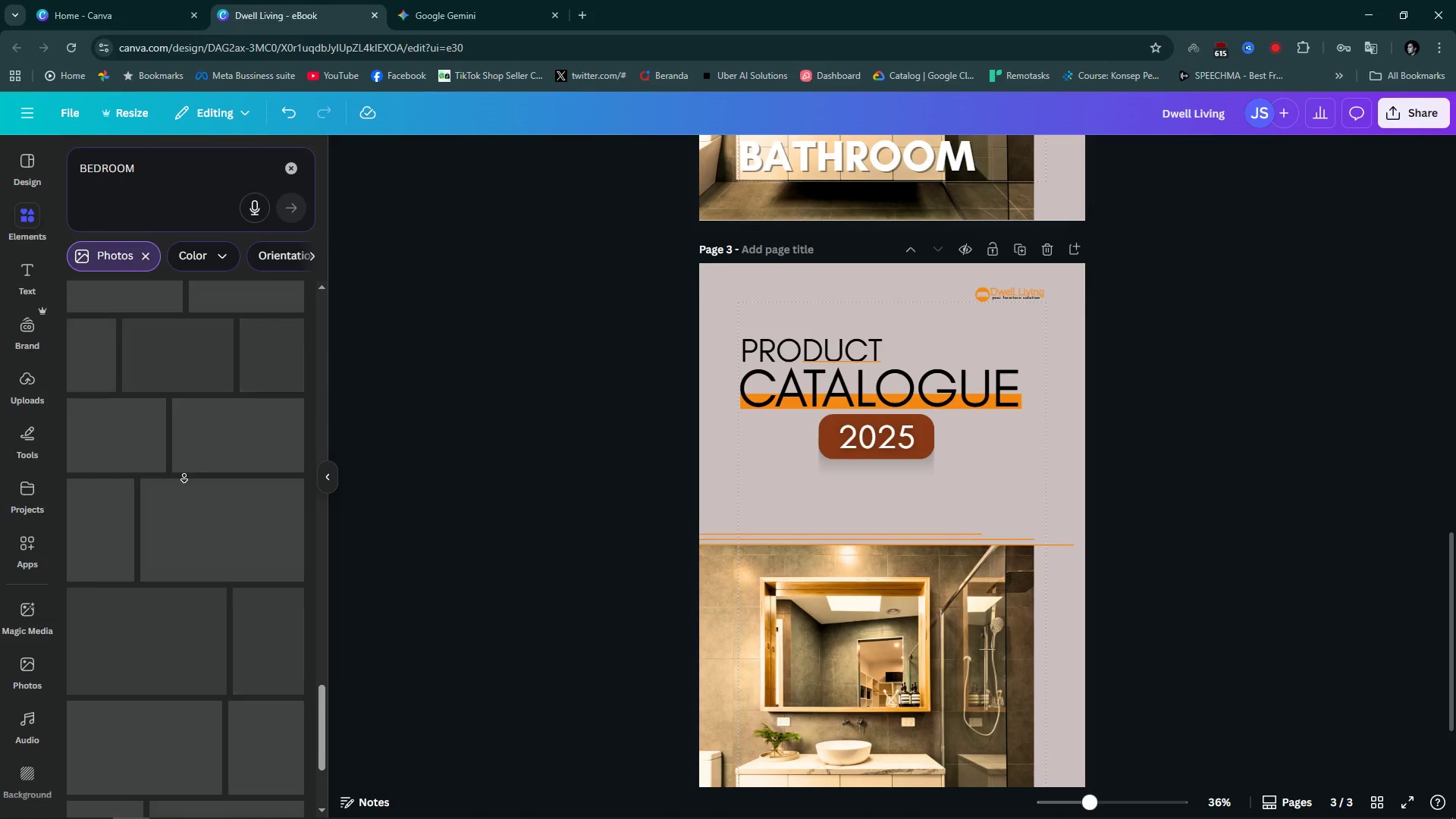 
wait(96.1)
 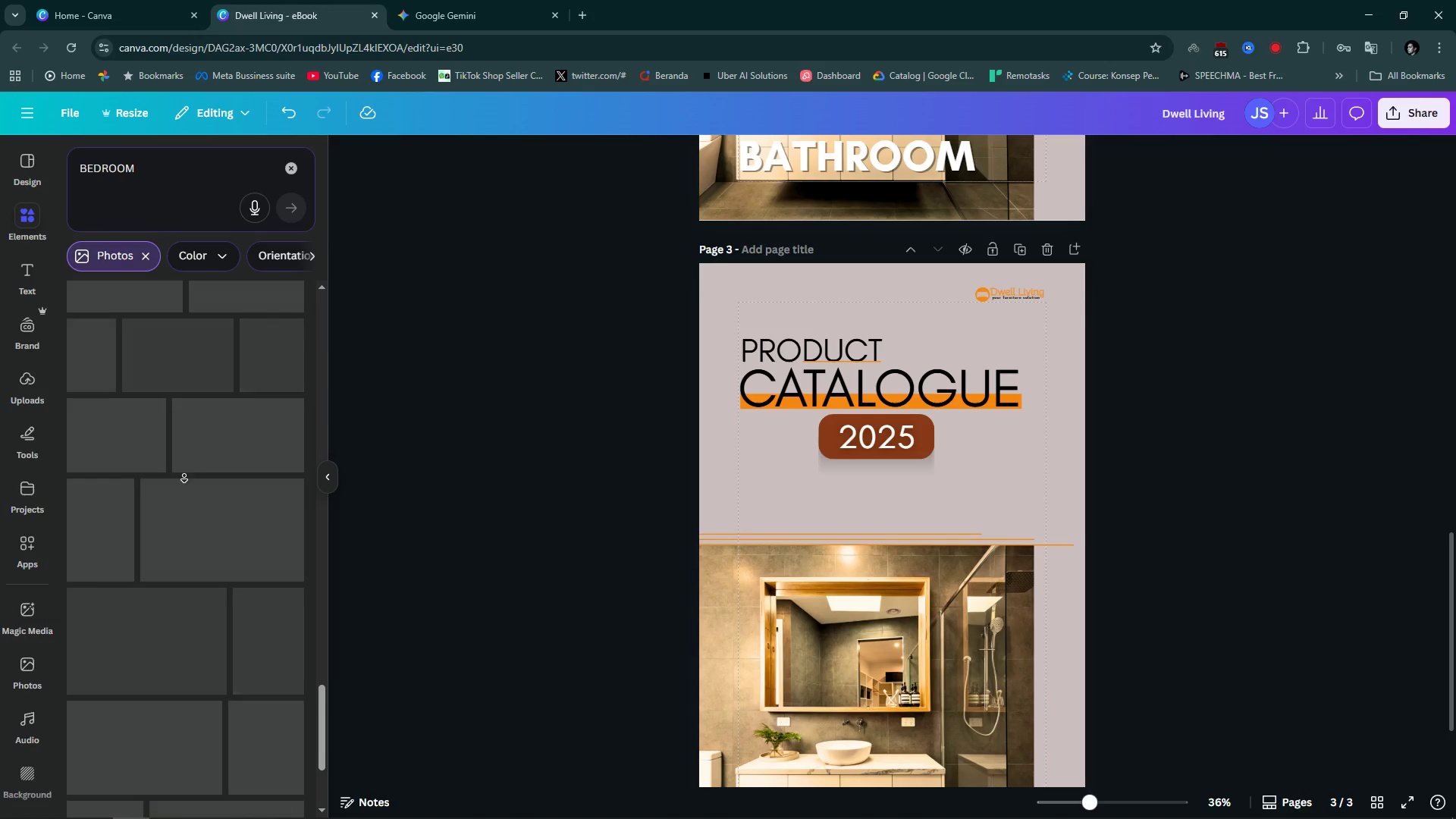 
left_click([184, 475])
 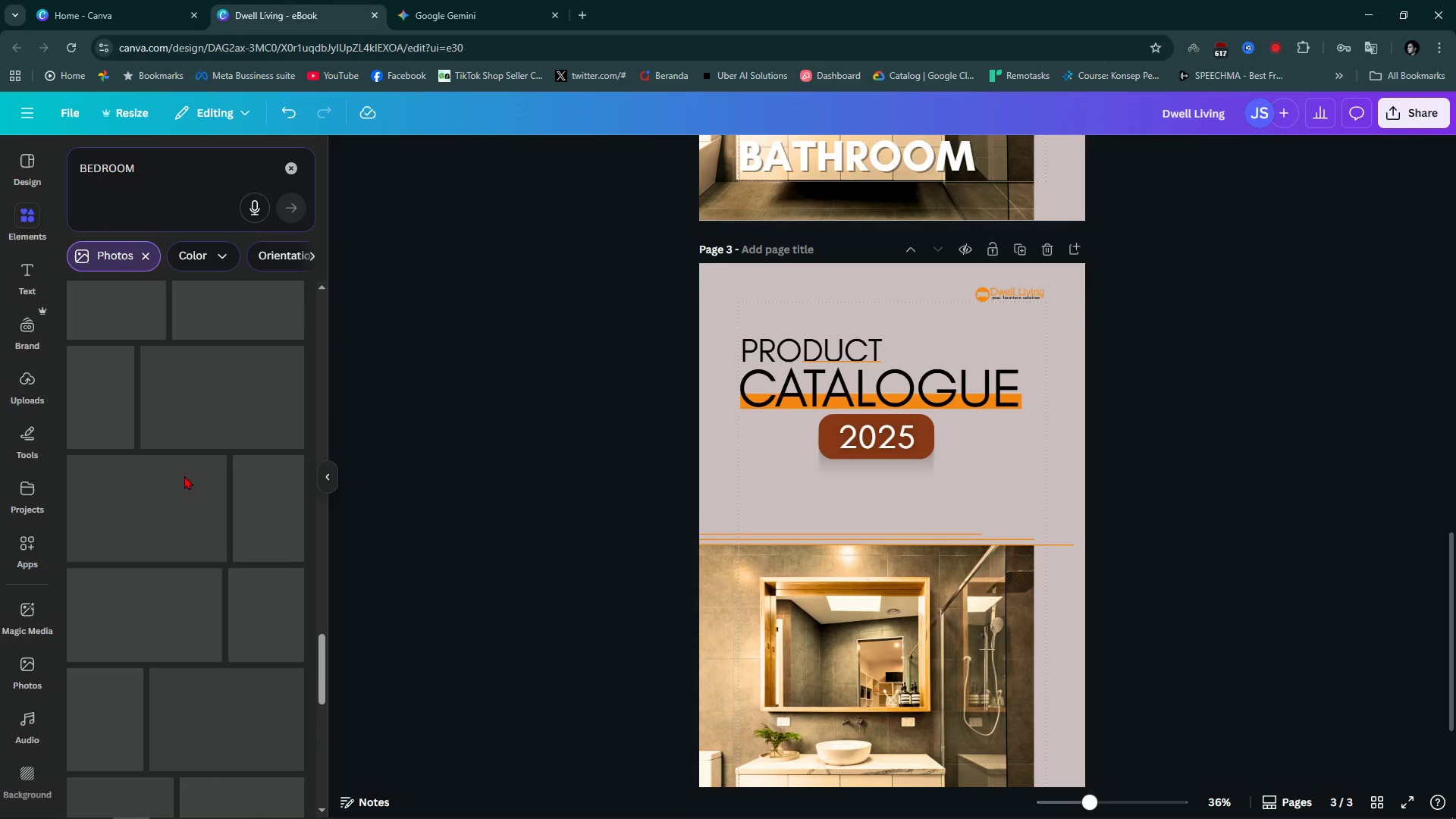 
scroll: coordinate [1191, 442], scroll_direction: up, amount: 11.0
 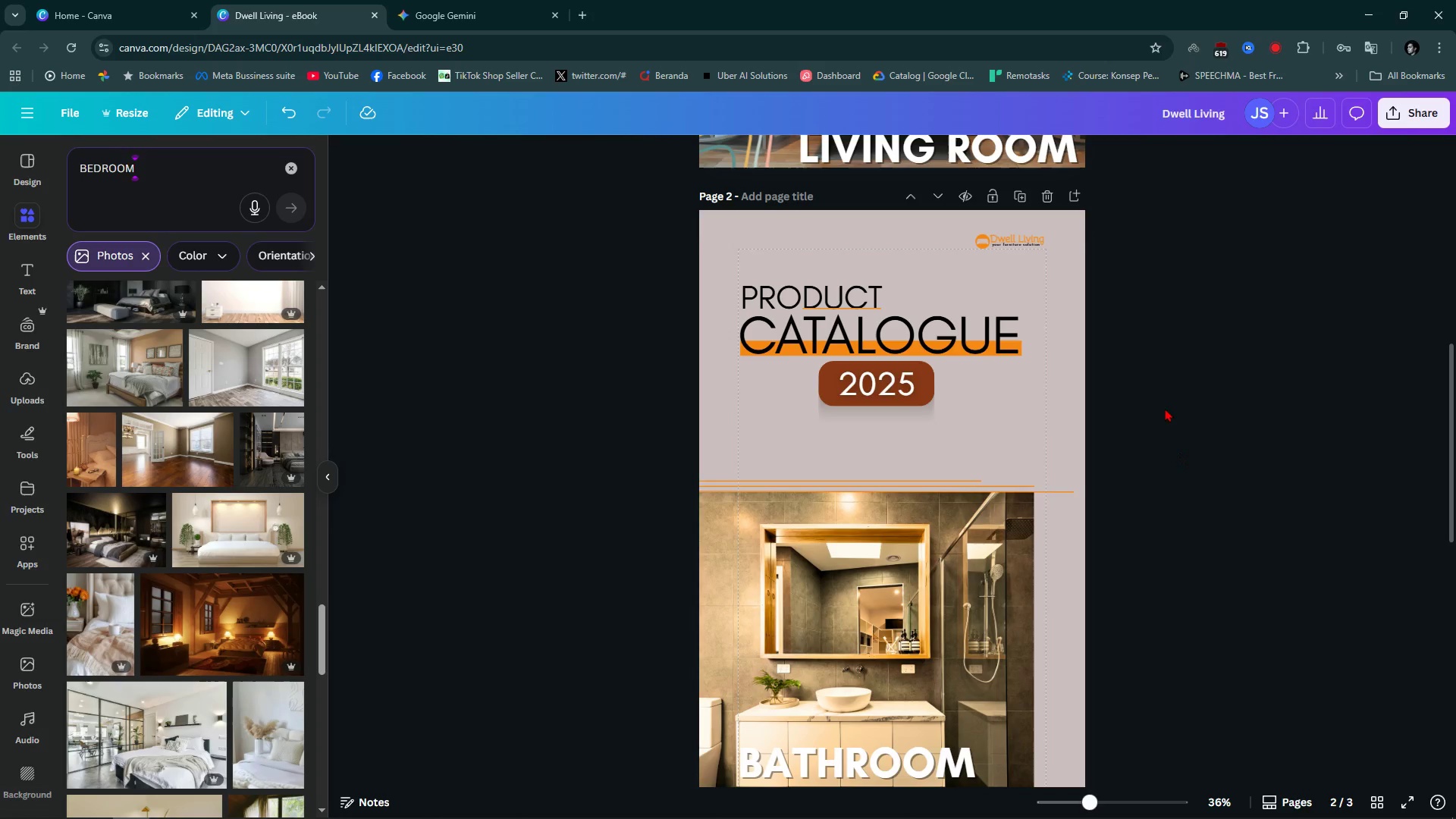 
hold_key(key=ControlLeft, duration=0.82)
scroll: coordinate [953, 492], scroll_direction: up, amount: 7.0
 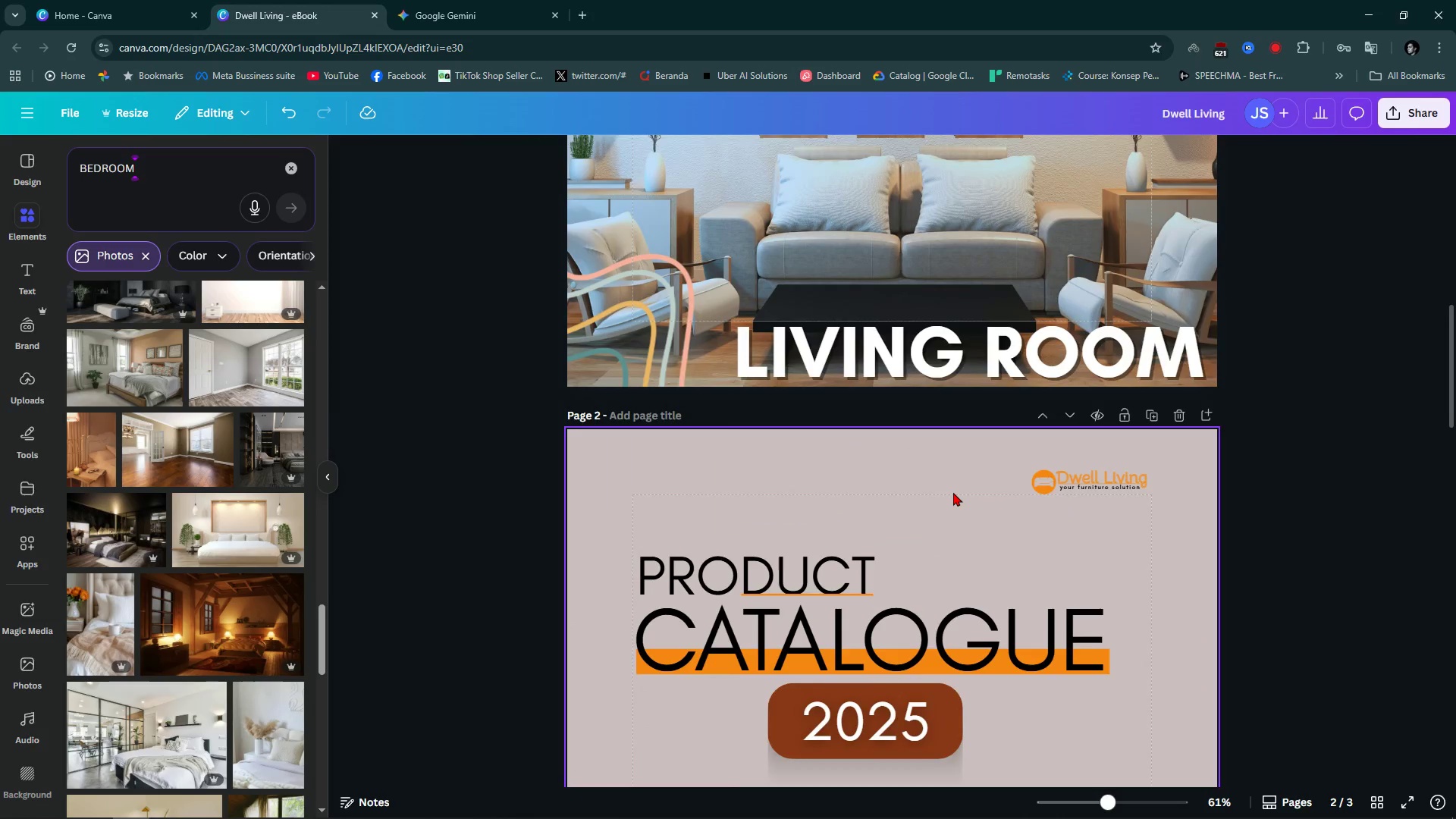 
scroll: coordinate [953, 492], scroll_direction: down, amount: 1.0
 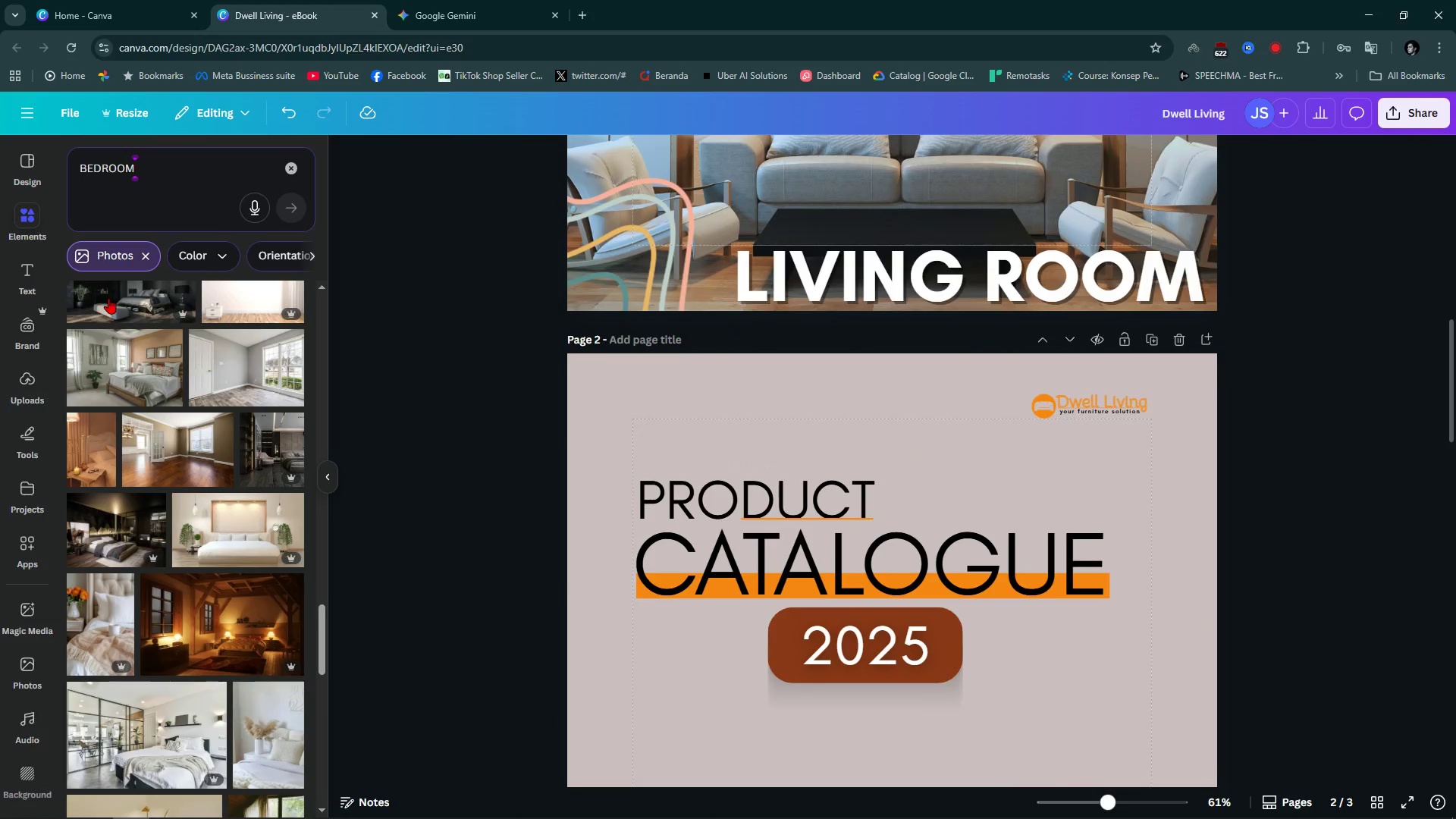 
key(R)
 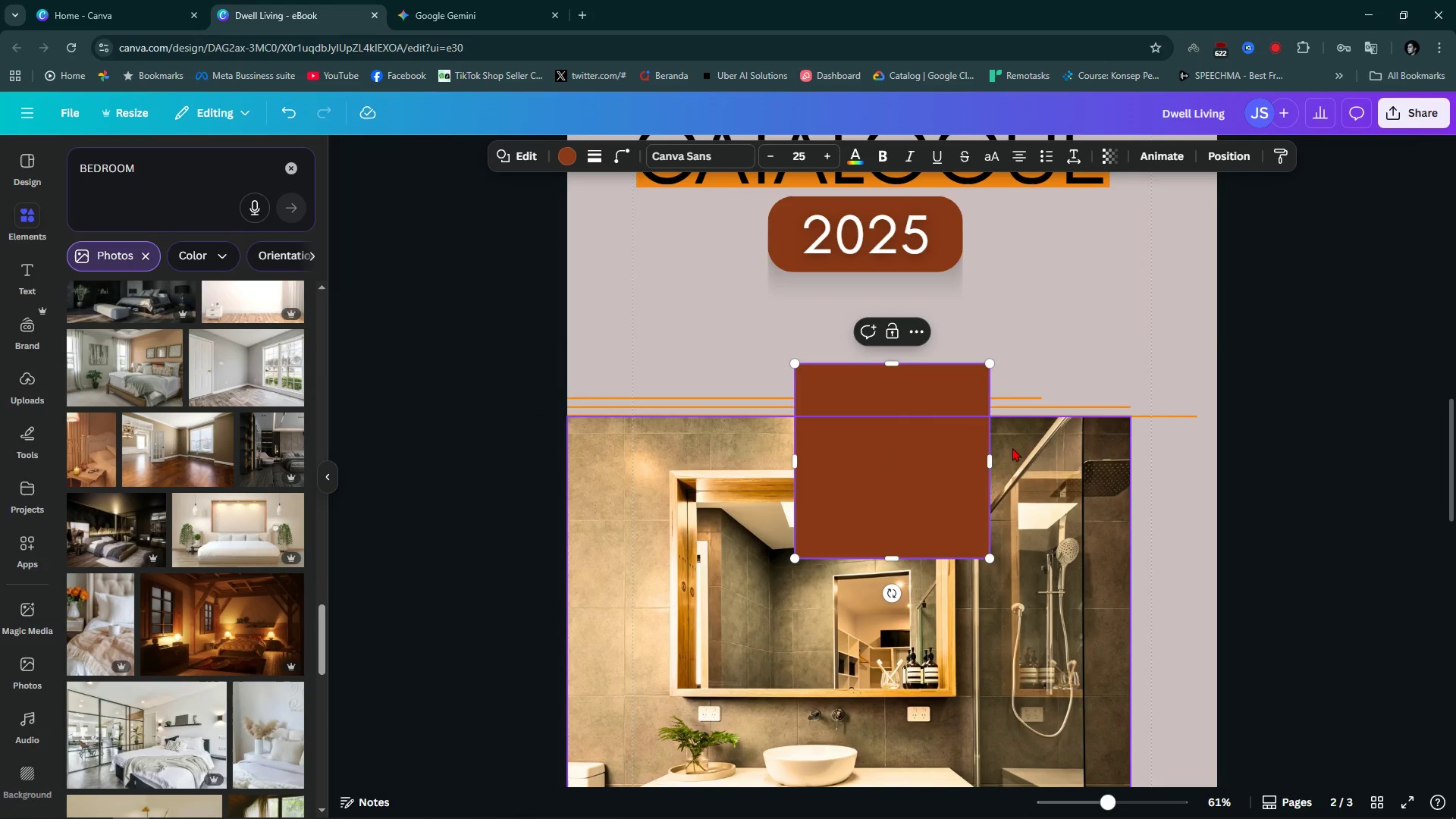 
hold_key(key=ControlLeft, duration=0.48)
scroll: coordinate [1015, 449], scroll_direction: down, amount: 4.0
 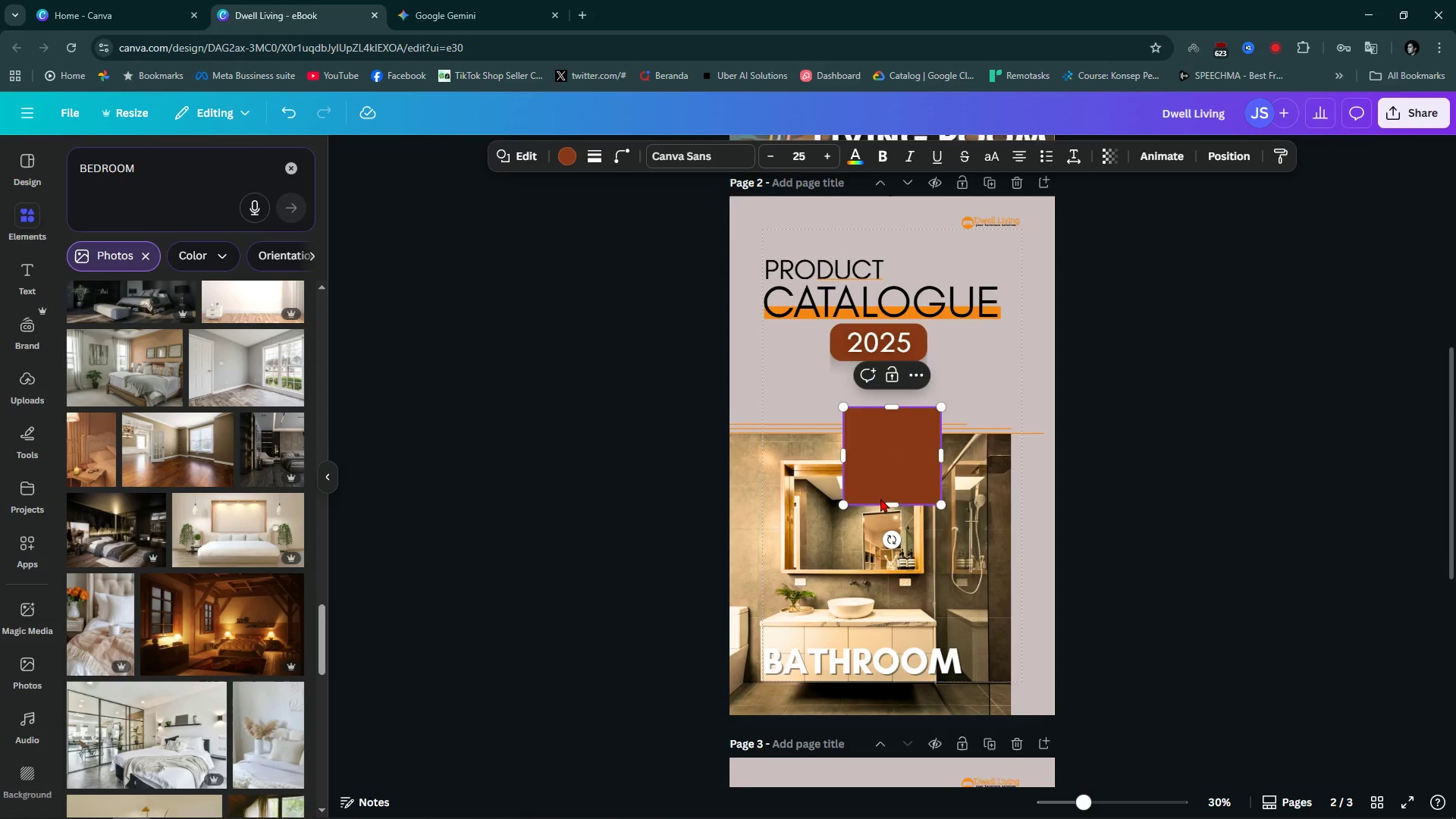 
scroll: coordinate [918, 418], scroll_direction: up, amount: 2.0
 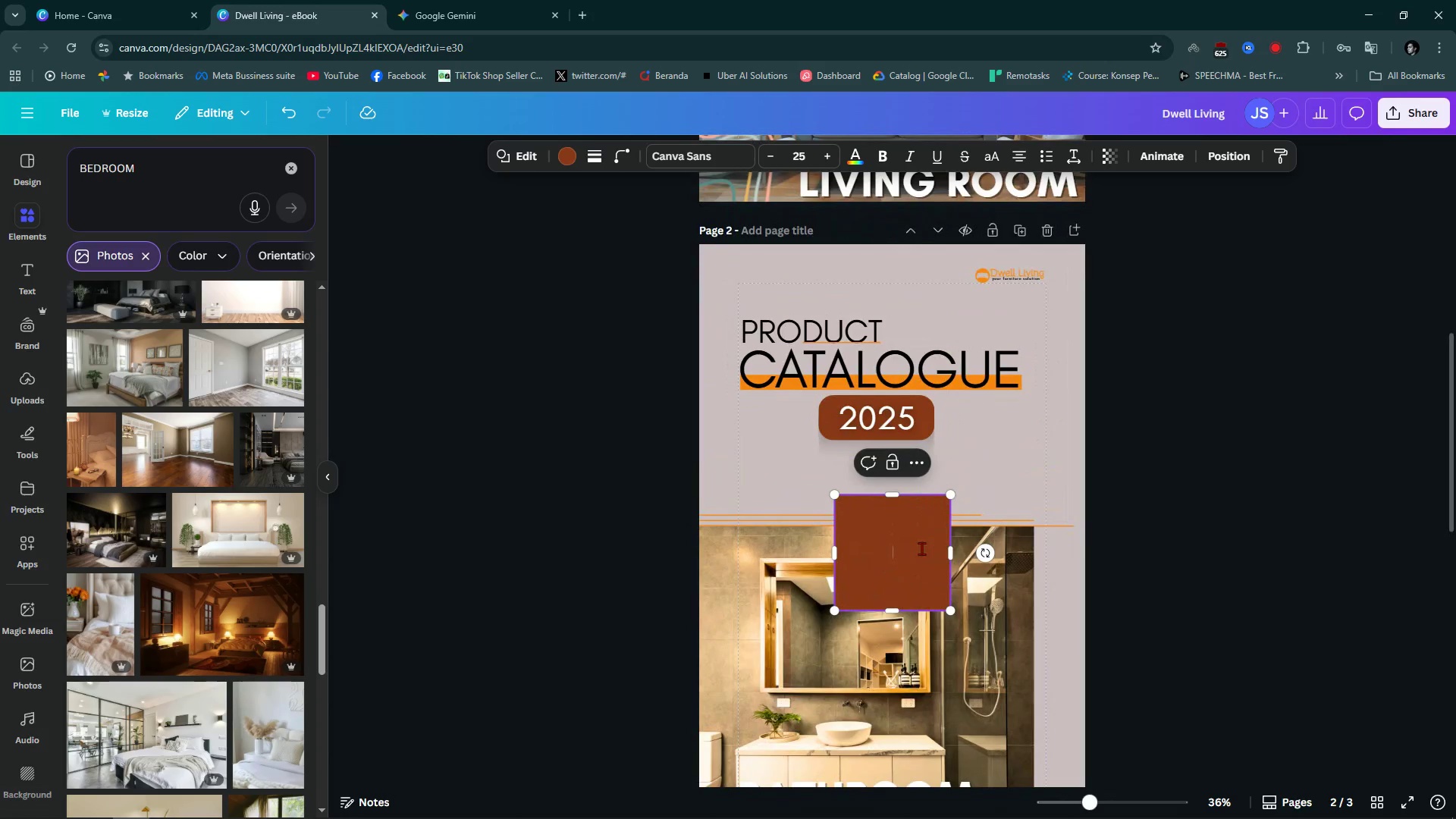 
hold_key(key=ControlLeft, duration=0.4)
 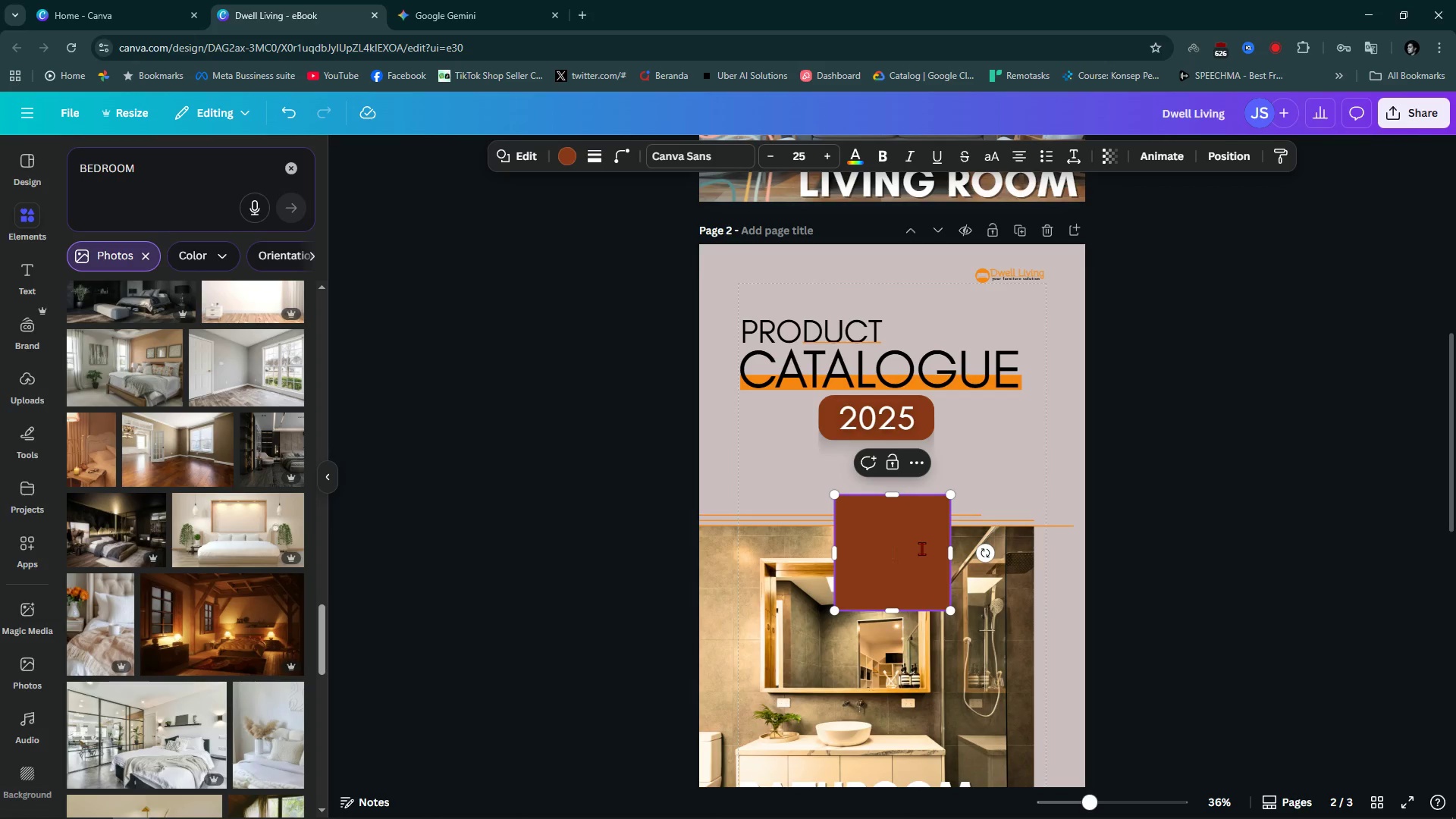 
left_click([1245, 488])
 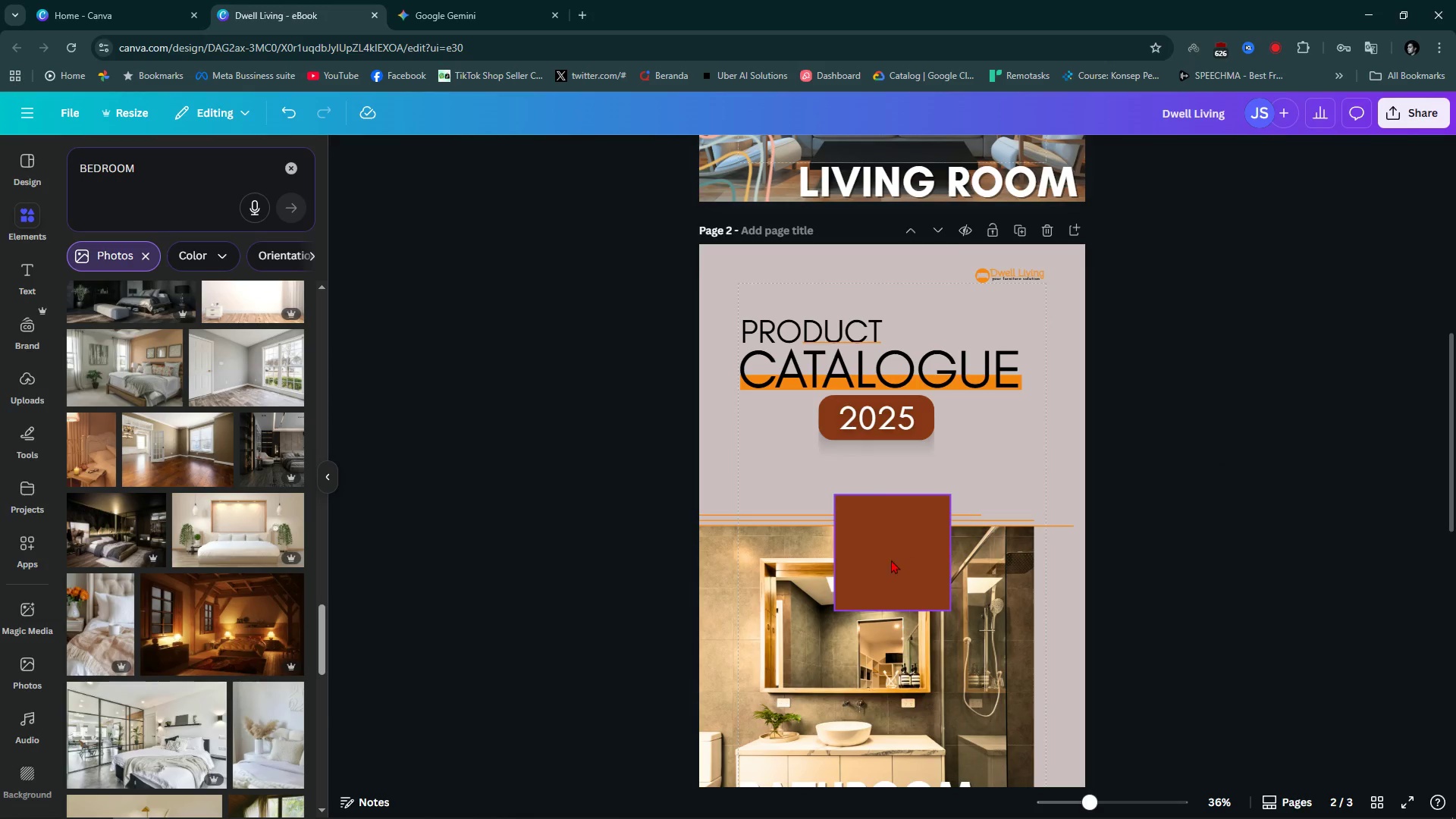 
left_click_drag(start_coordinate=[891, 560], to_coordinate=[664, 313])
 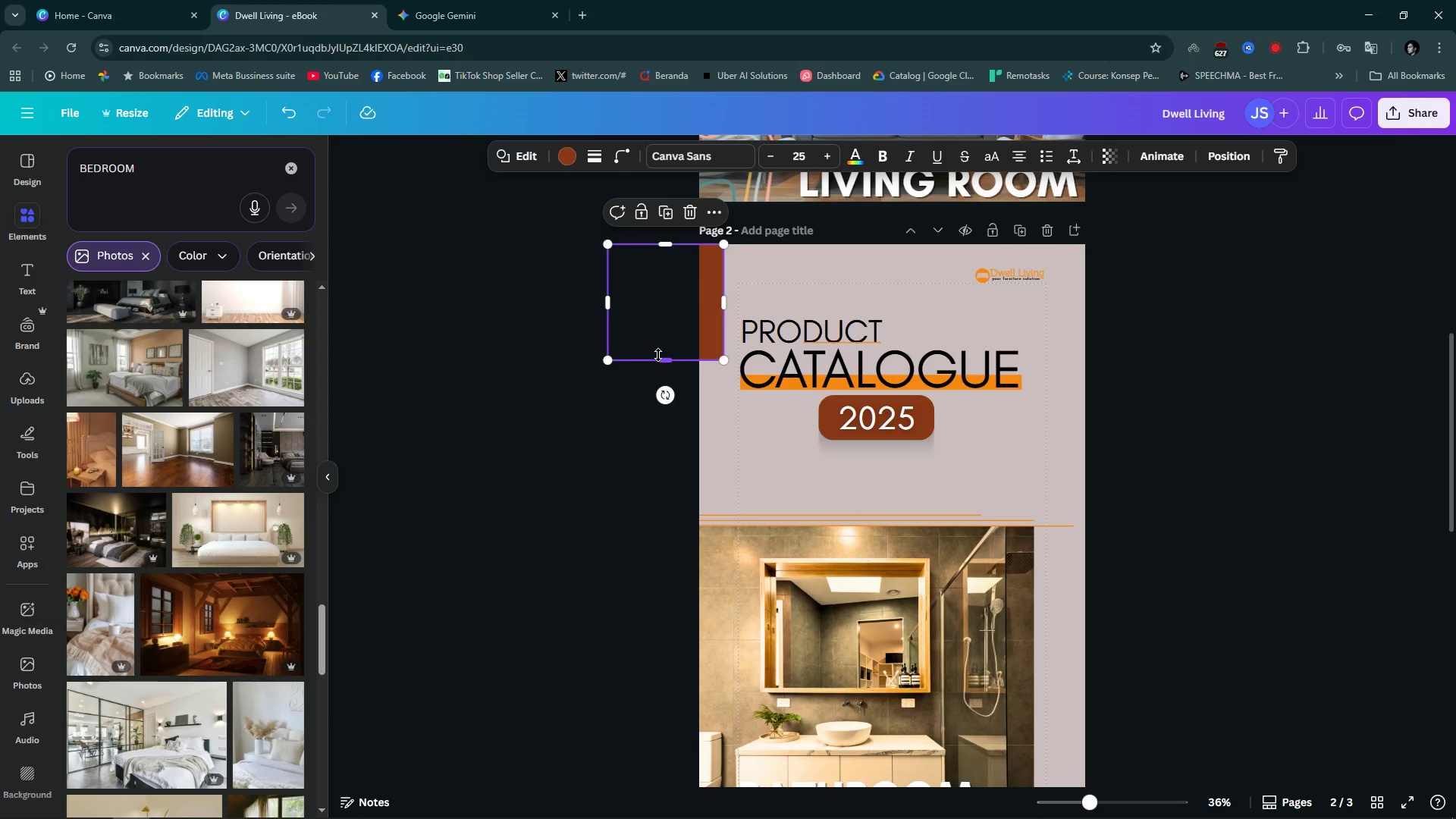 
left_click_drag(start_coordinate=[658, 355], to_coordinate=[613, 816])
 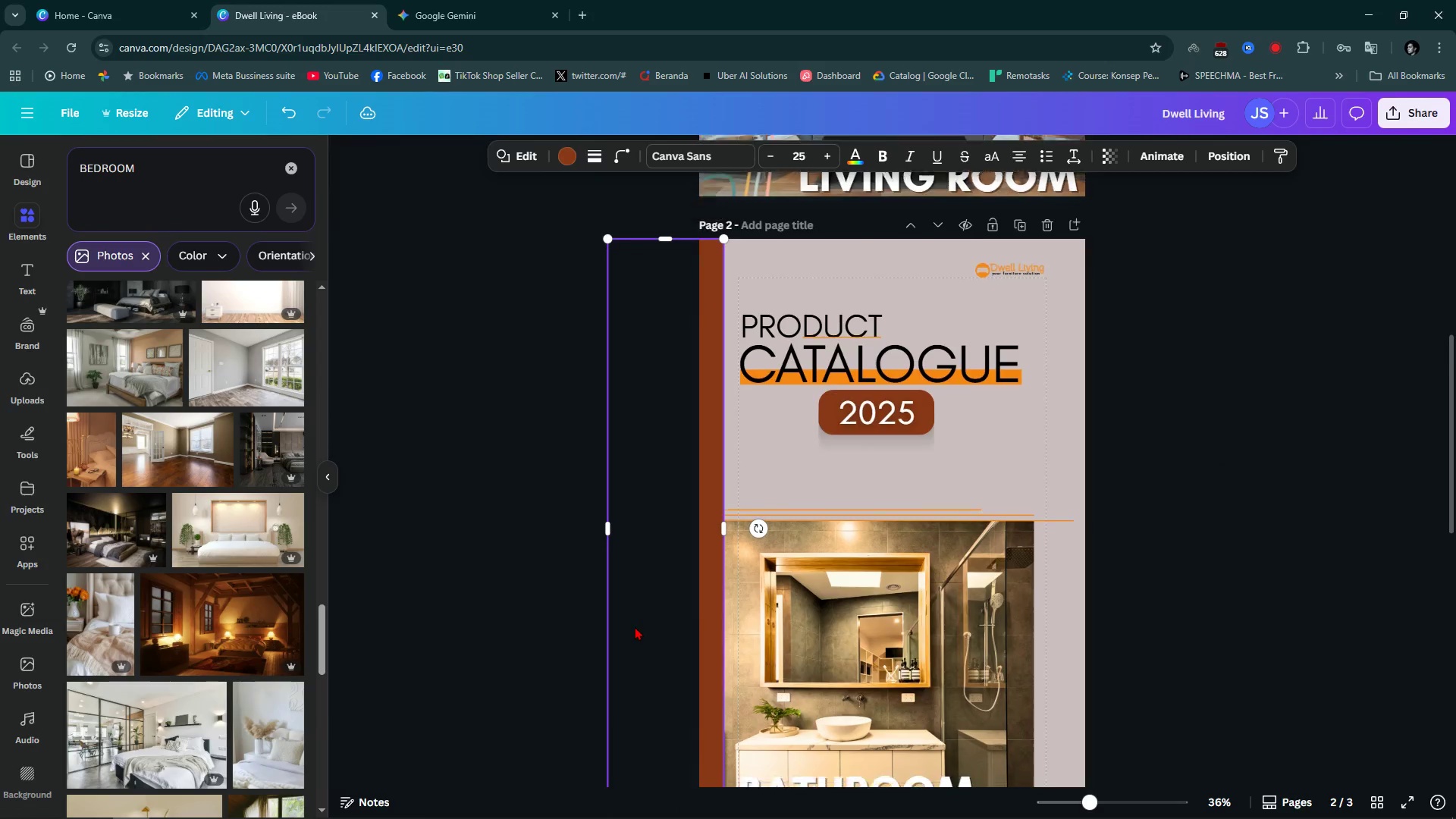 
scroll: coordinate [633, 627], scroll_direction: down, amount: 2.0
 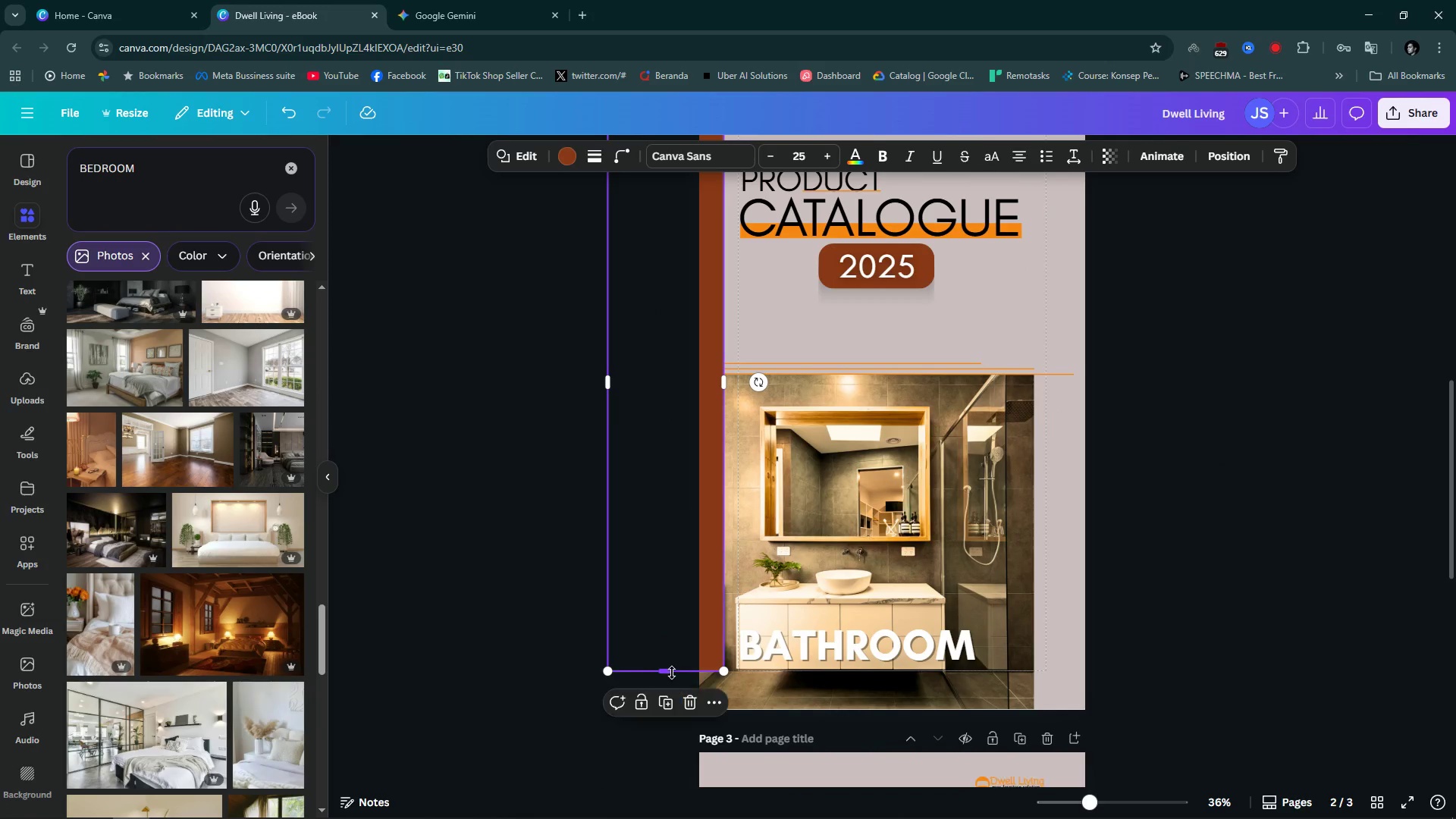 
left_click_drag(start_coordinate=[672, 673], to_coordinate=[672, 709])
 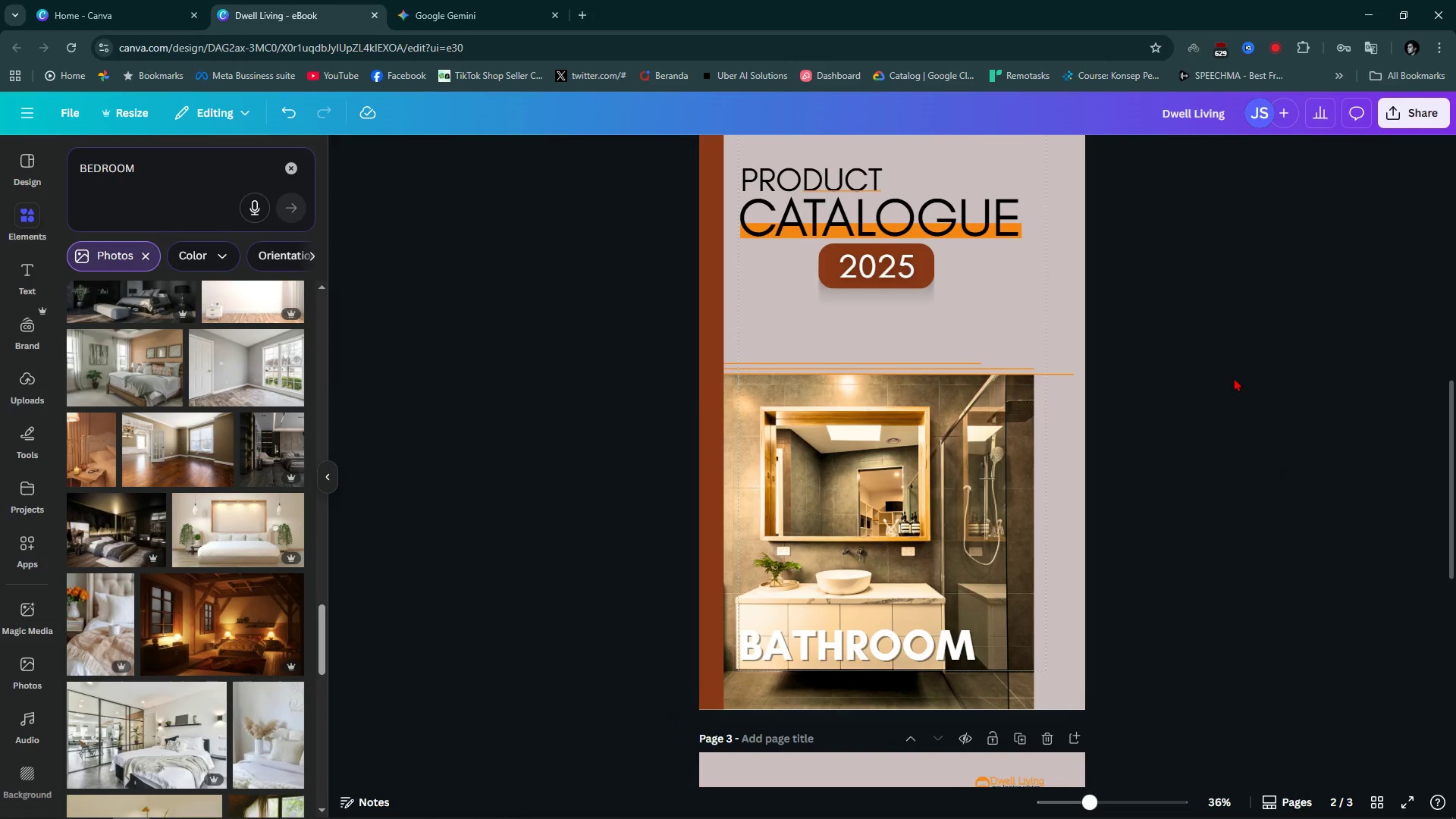 
scroll: coordinate [1234, 378], scroll_direction: up, amount: 2.0
 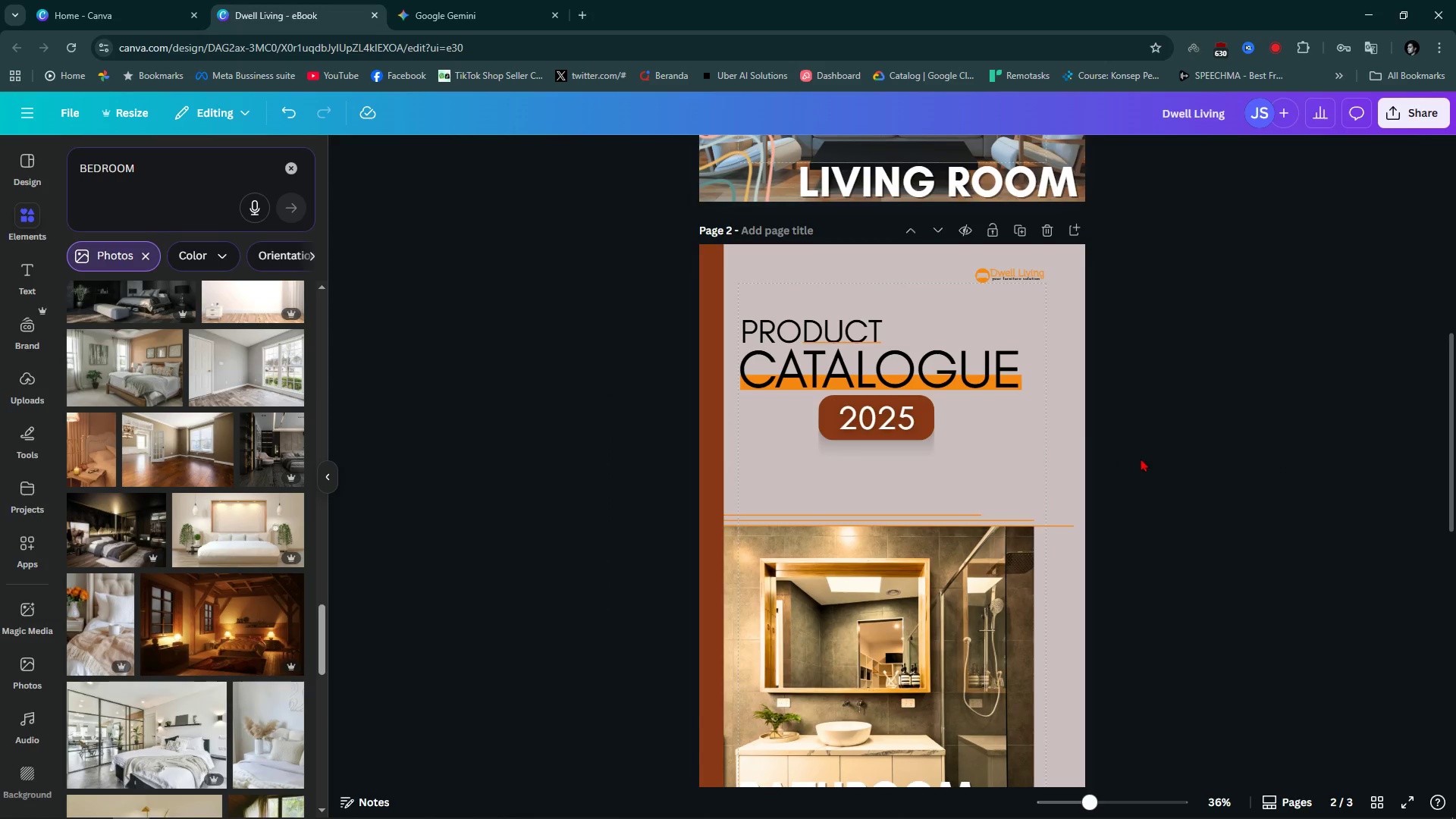 
left_click_drag(start_coordinate=[1163, 457], to_coordinate=[791, 315])
 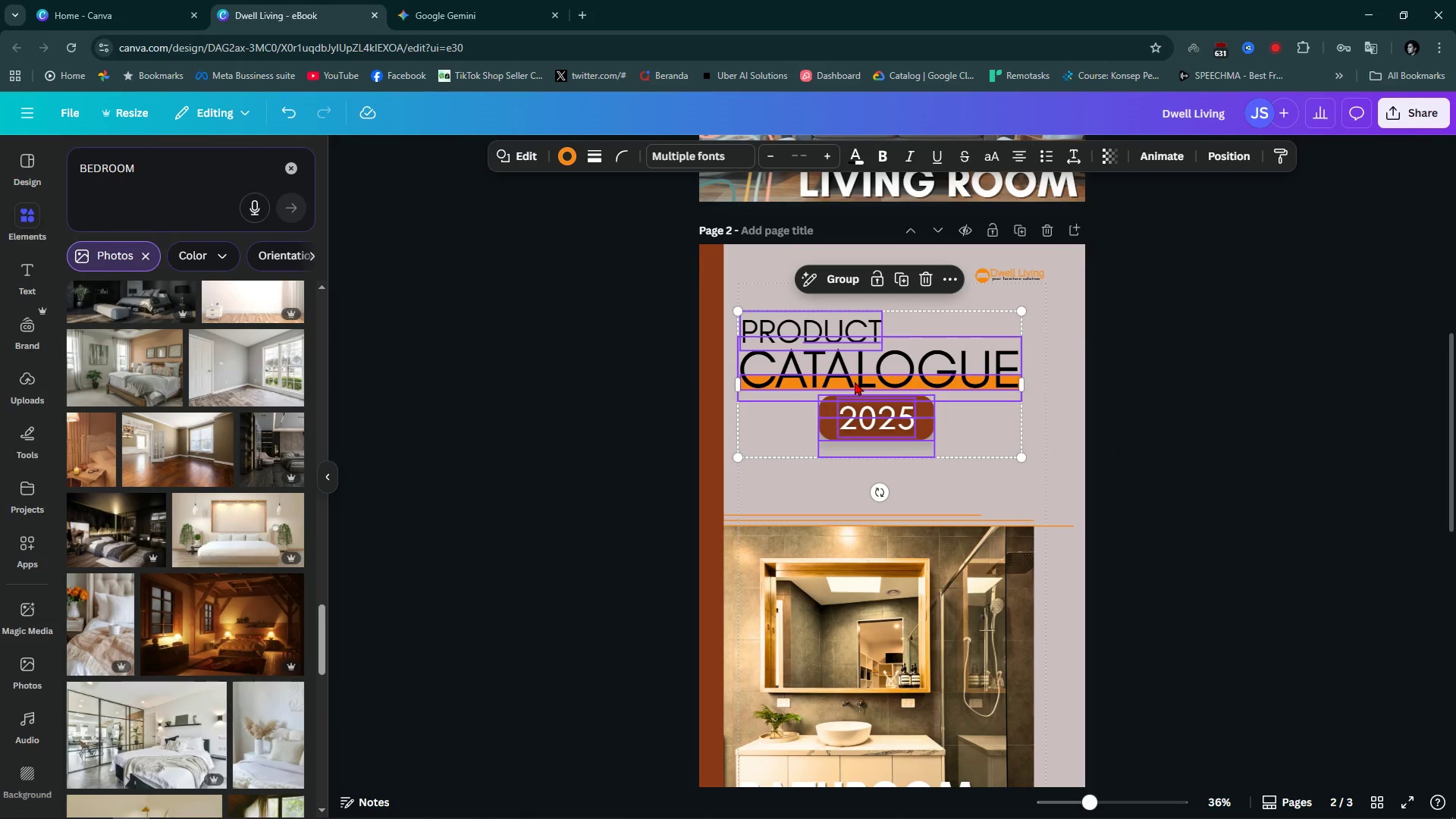 
left_click_drag(start_coordinate=[856, 382], to_coordinate=[885, 384])
 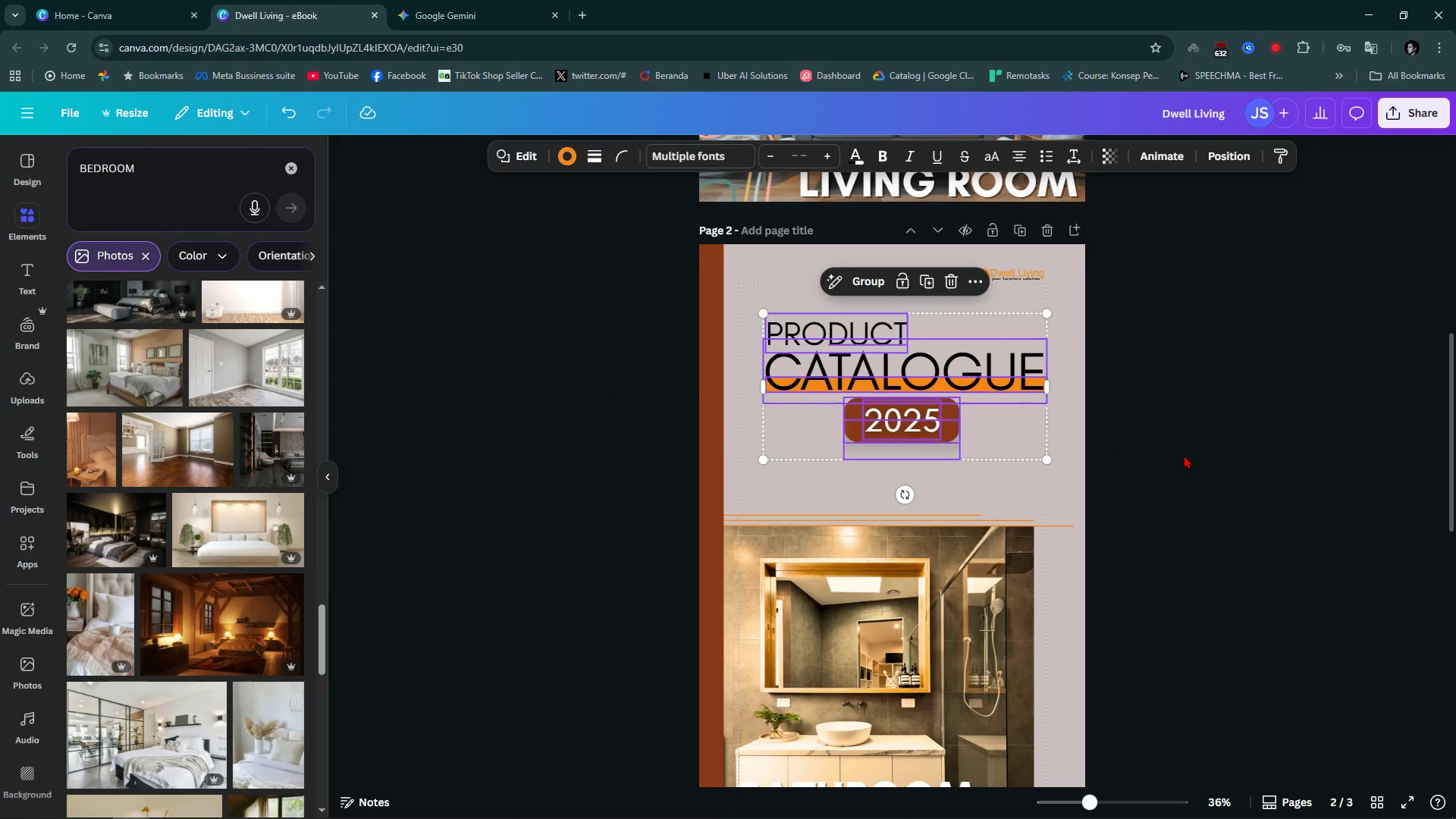 
left_click([1184, 455])
 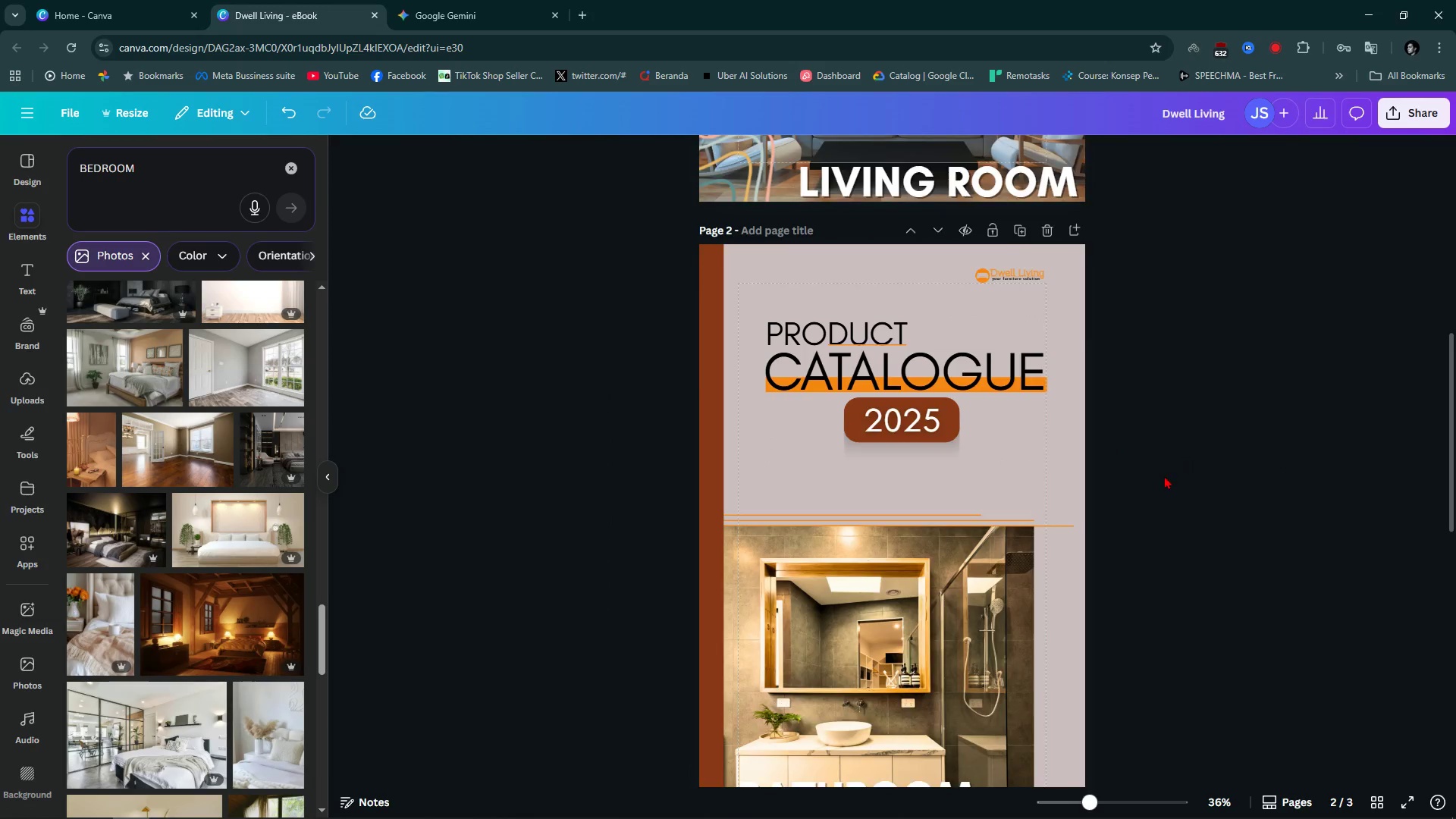 
hold_key(key=ControlLeft, duration=0.42)
scroll: coordinate [1164, 475], scroll_direction: up, amount: 2.0
 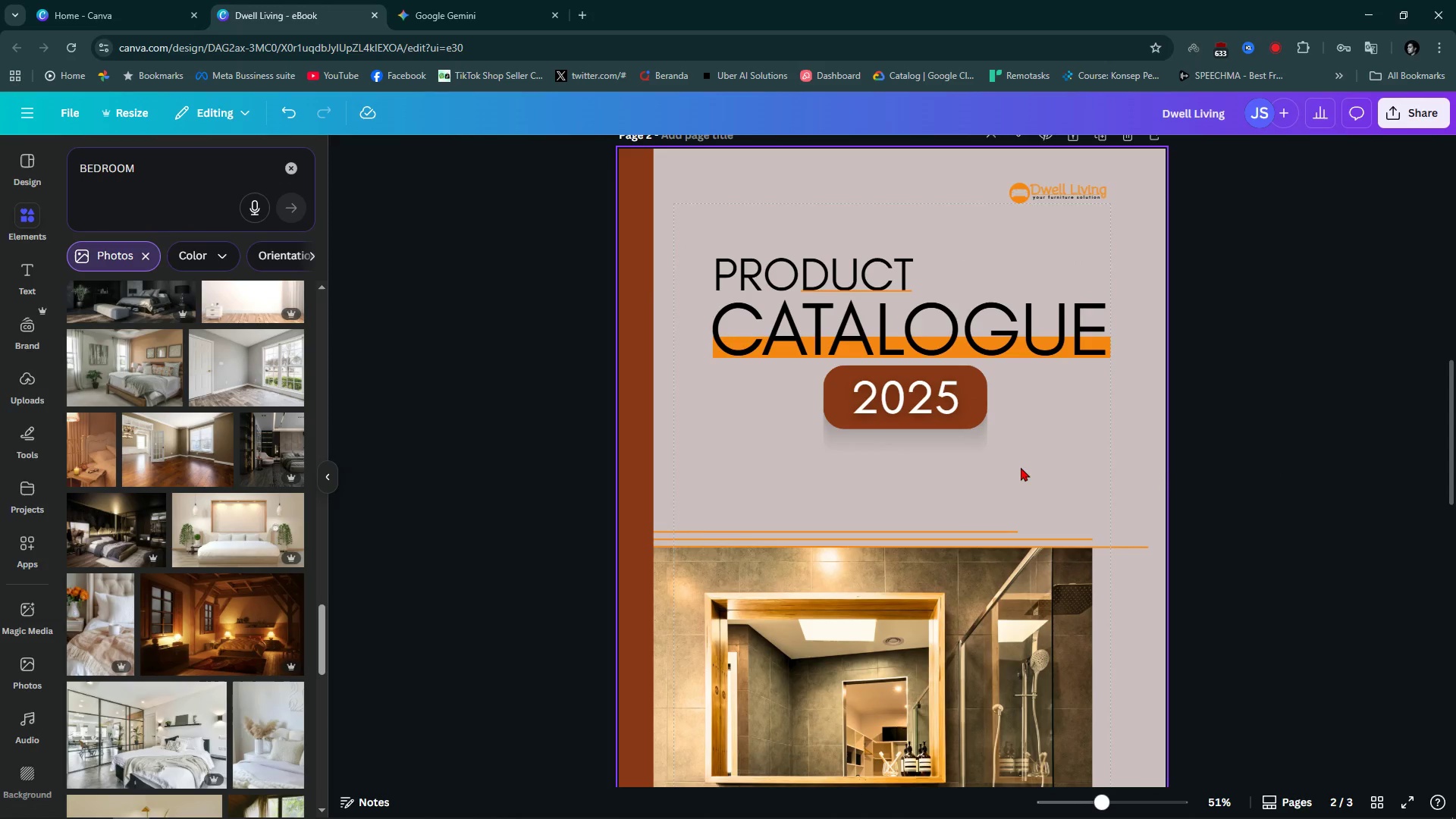 
left_click_drag(start_coordinate=[1026, 467], to_coordinate=[809, 393])
 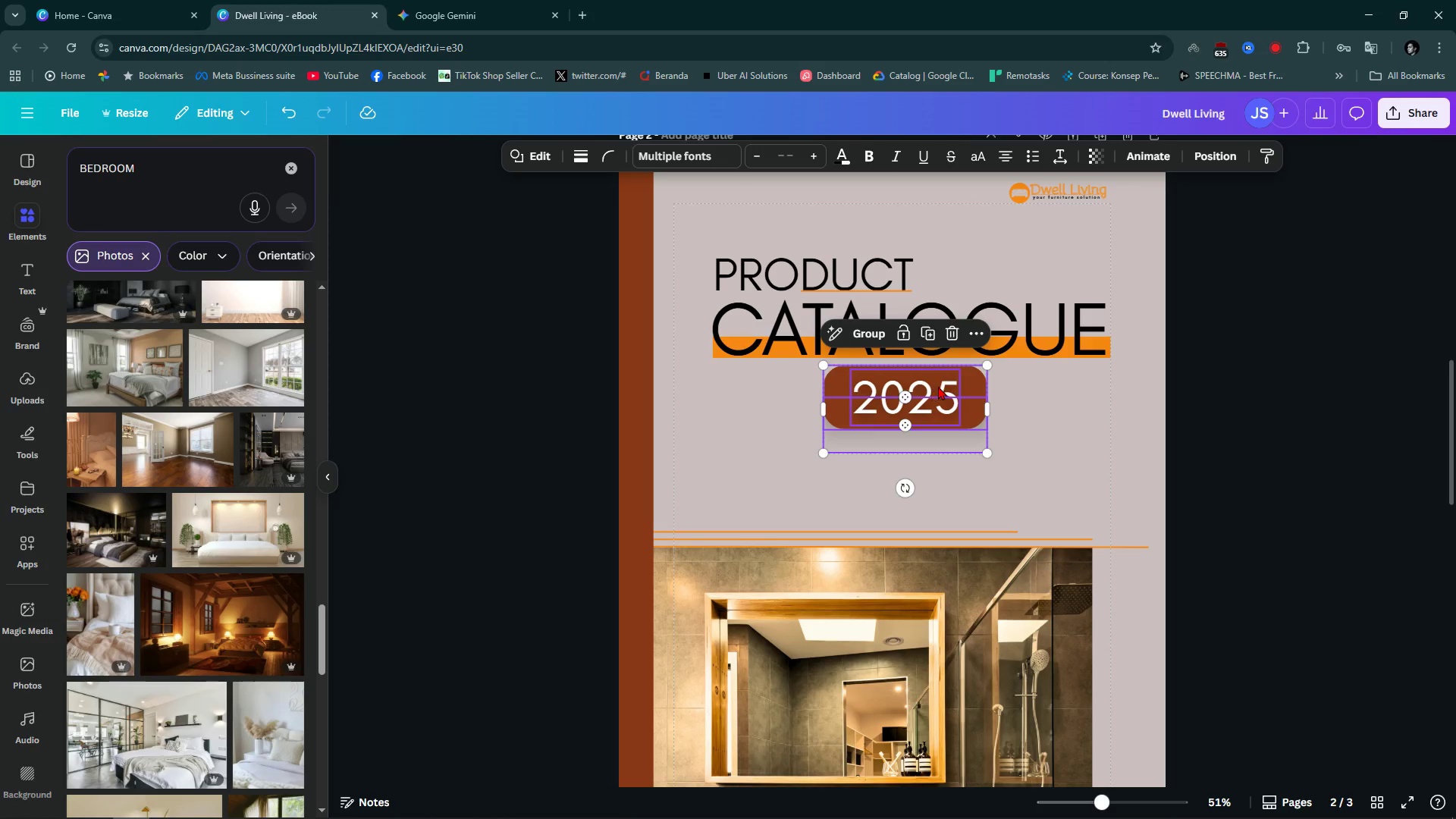 
left_click_drag(start_coordinate=[972, 381], to_coordinate=[964, 394])
 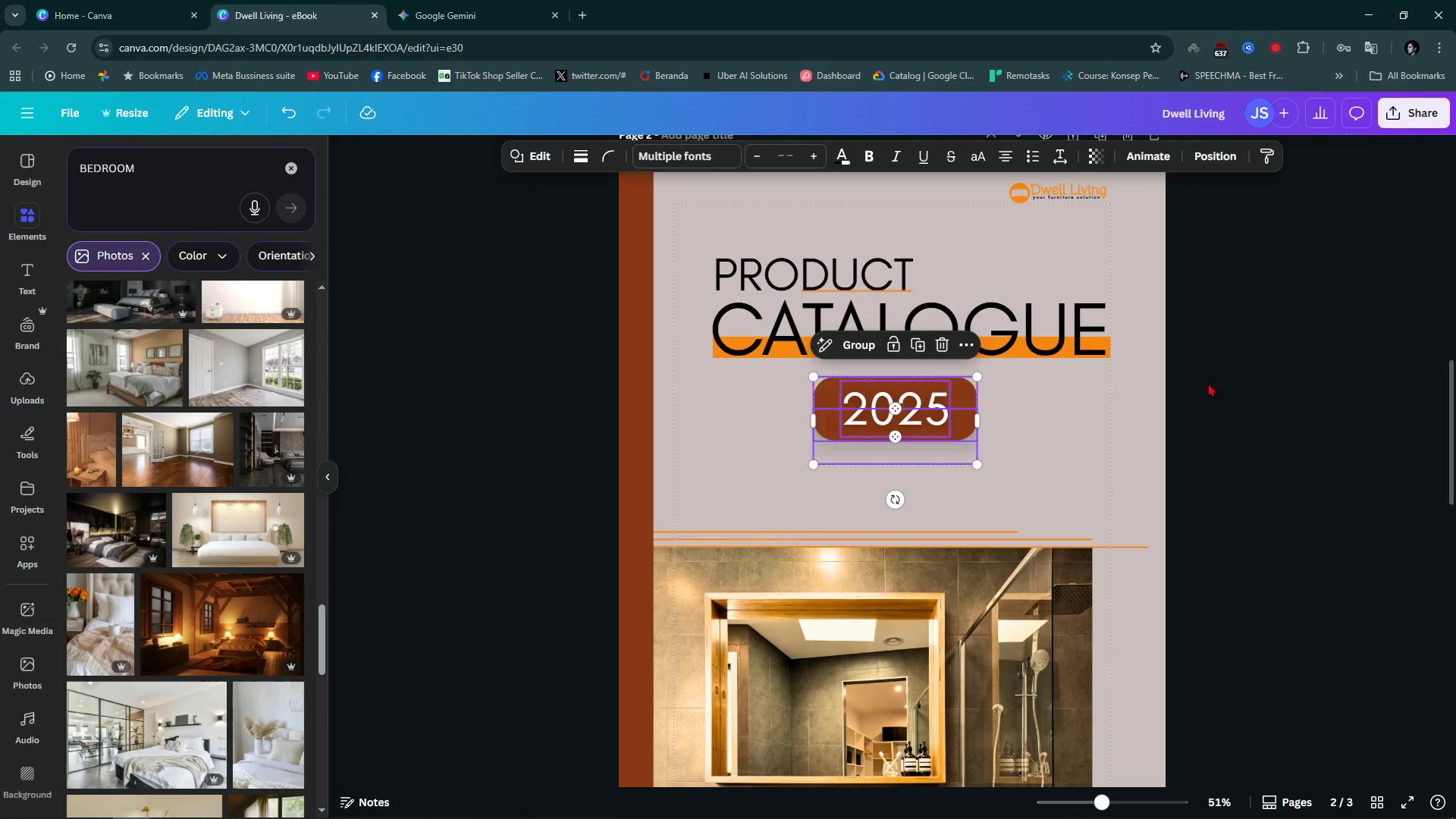 
left_click([1208, 383])
 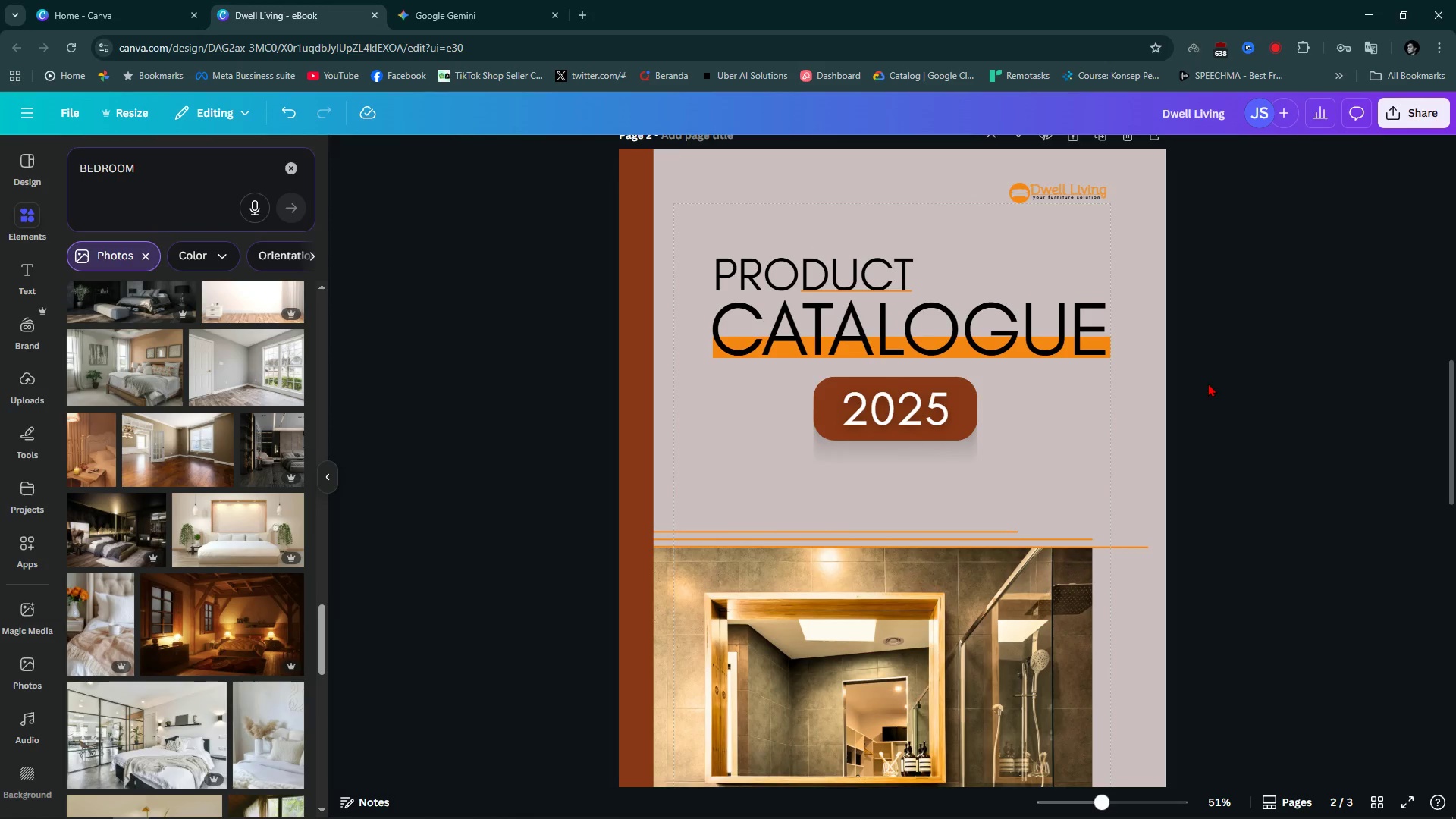 
scroll: coordinate [1208, 383], scroll_direction: up, amount: 1.0
 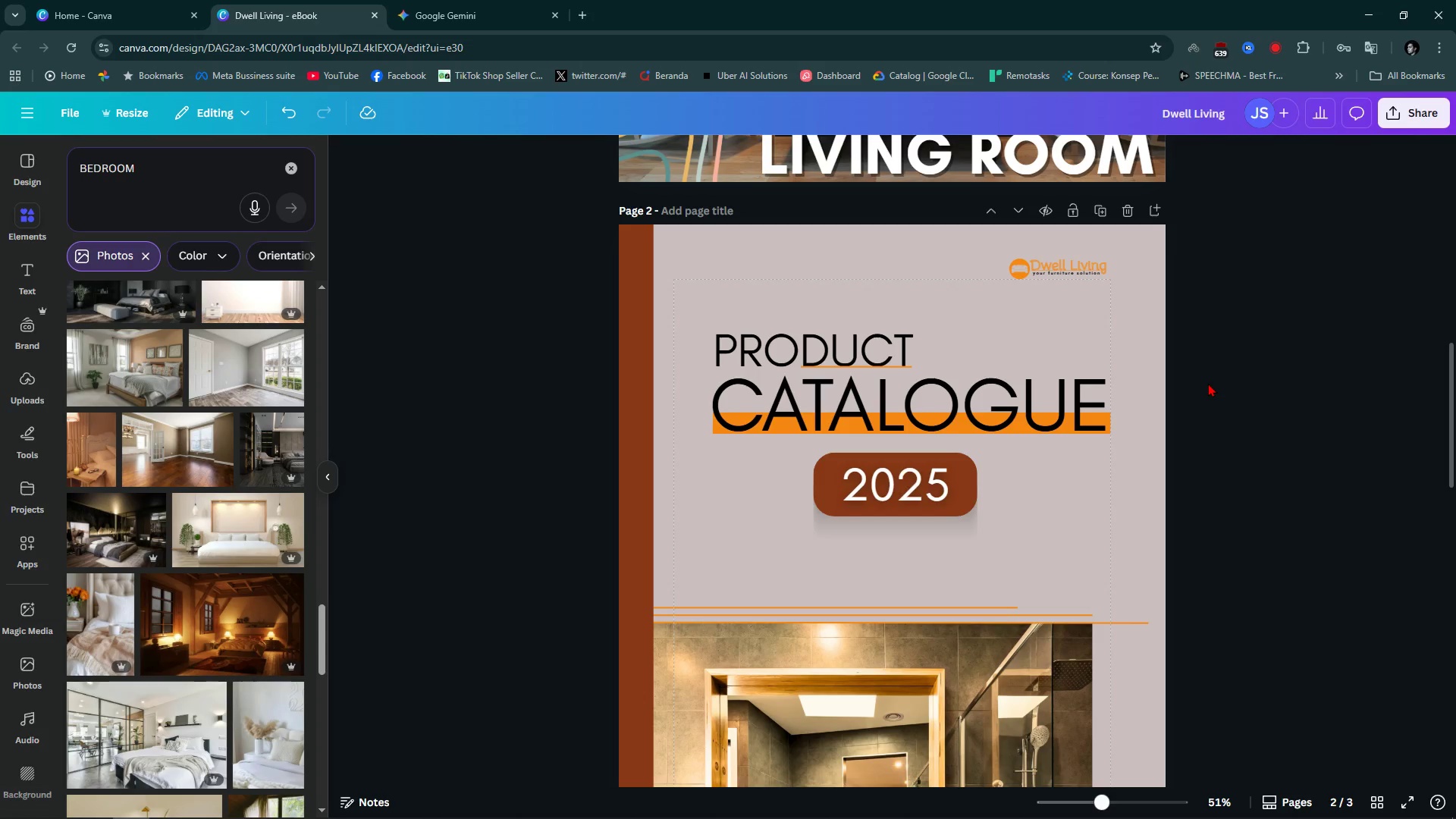 
scroll: coordinate [1208, 383], scroll_direction: down, amount: 5.0
 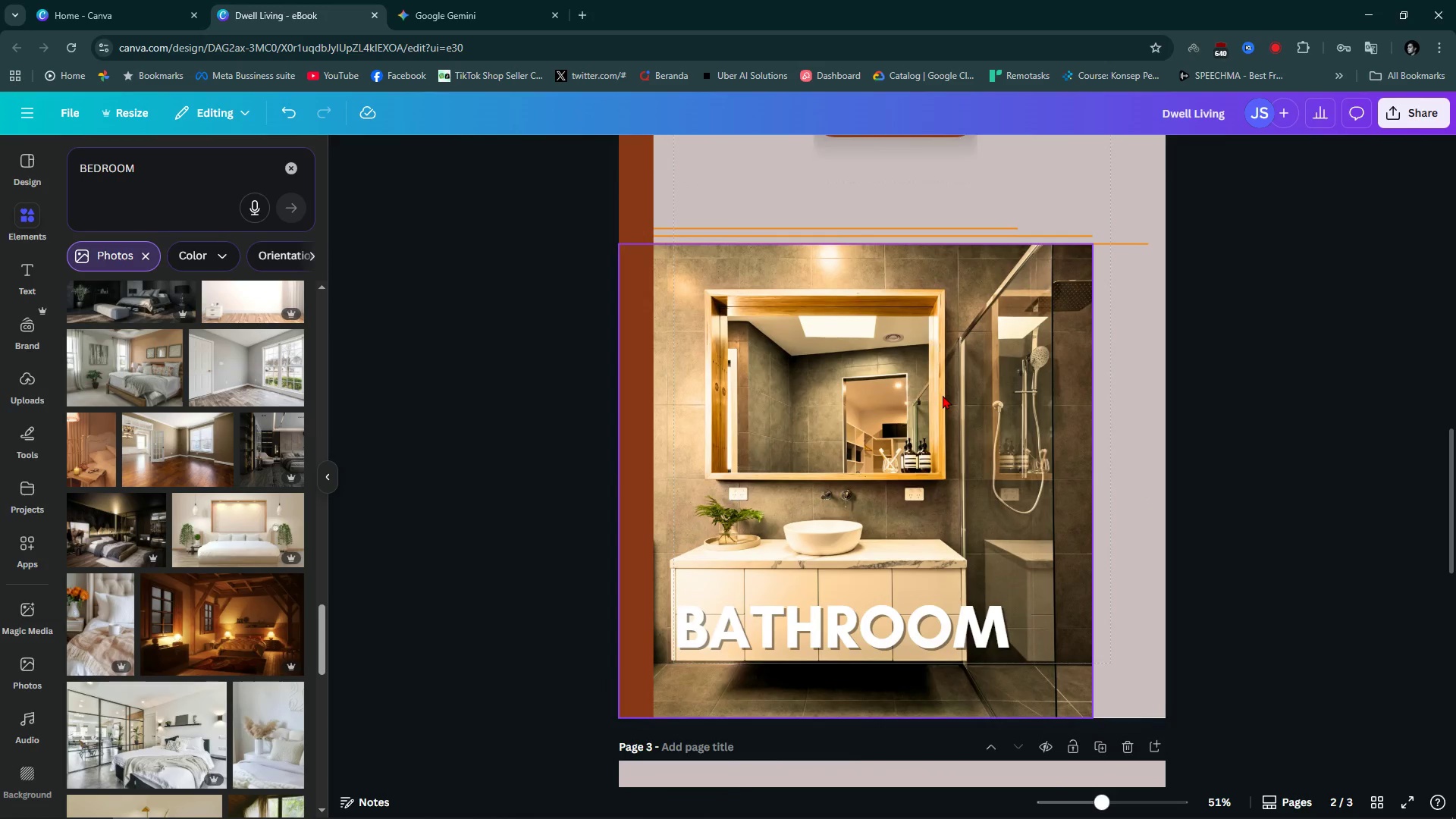 
left_click([943, 395])
 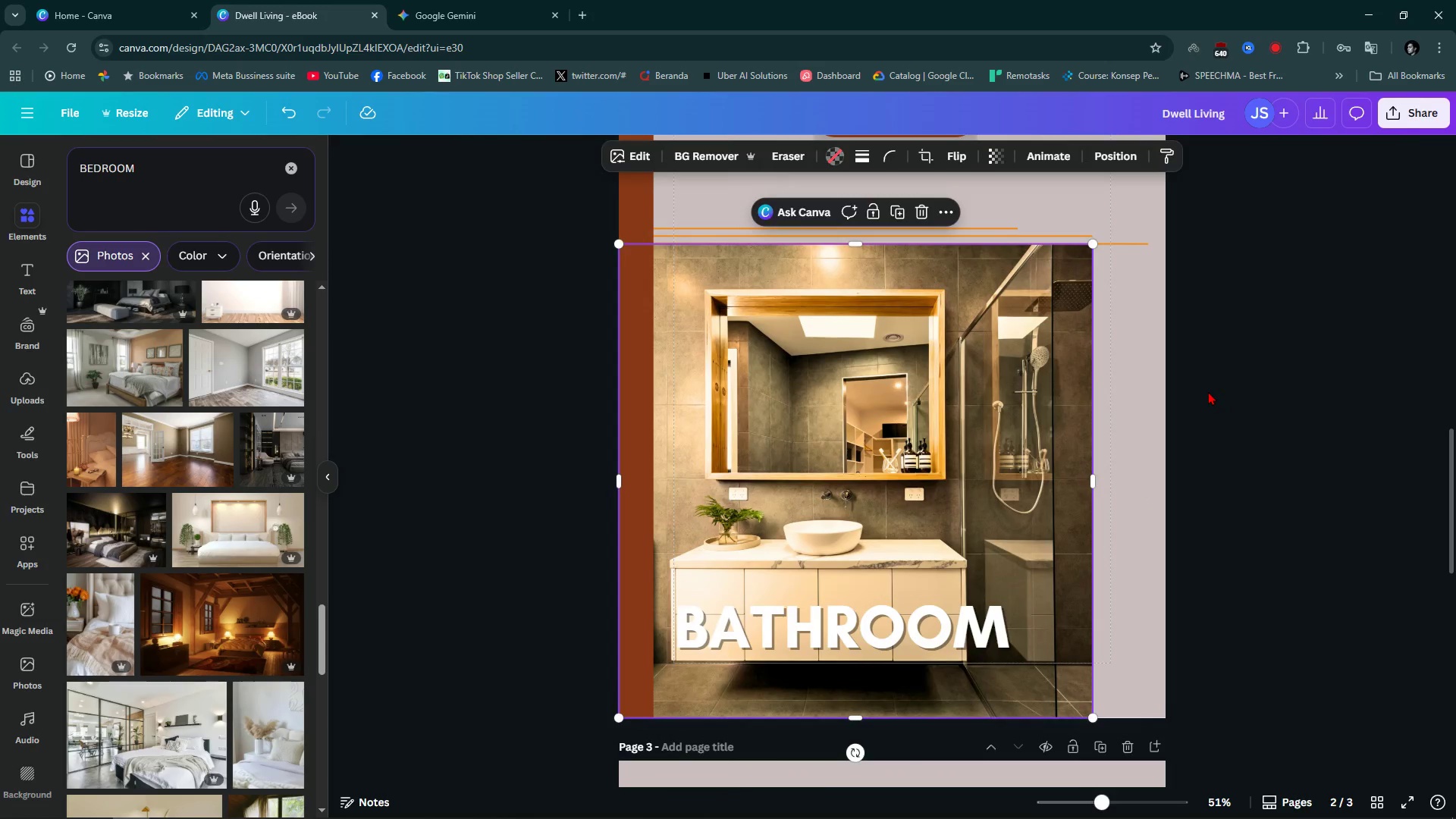 
left_click([1208, 391])
 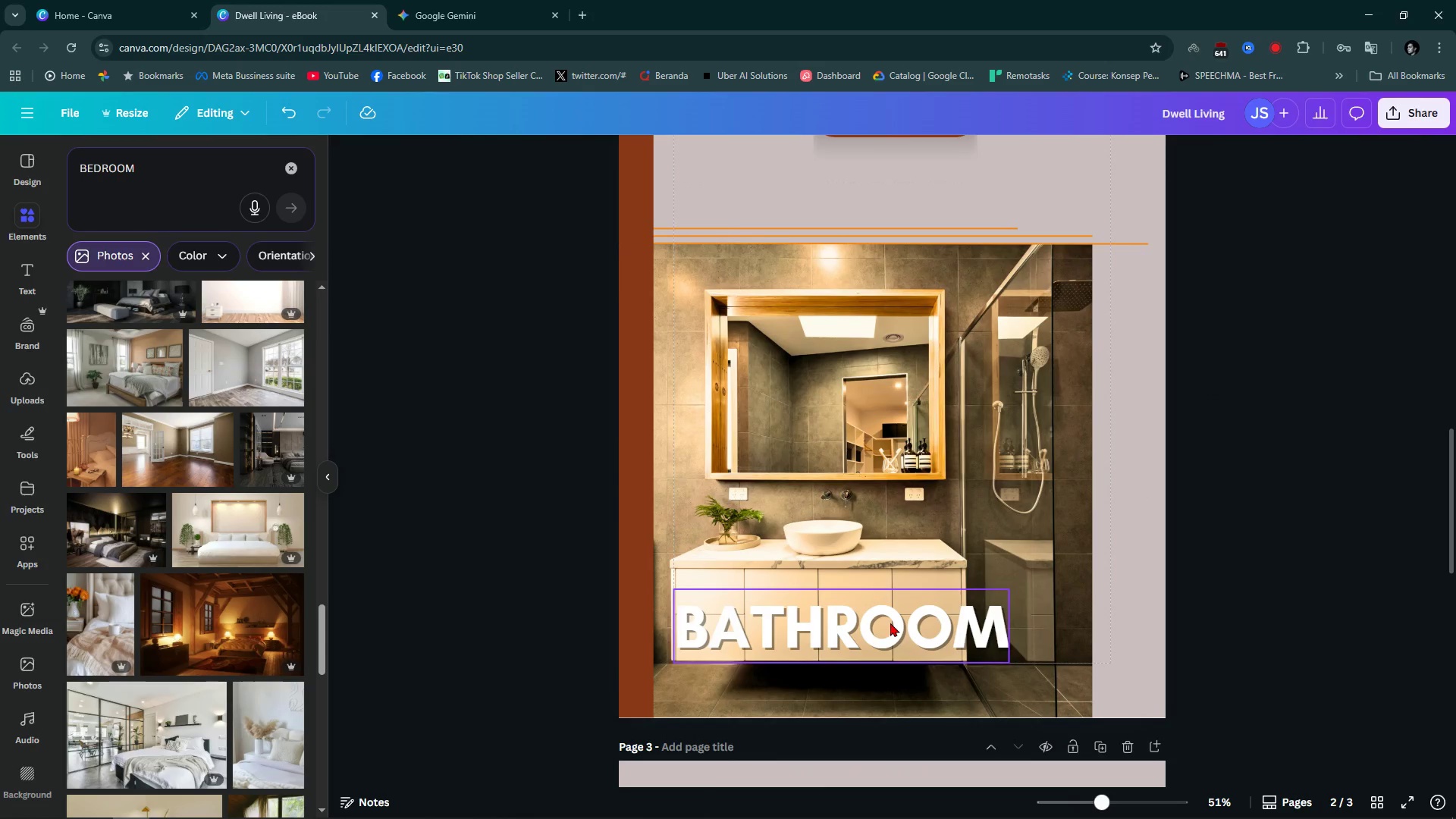 
left_click_drag(start_coordinate=[893, 623], to_coordinate=[883, 686])
 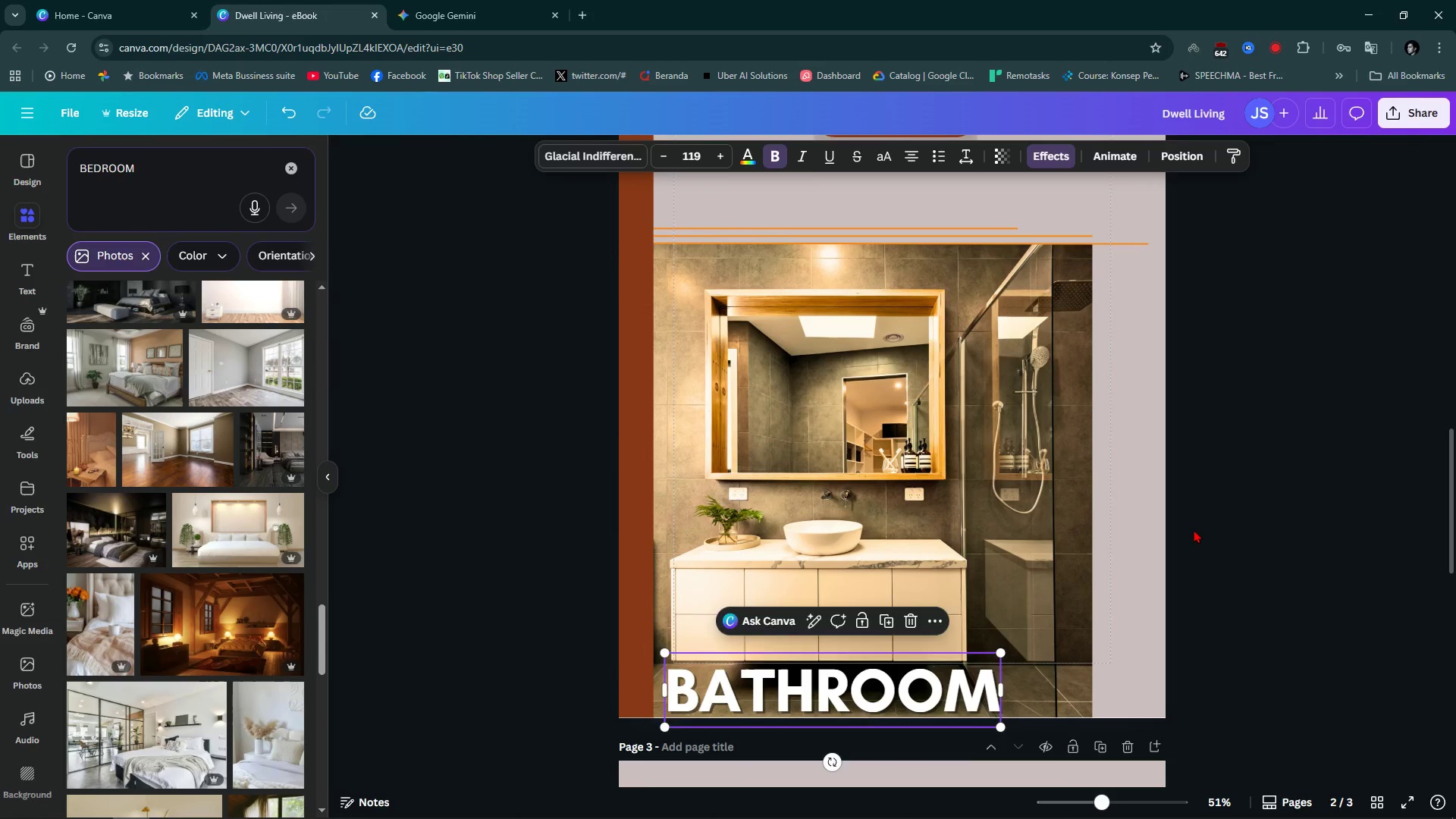 
left_click([1194, 529])
 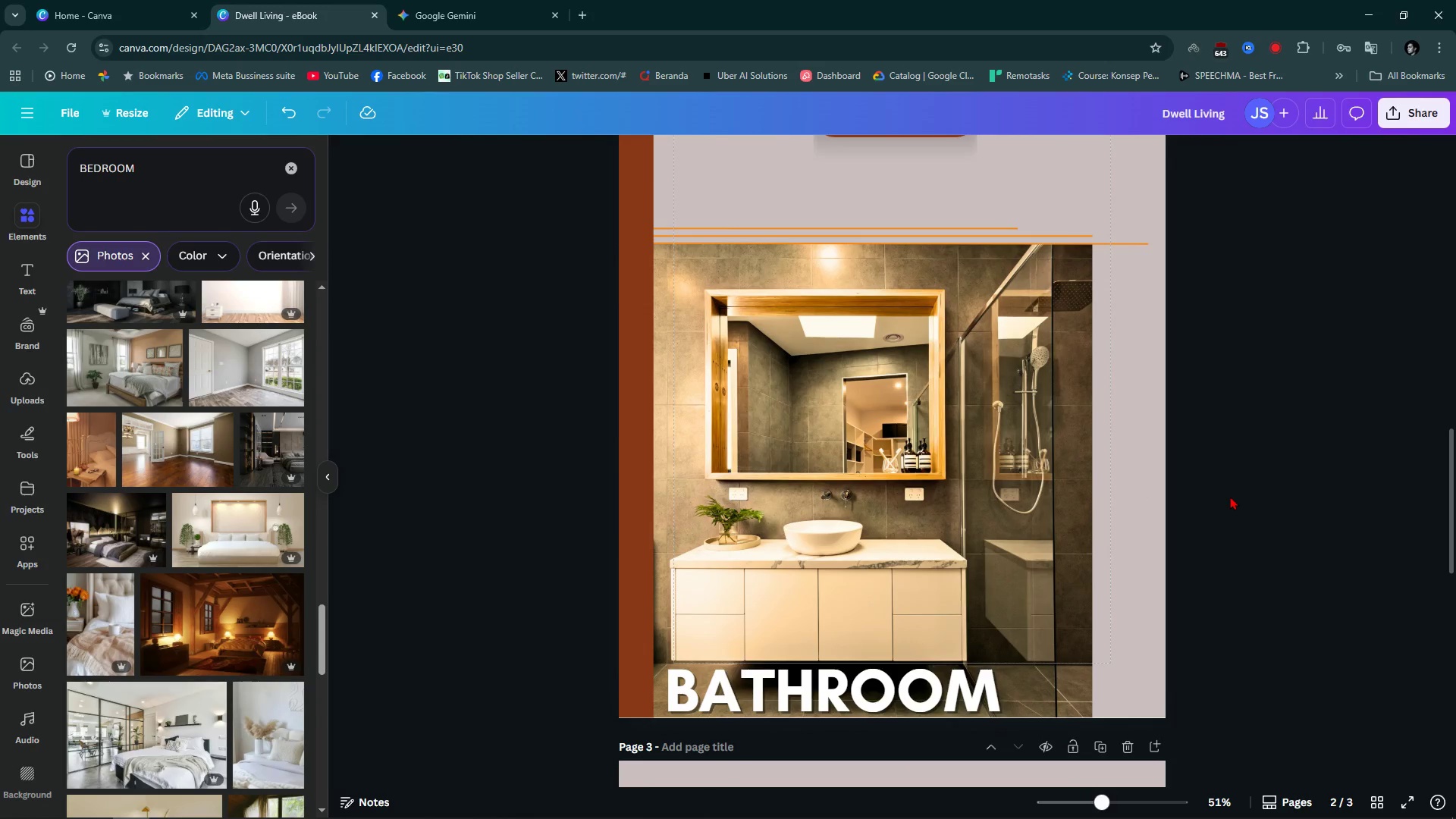 
scroll: coordinate [1230, 496], scroll_direction: up, amount: 2.0
 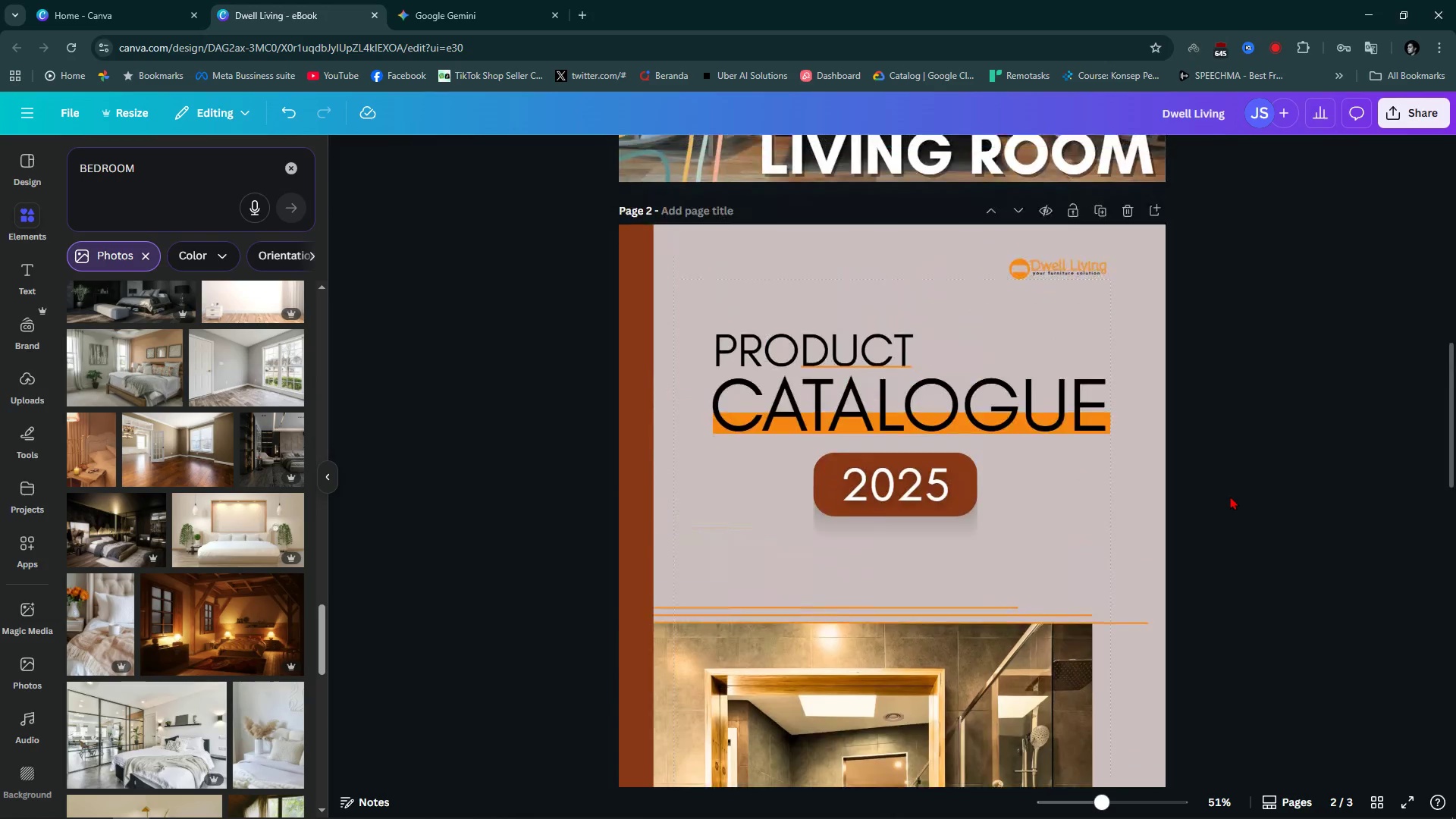 
hold_key(key=ControlLeft, duration=0.4)
 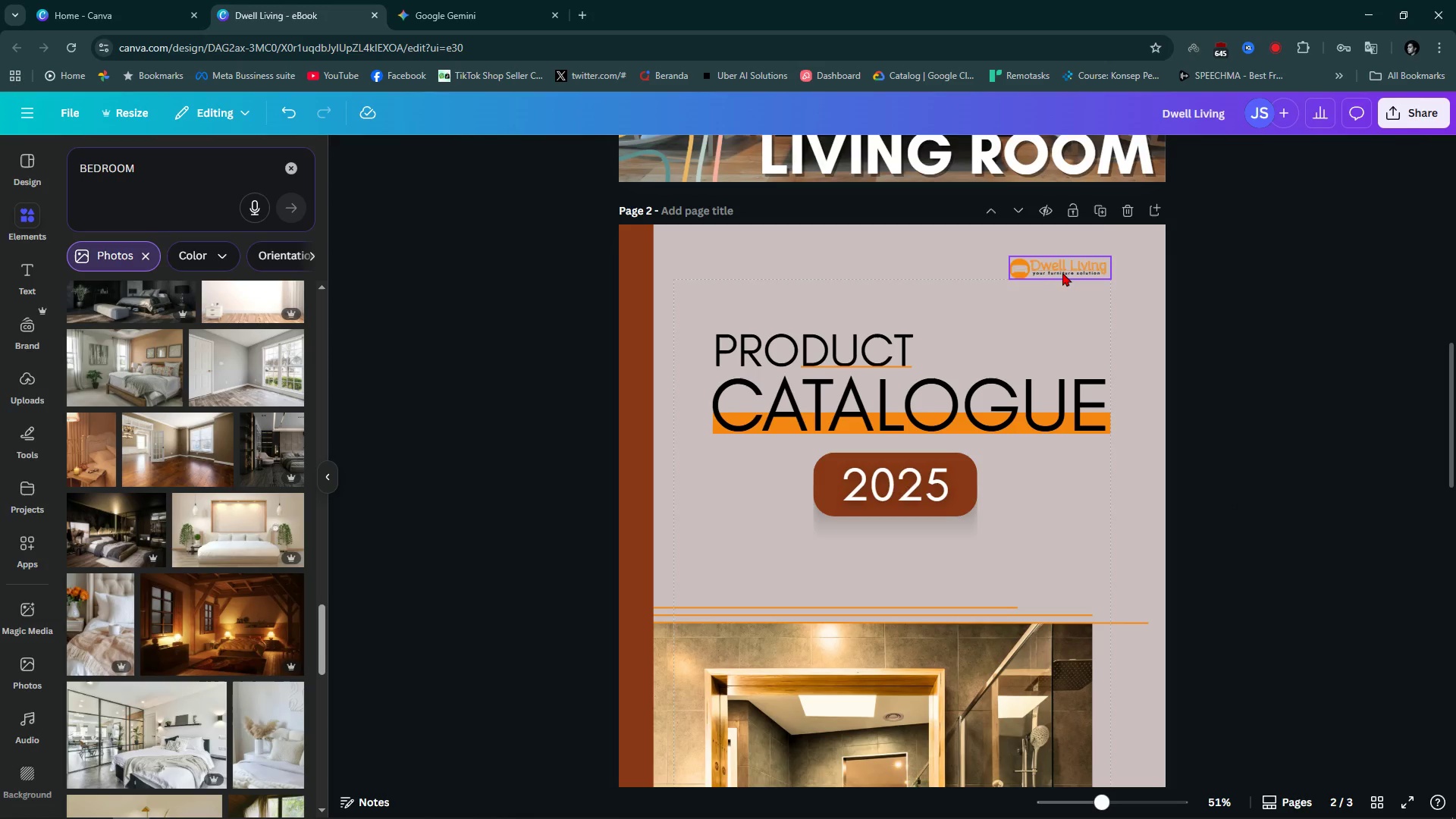 
left_click([1063, 271])
 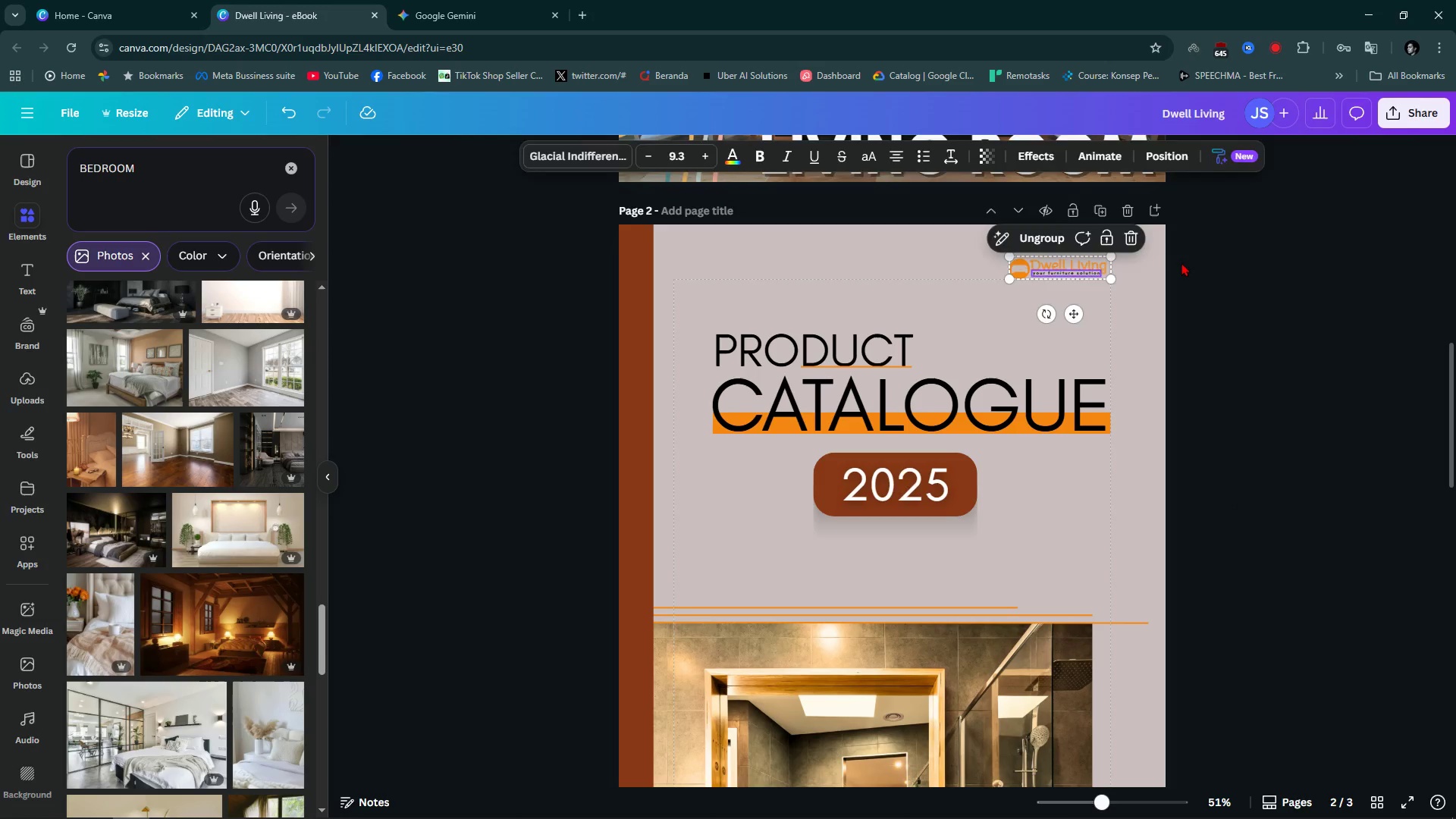 
left_click([1181, 262])
 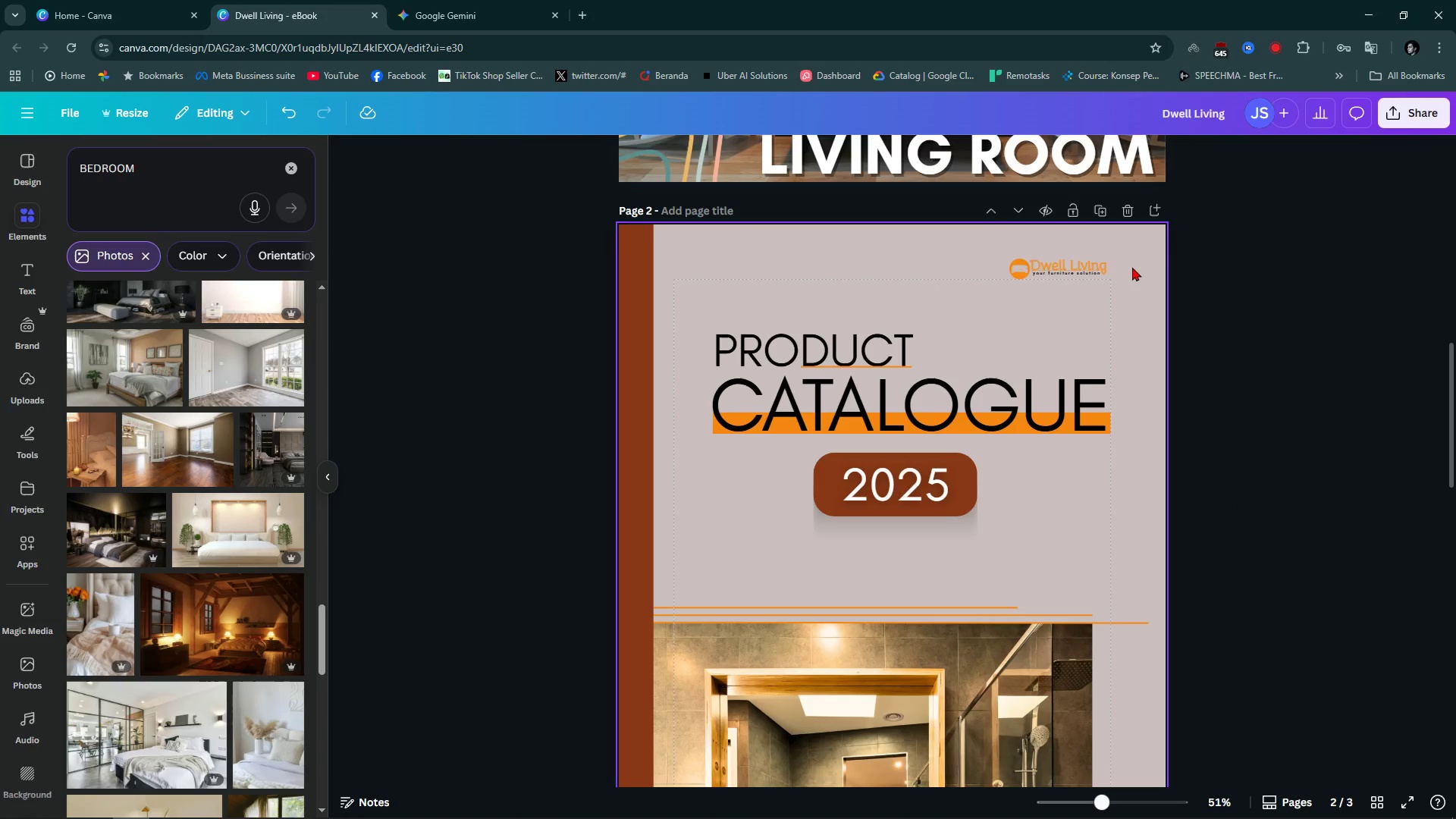 
hold_key(key=ControlLeft, duration=0.67)
scroll: coordinate [1085, 246], scroll_direction: up, amount: 3.0
 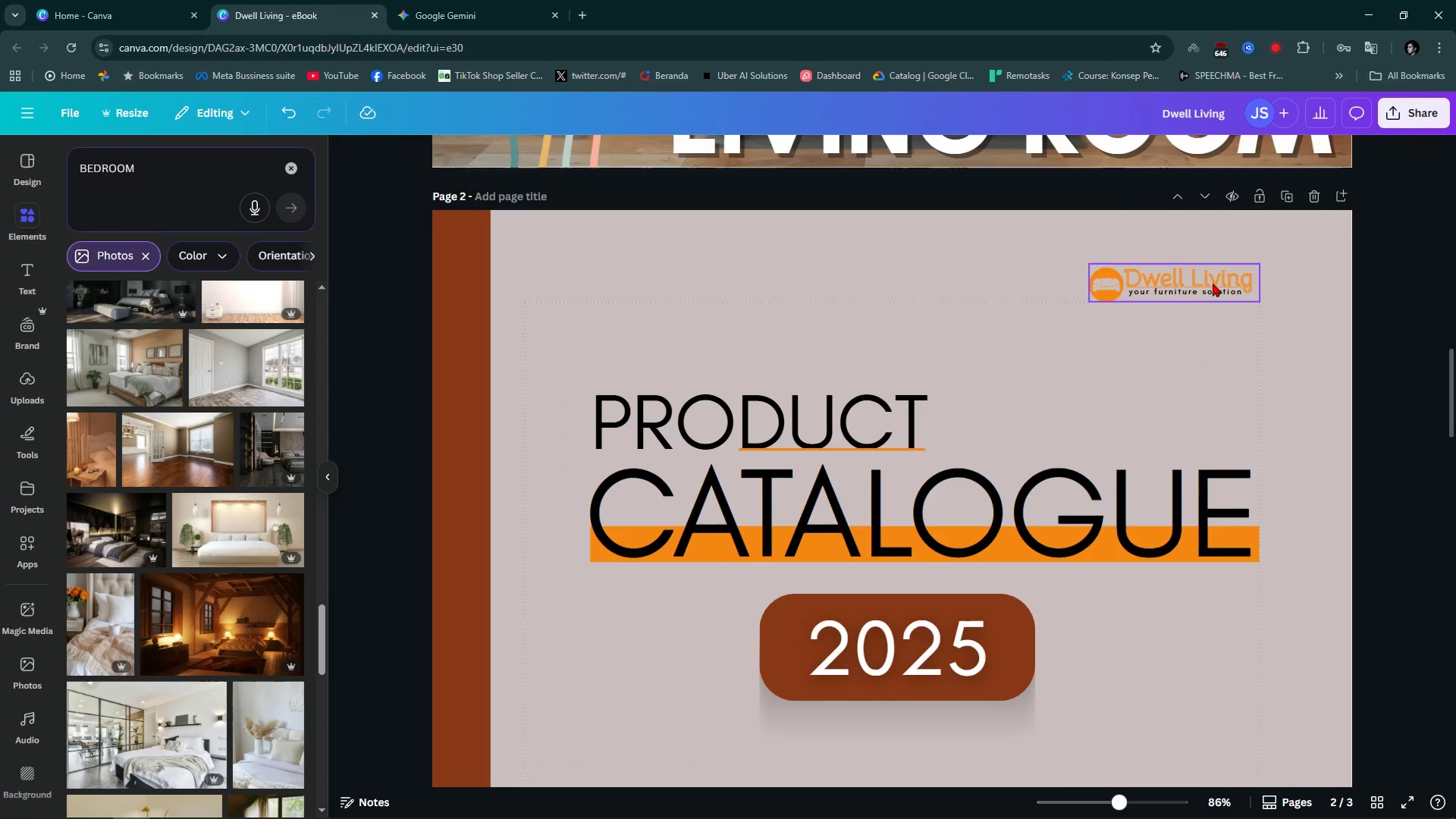 
left_click([1213, 283])
 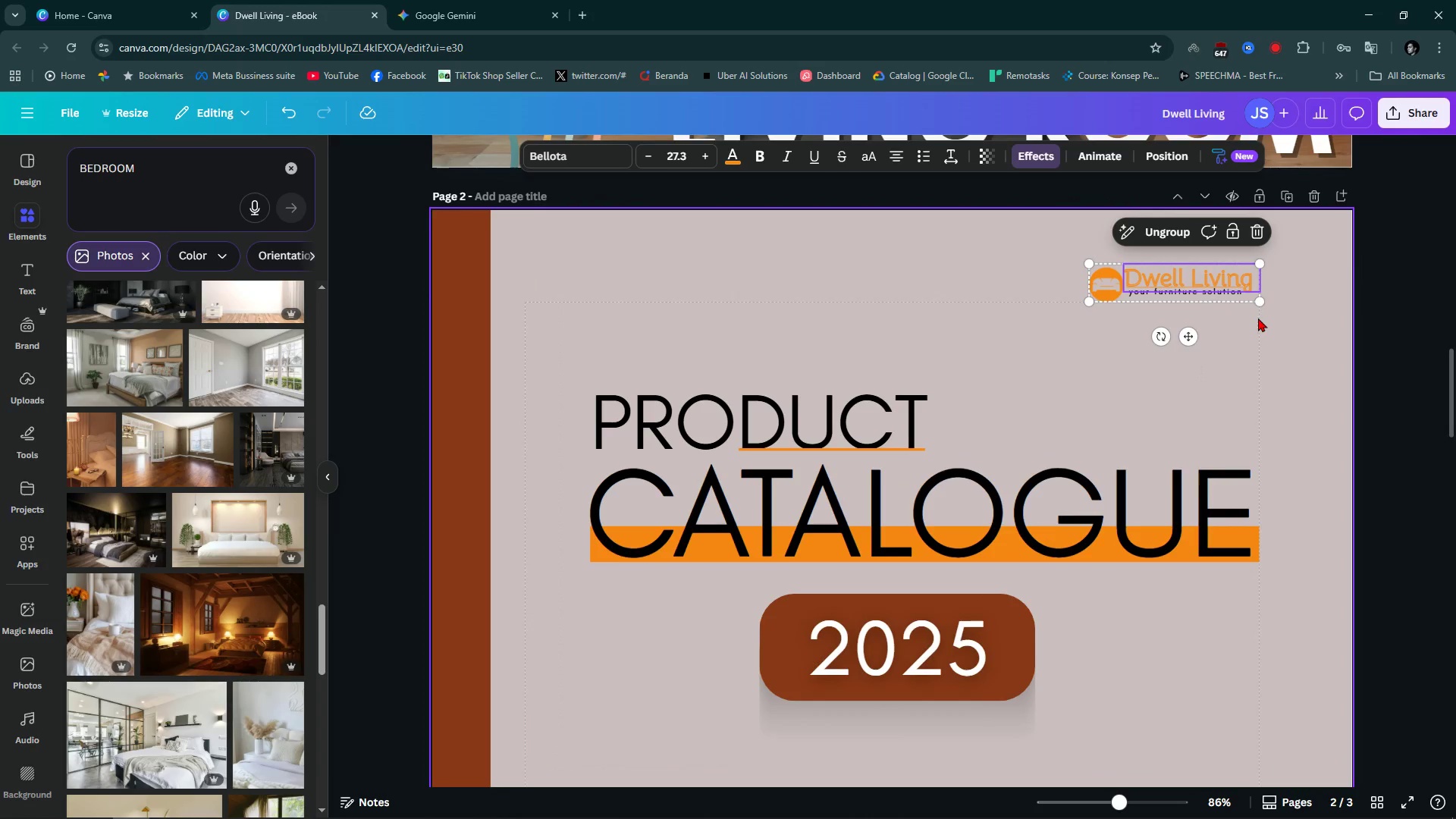 
left_click([1258, 318])
 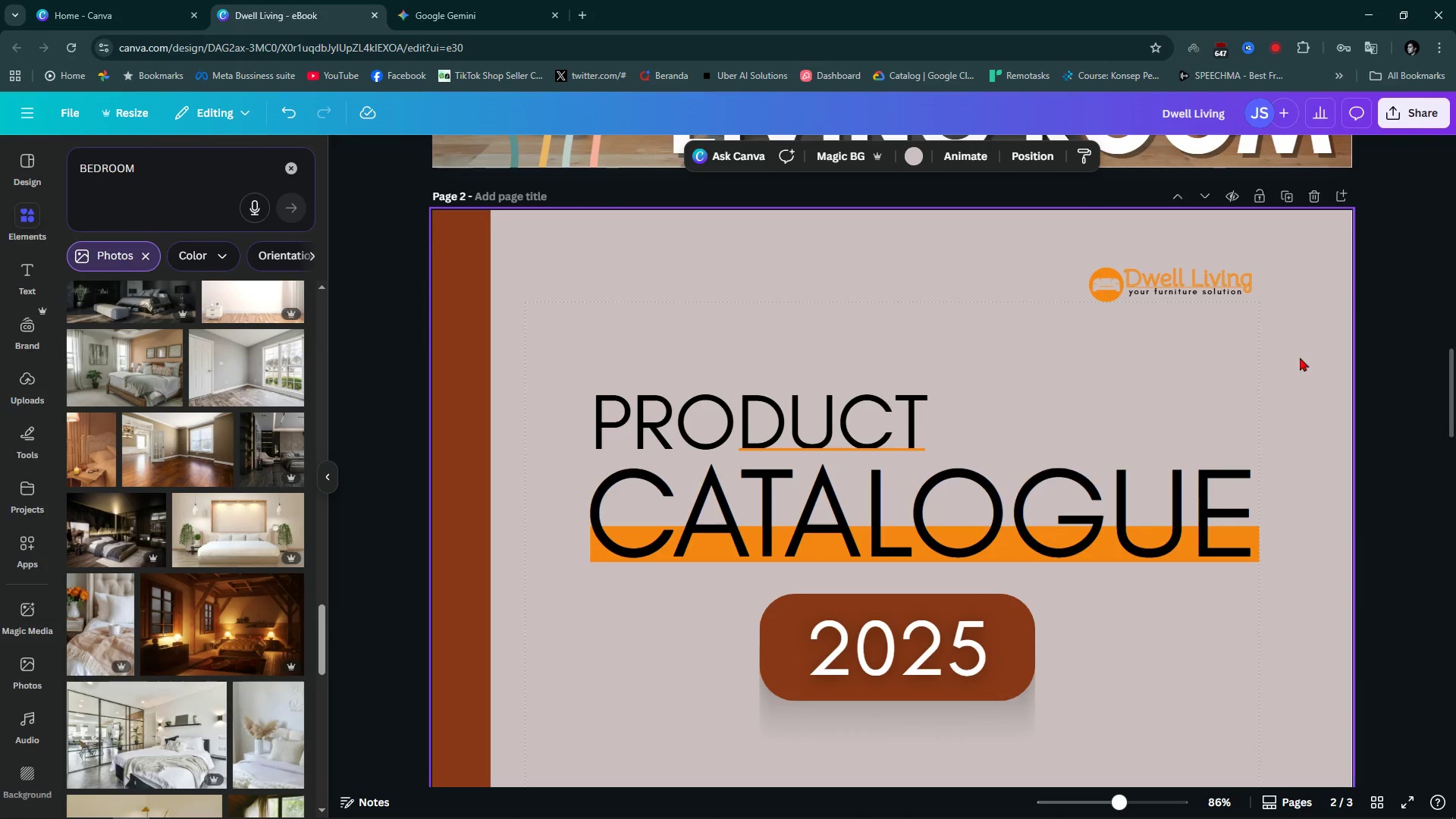 
hold_key(key=ControlLeft, duration=1.51)
scroll: coordinate [1130, 367], scroll_direction: down, amount: 5.0
 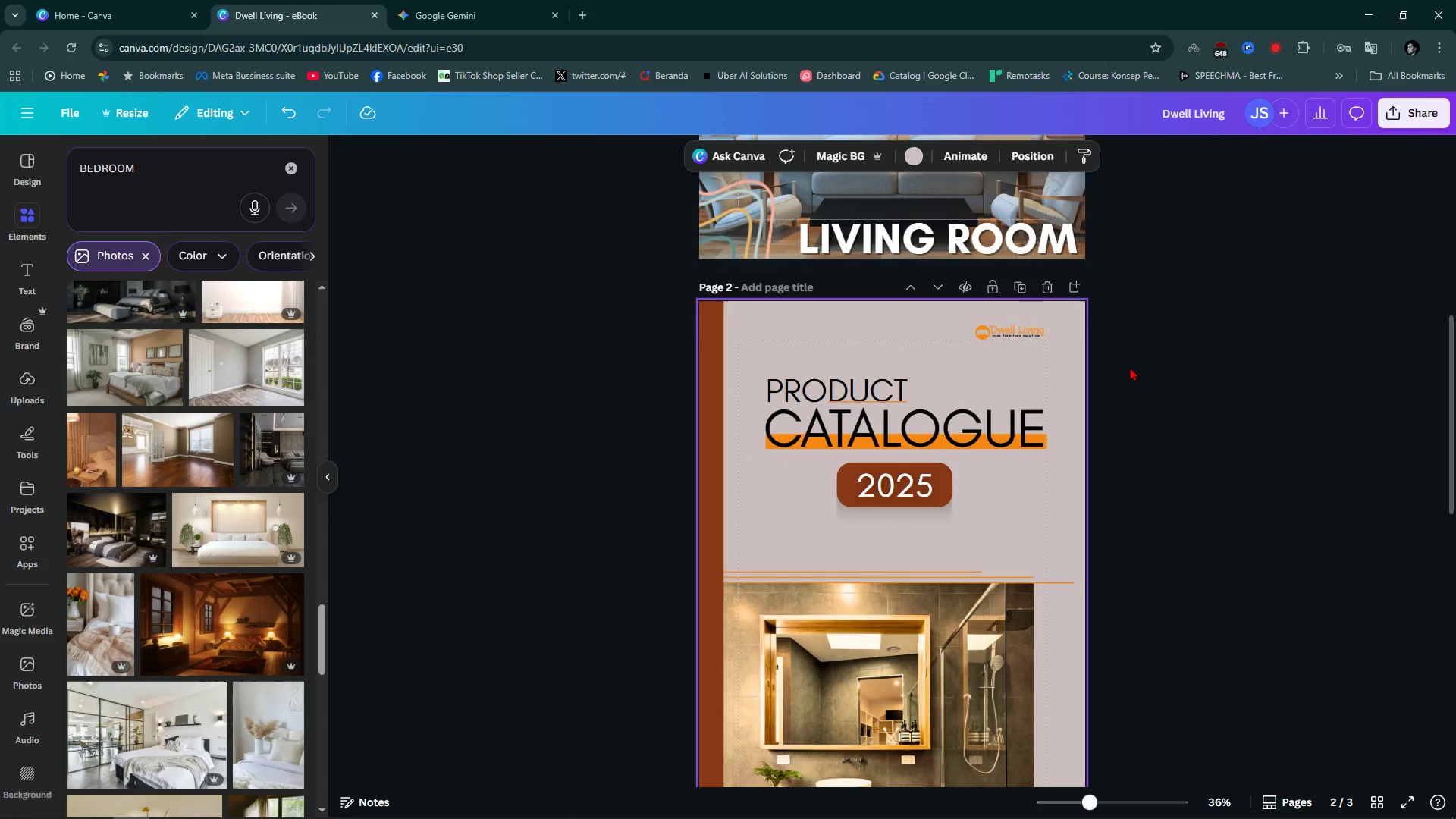 
key(Control+ControlLeft)
 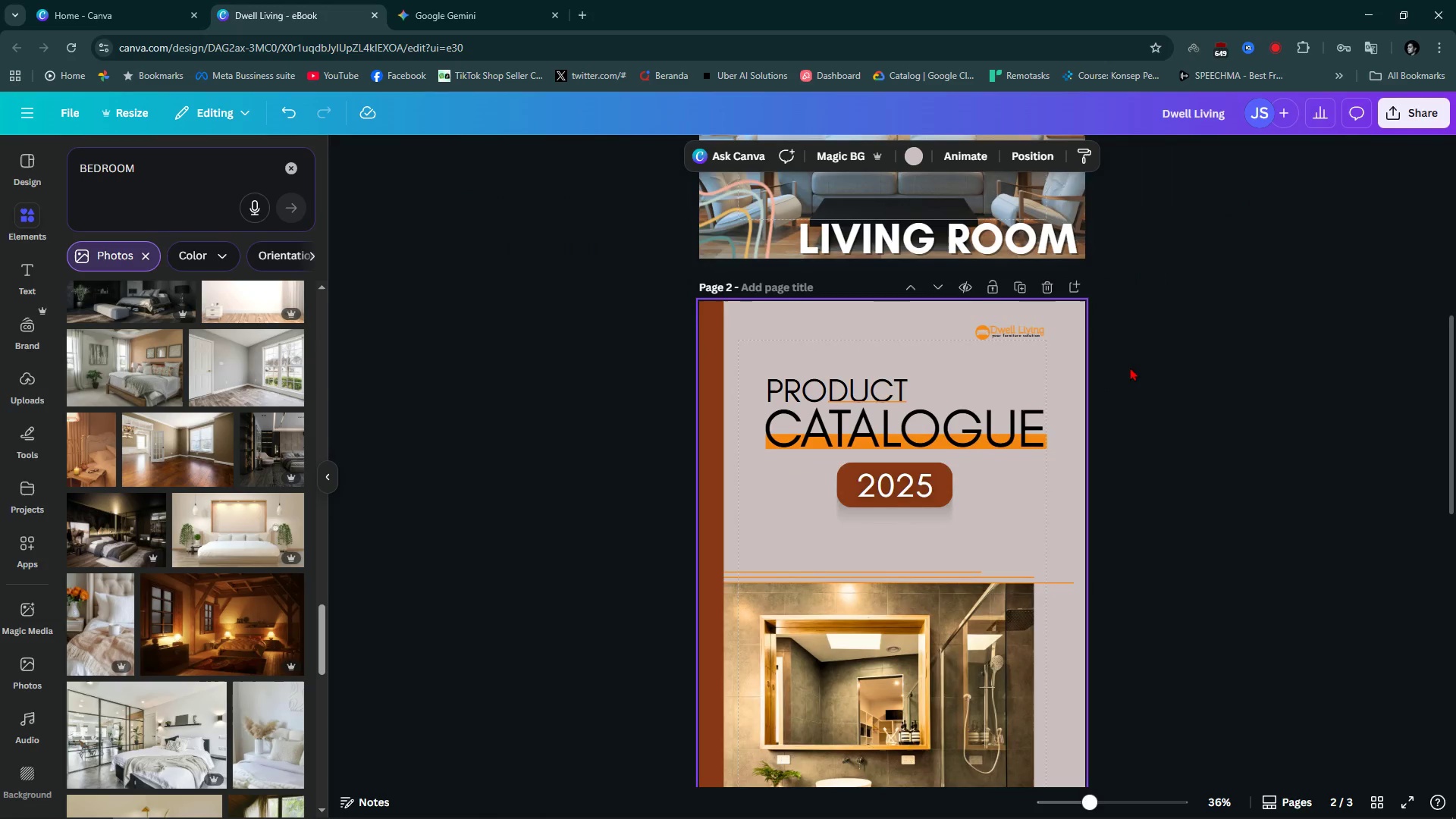 
key(Control+ControlLeft)
 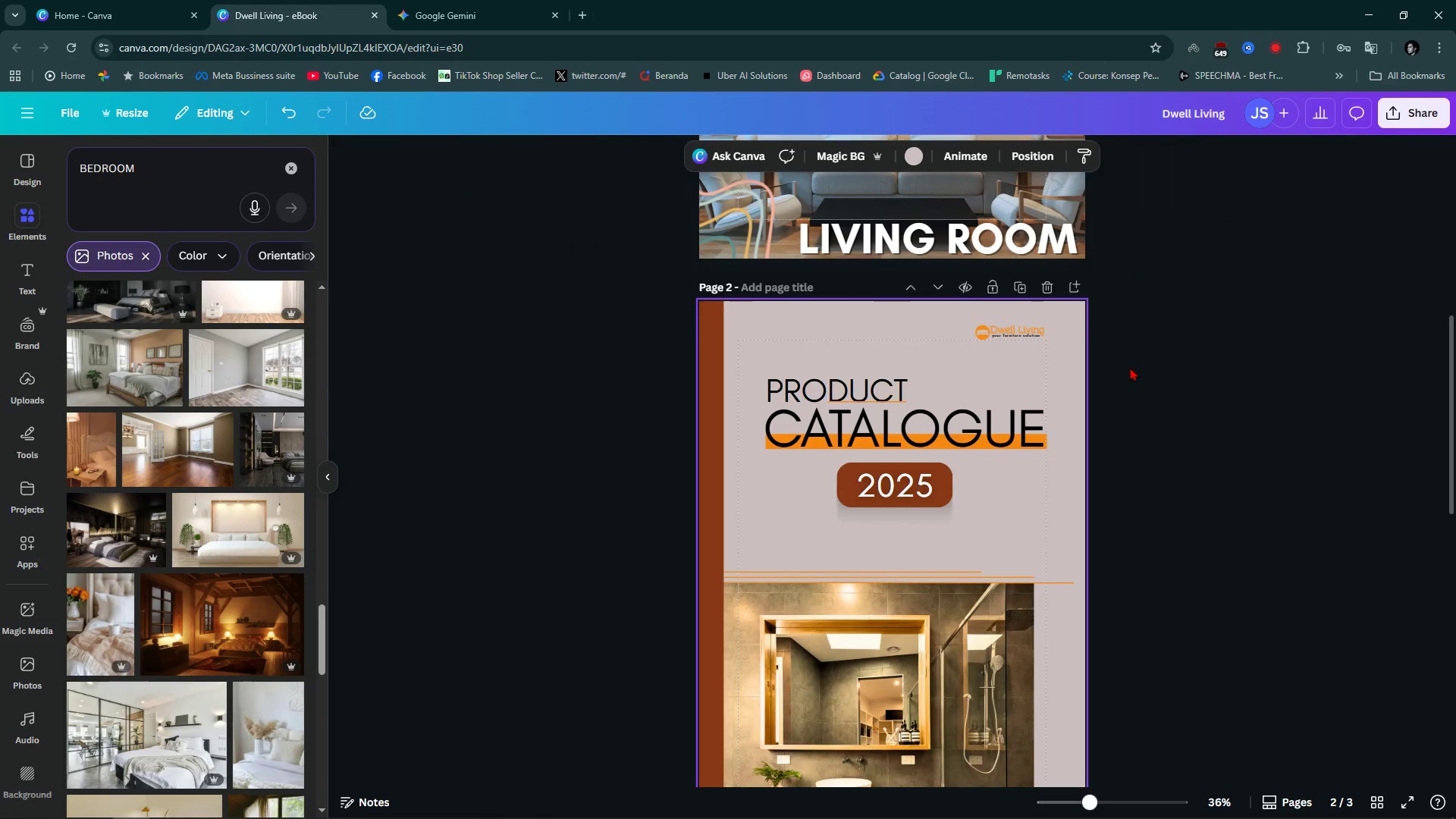 
key(Control+ControlLeft)
 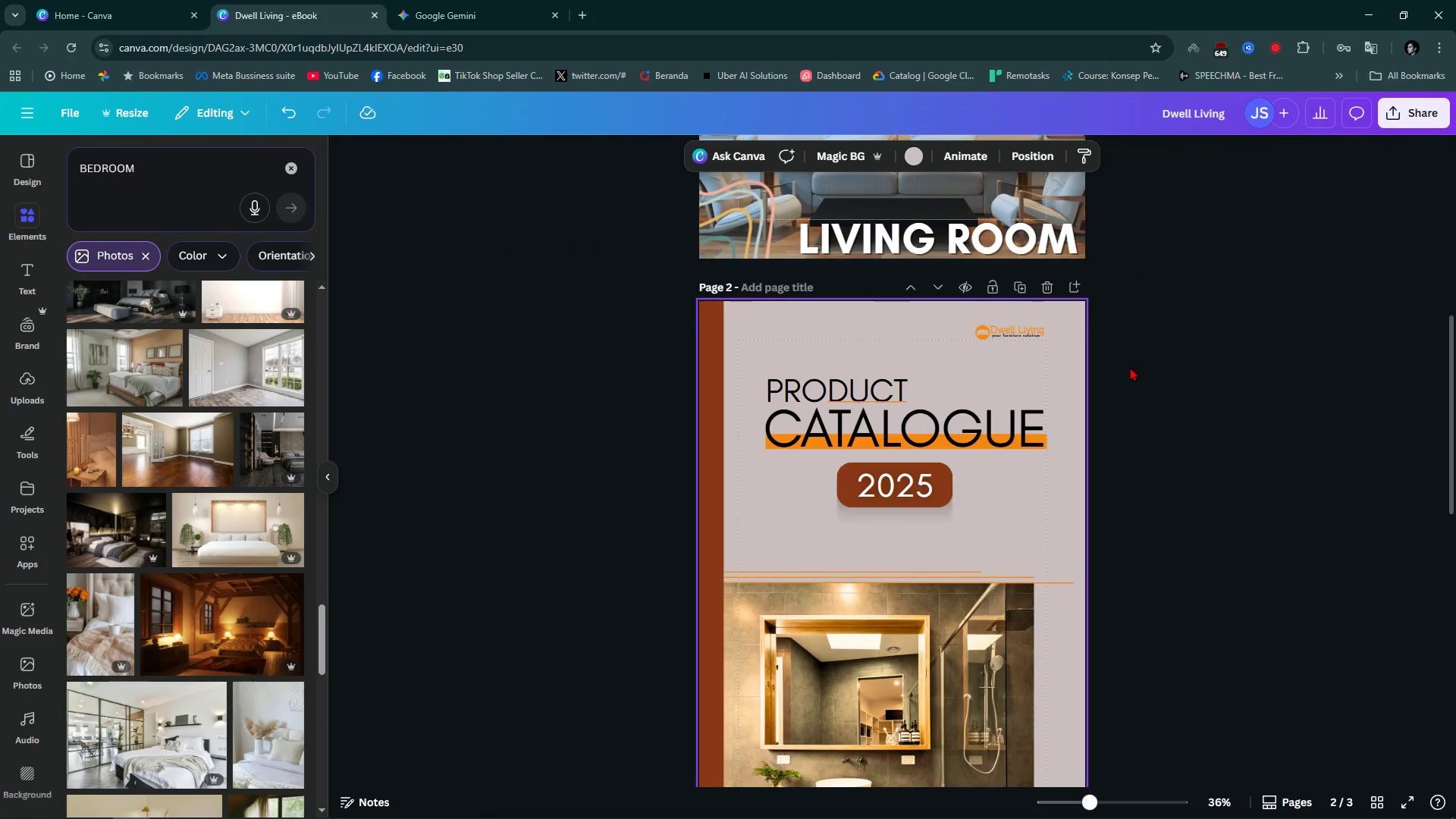 
key(Control+ControlLeft)
 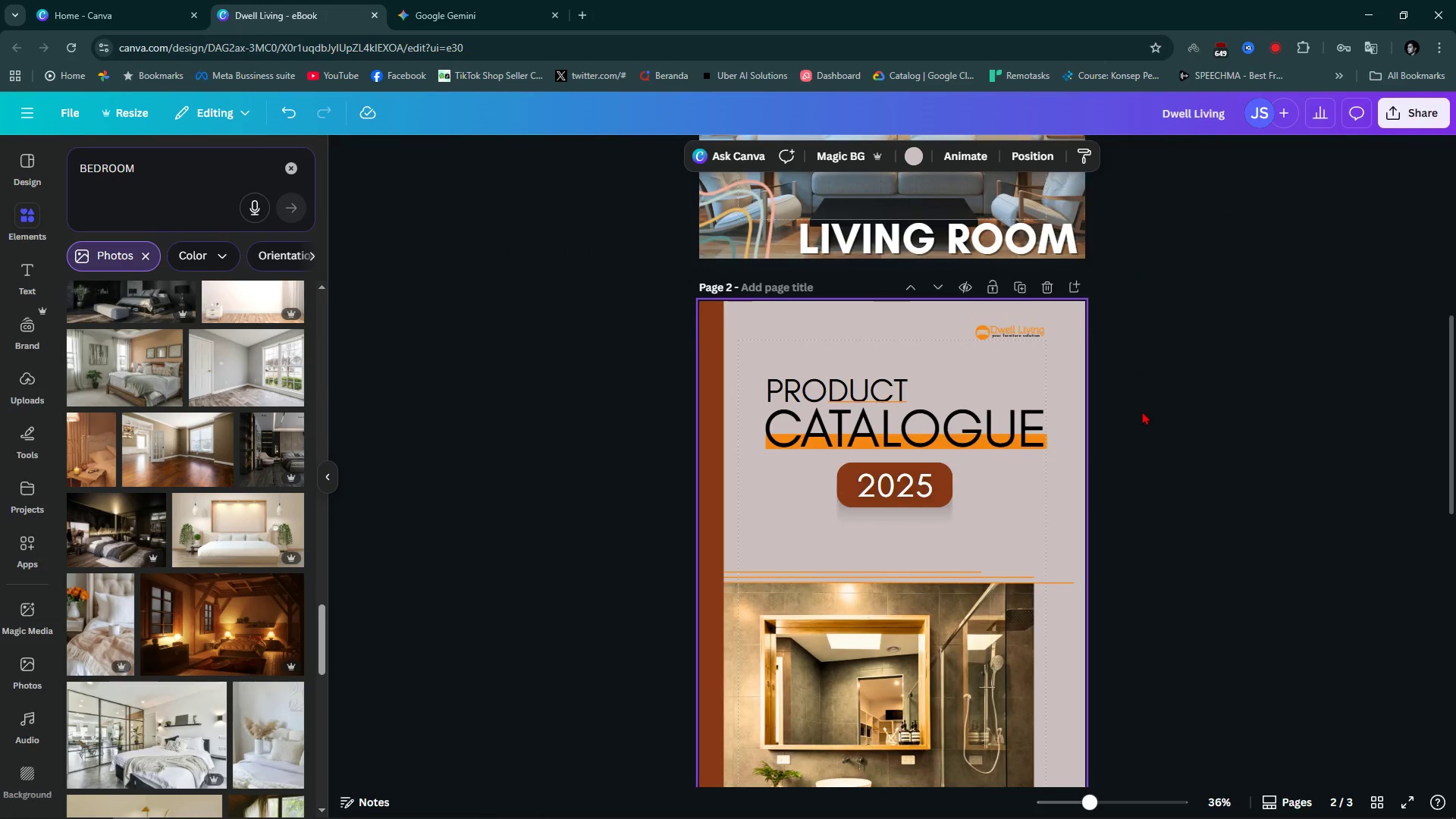 
key(Control+ControlLeft)
 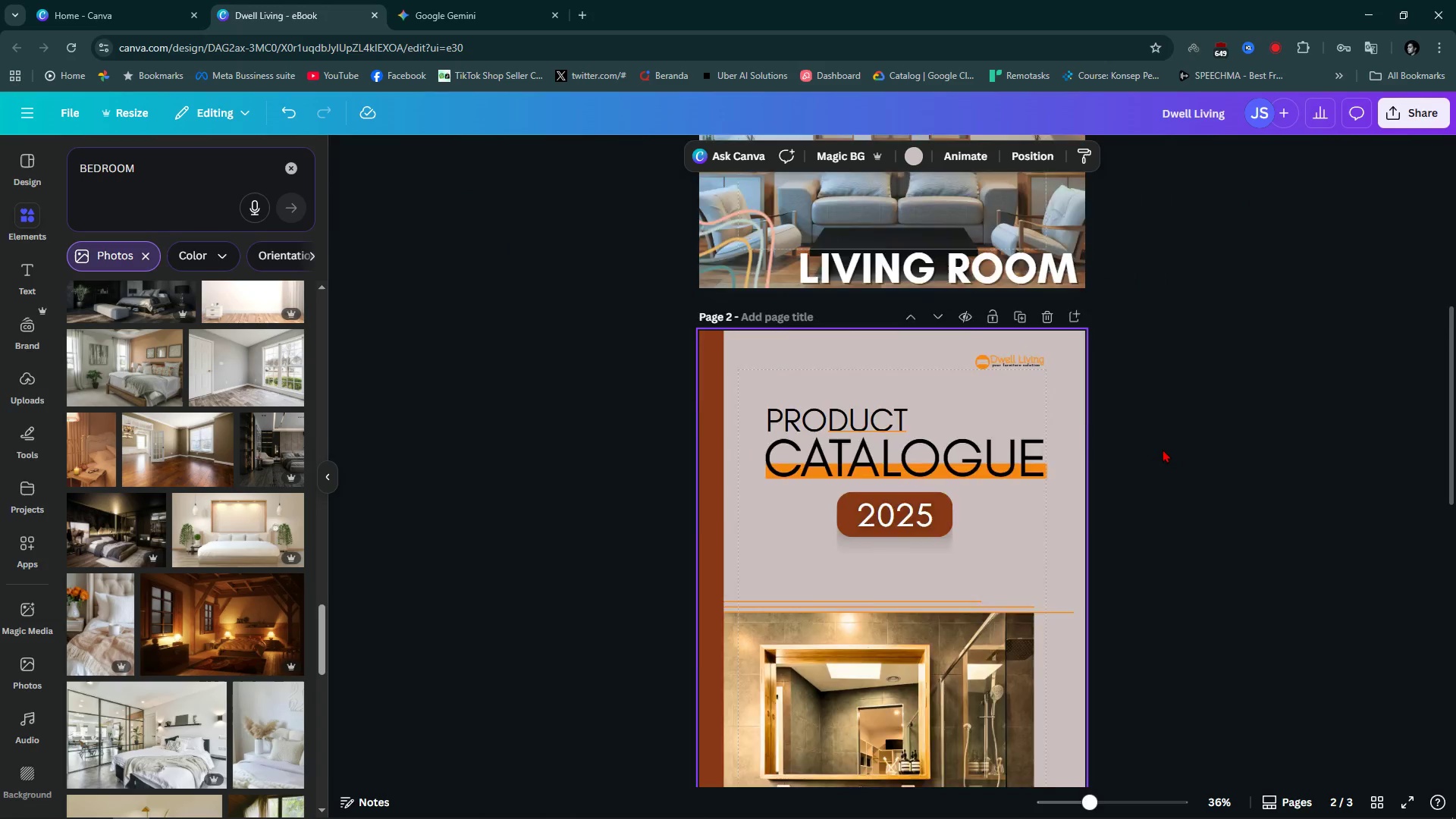 
scroll: coordinate [1163, 449], scroll_direction: up, amount: 8.0
 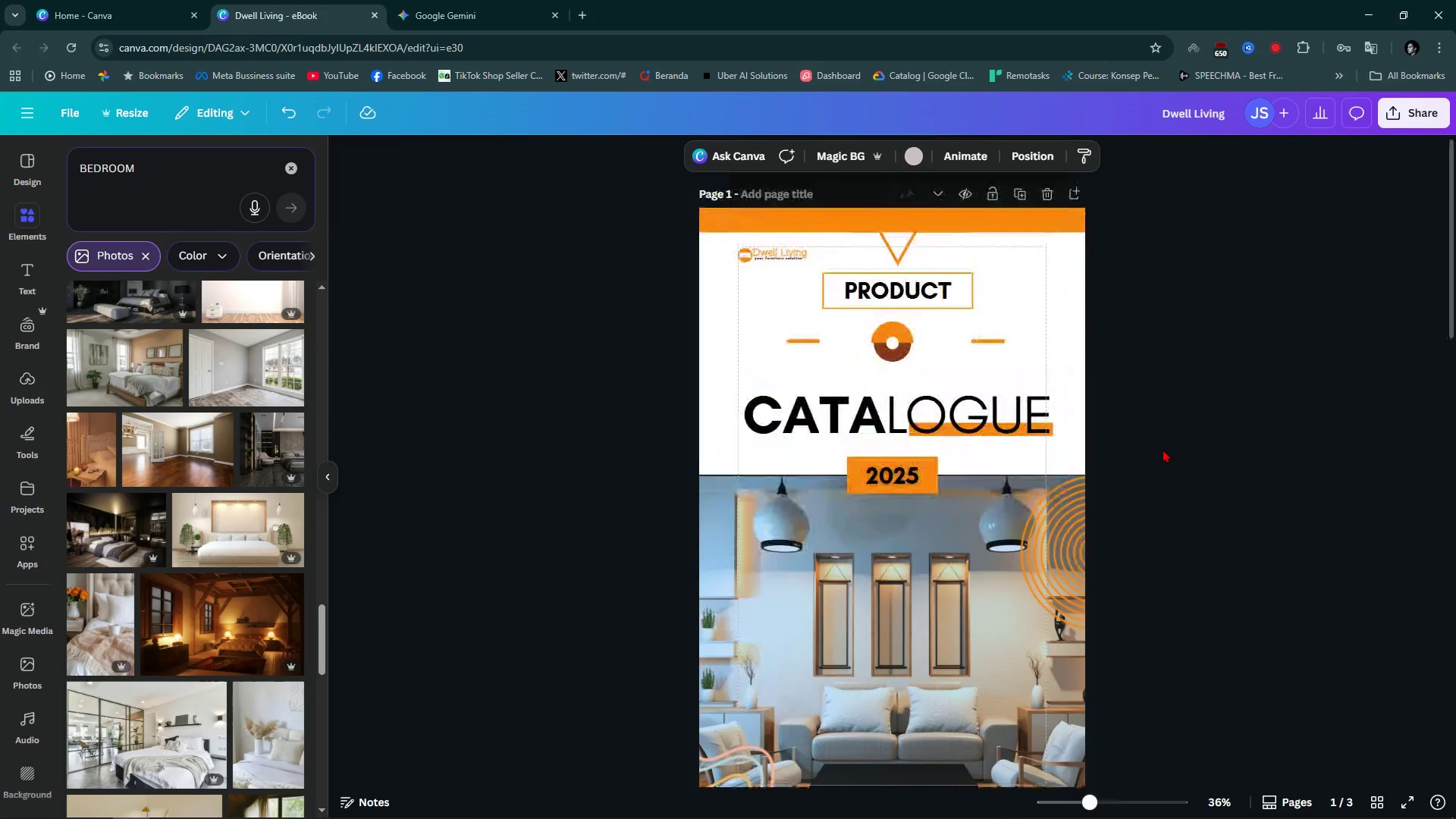 
scroll: coordinate [1163, 449], scroll_direction: down, amount: 11.0
 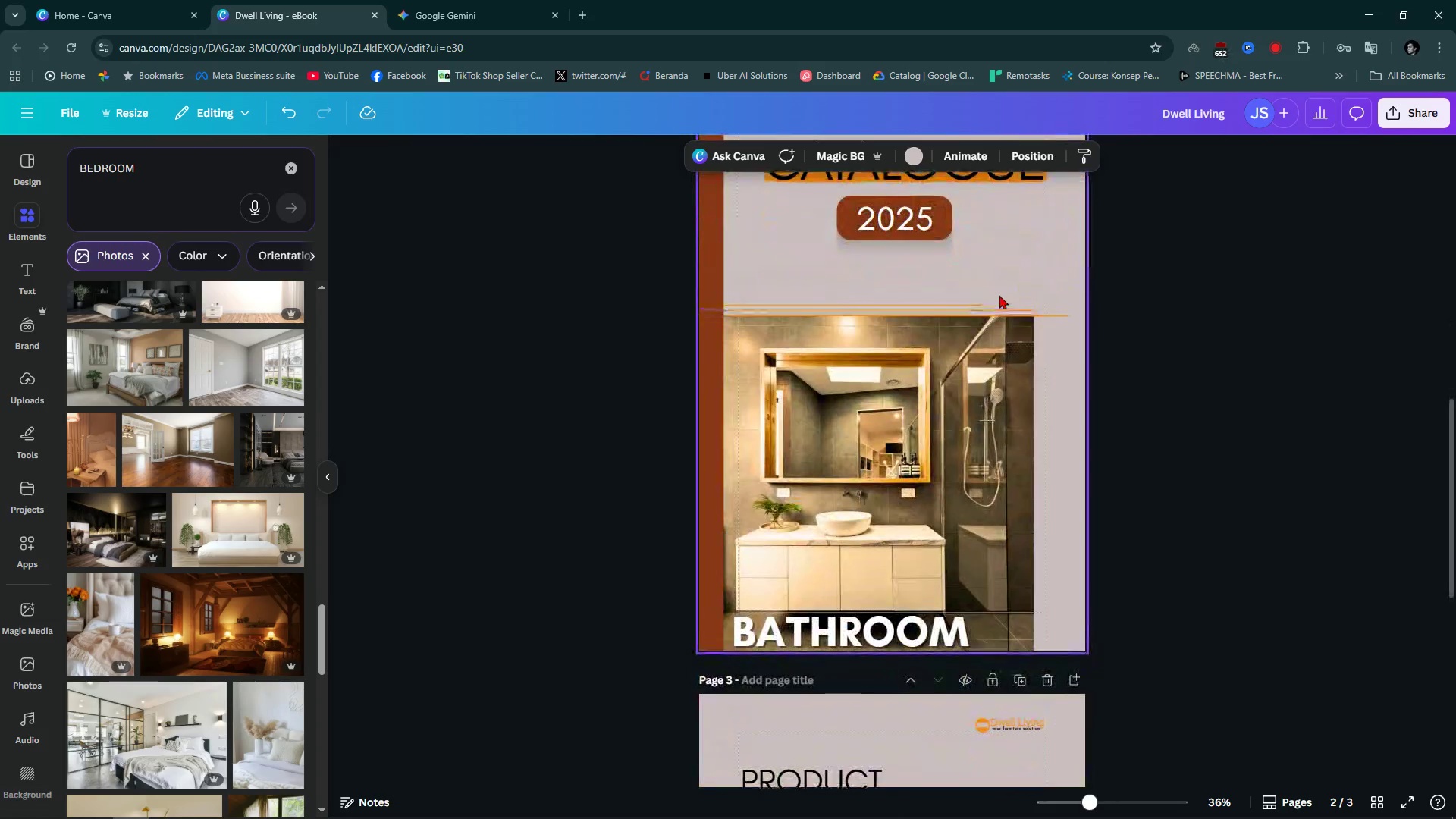 
scroll: coordinate [881, 485], scroll_direction: up, amount: 11.0
 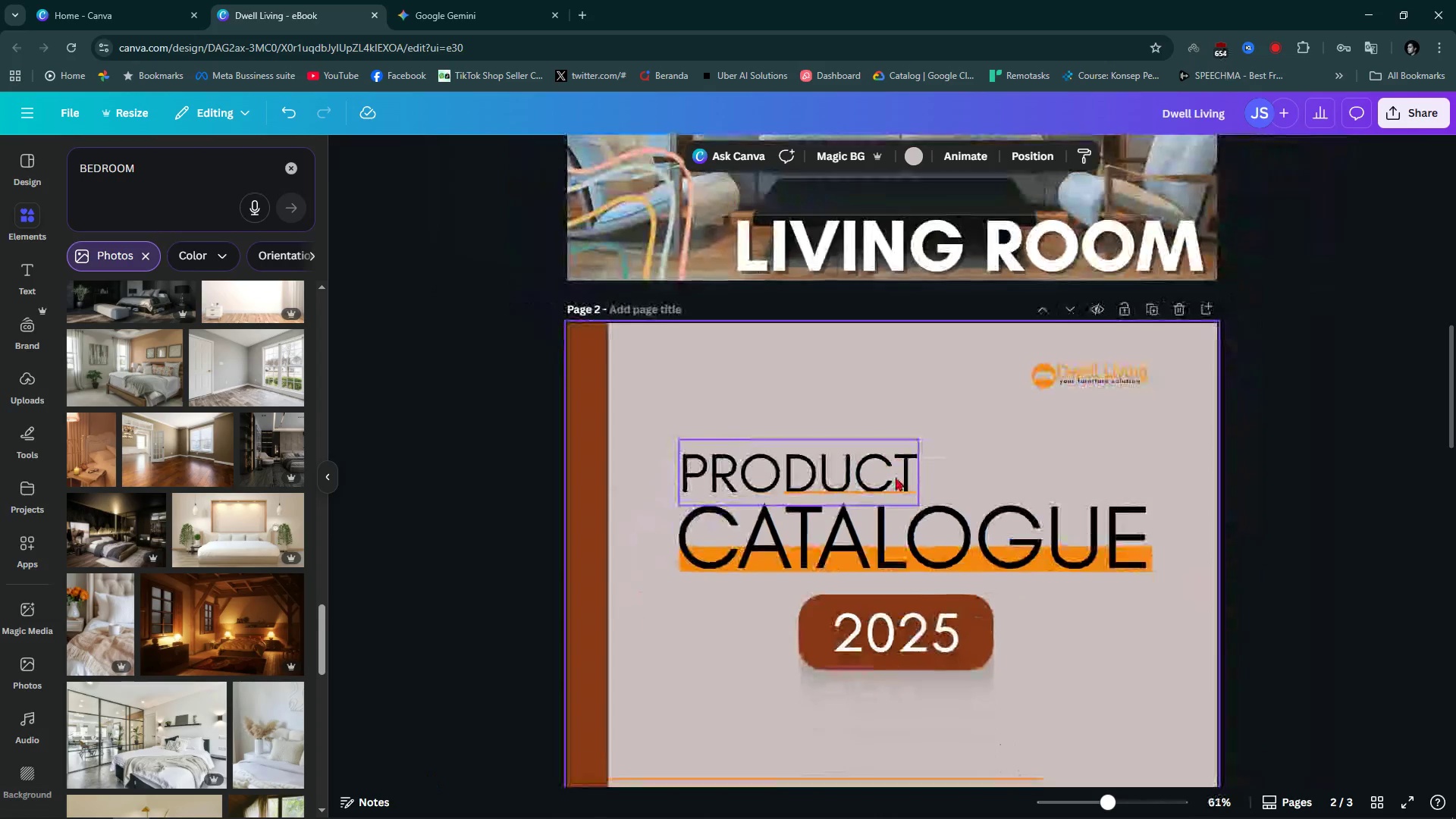 
hold_key(key=ControlLeft, duration=0.82)
 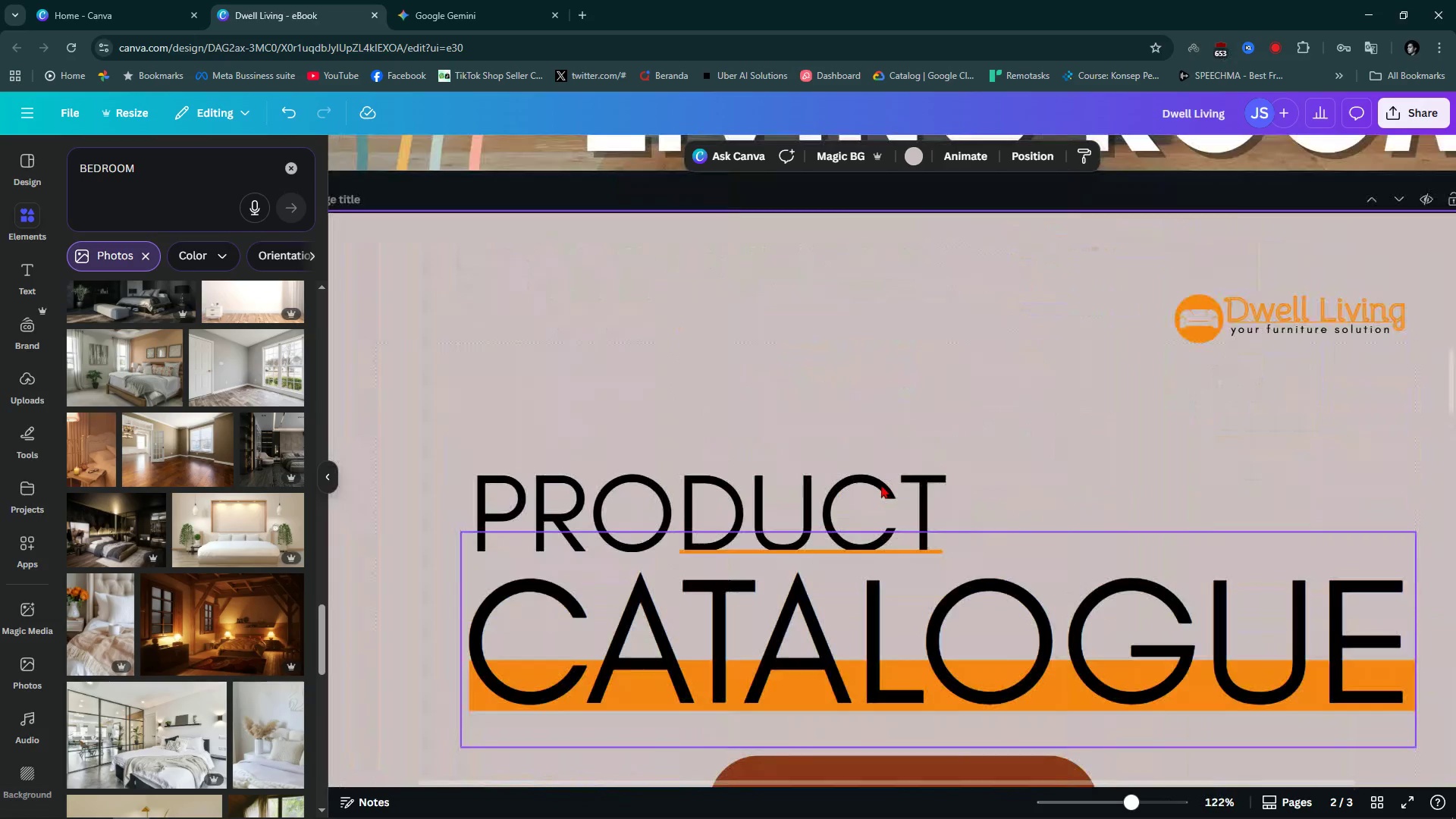 
hold_key(key=ControlLeft, duration=0.47)
 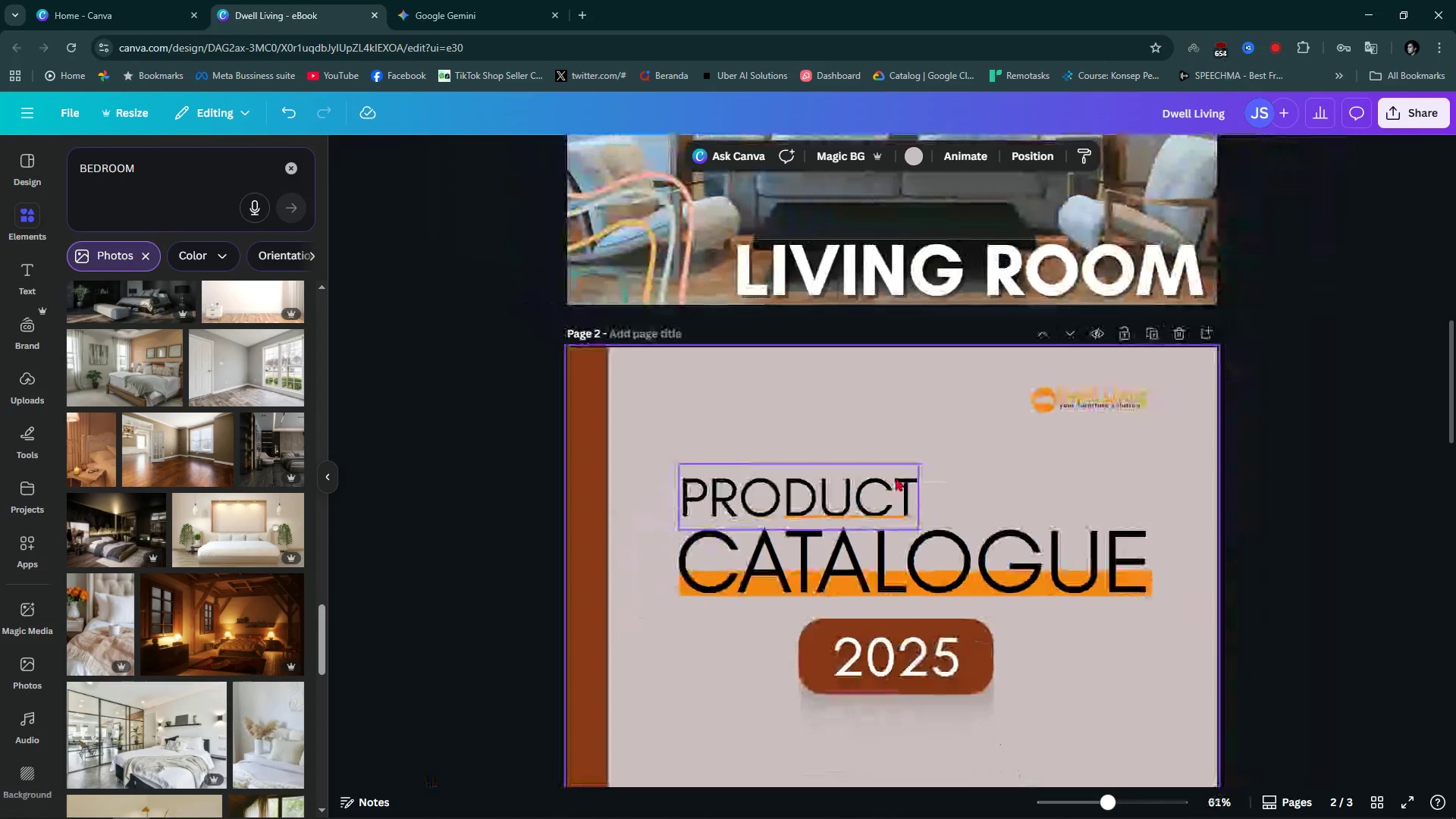 
scroll: coordinate [896, 477], scroll_direction: up, amount: 9.0
 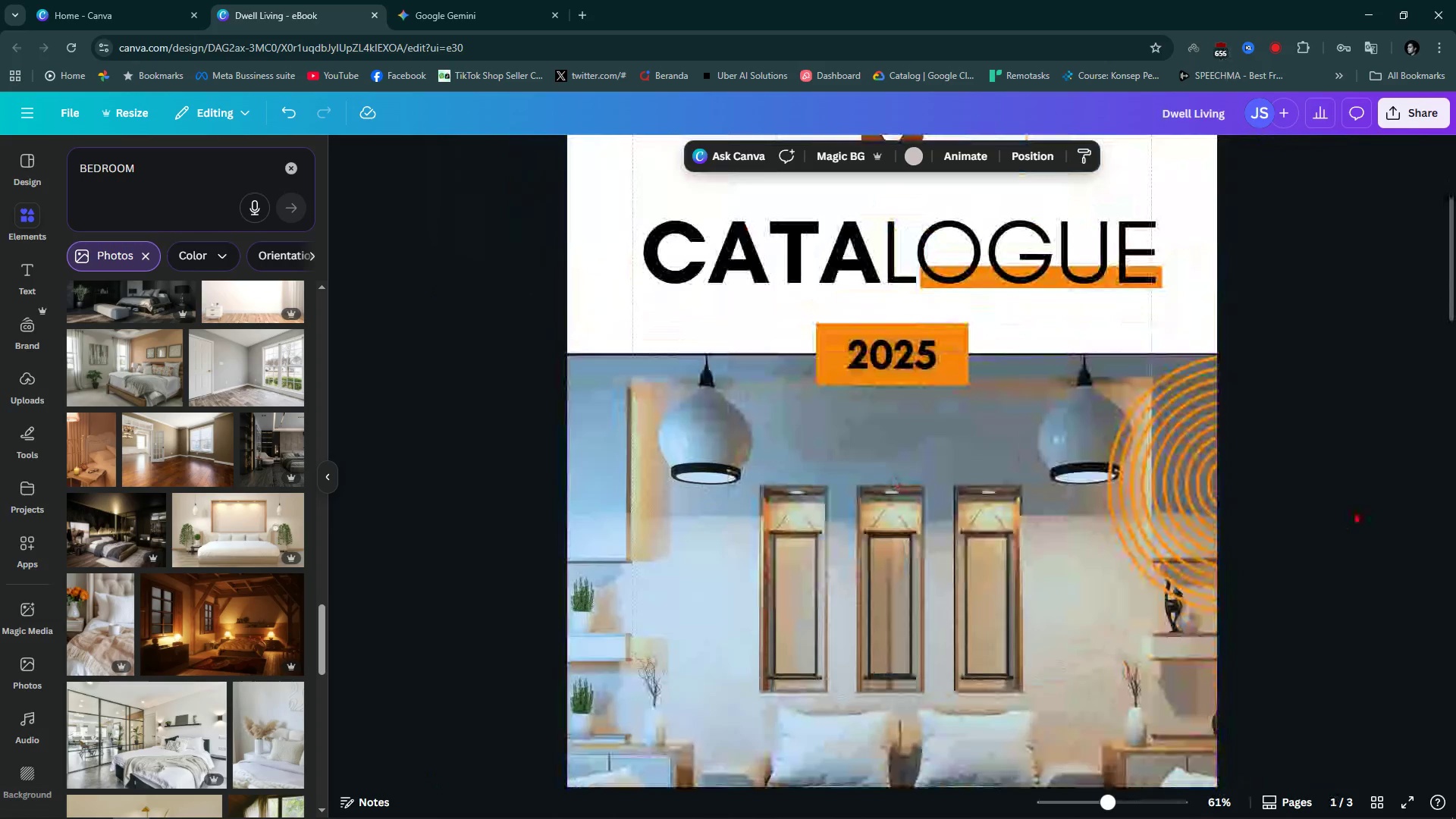 
left_click([1354, 511])
 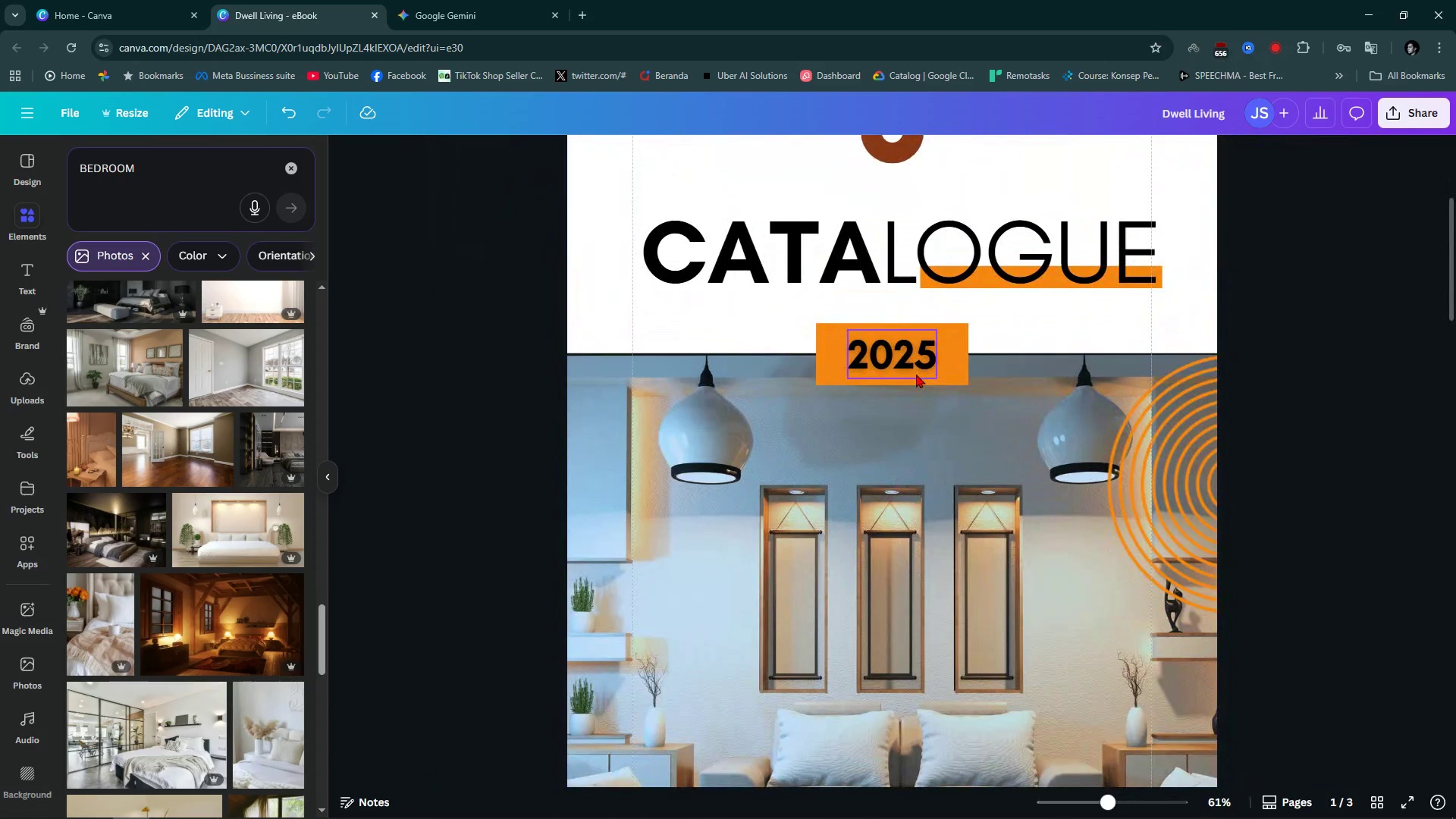 
hold_key(key=ControlLeft, duration=0.56)
scroll: coordinate [916, 374], scroll_direction: up, amount: 3.0
 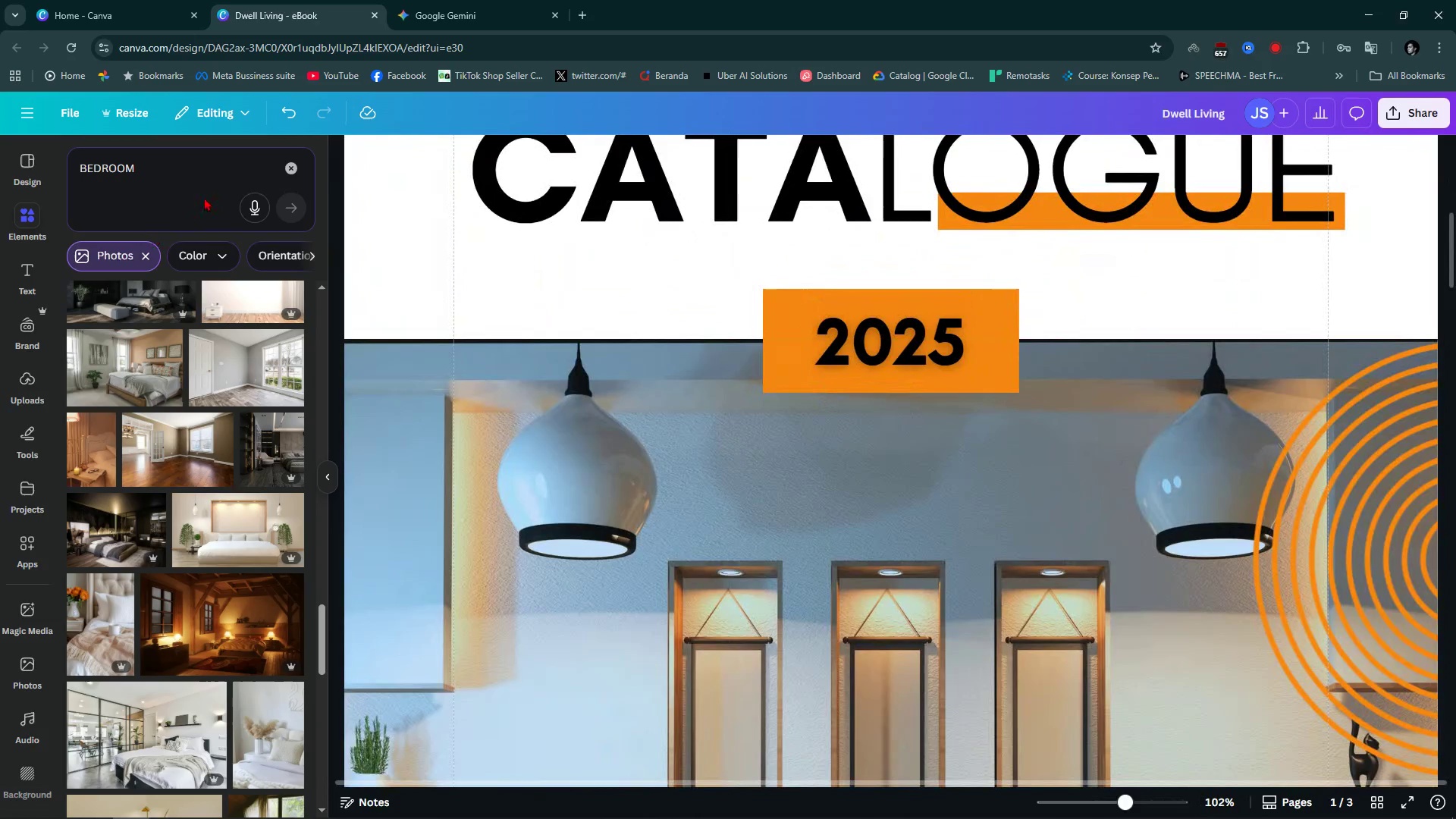 
double_click([160, 165])
 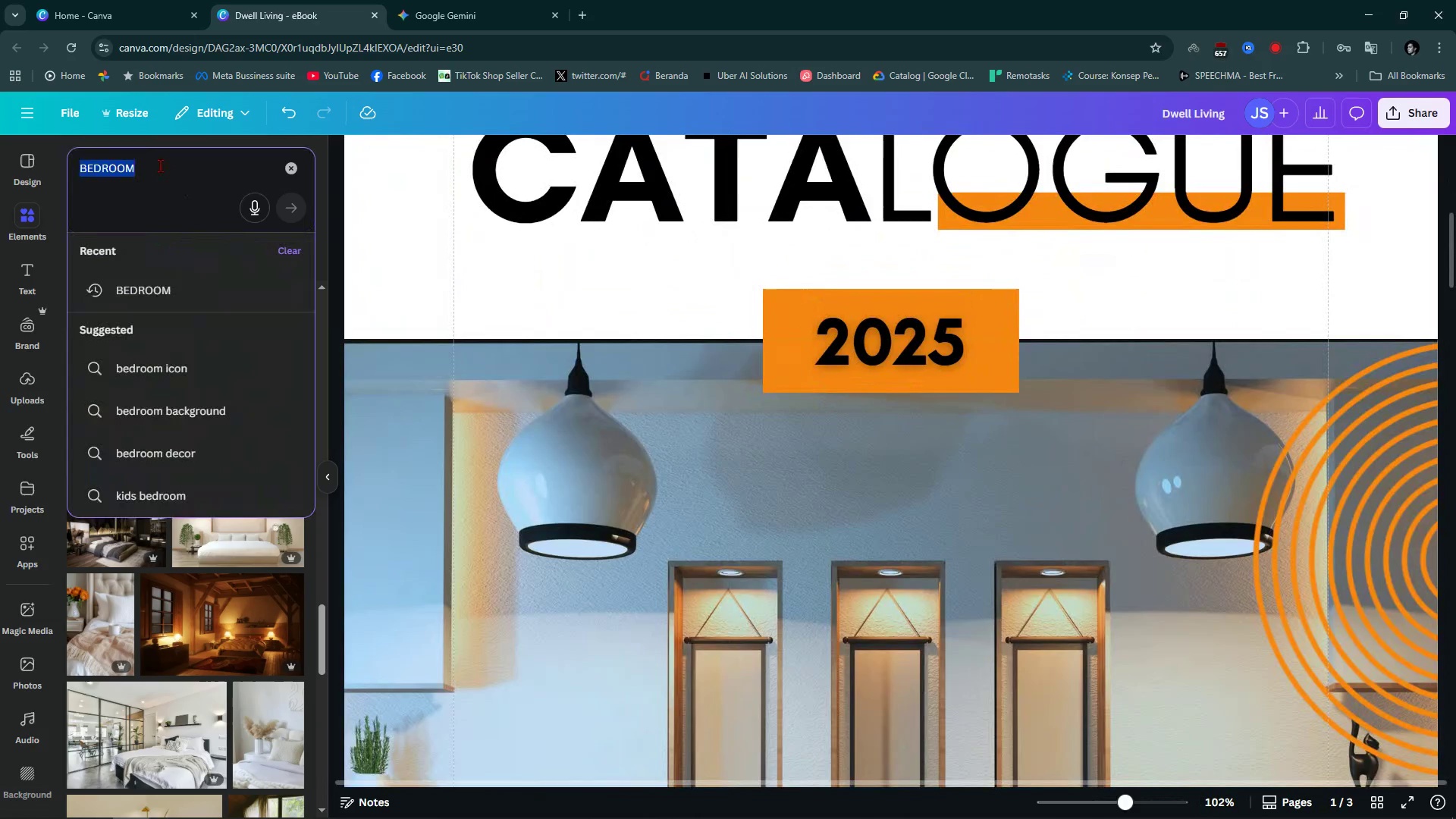 
triple_click([160, 165])
 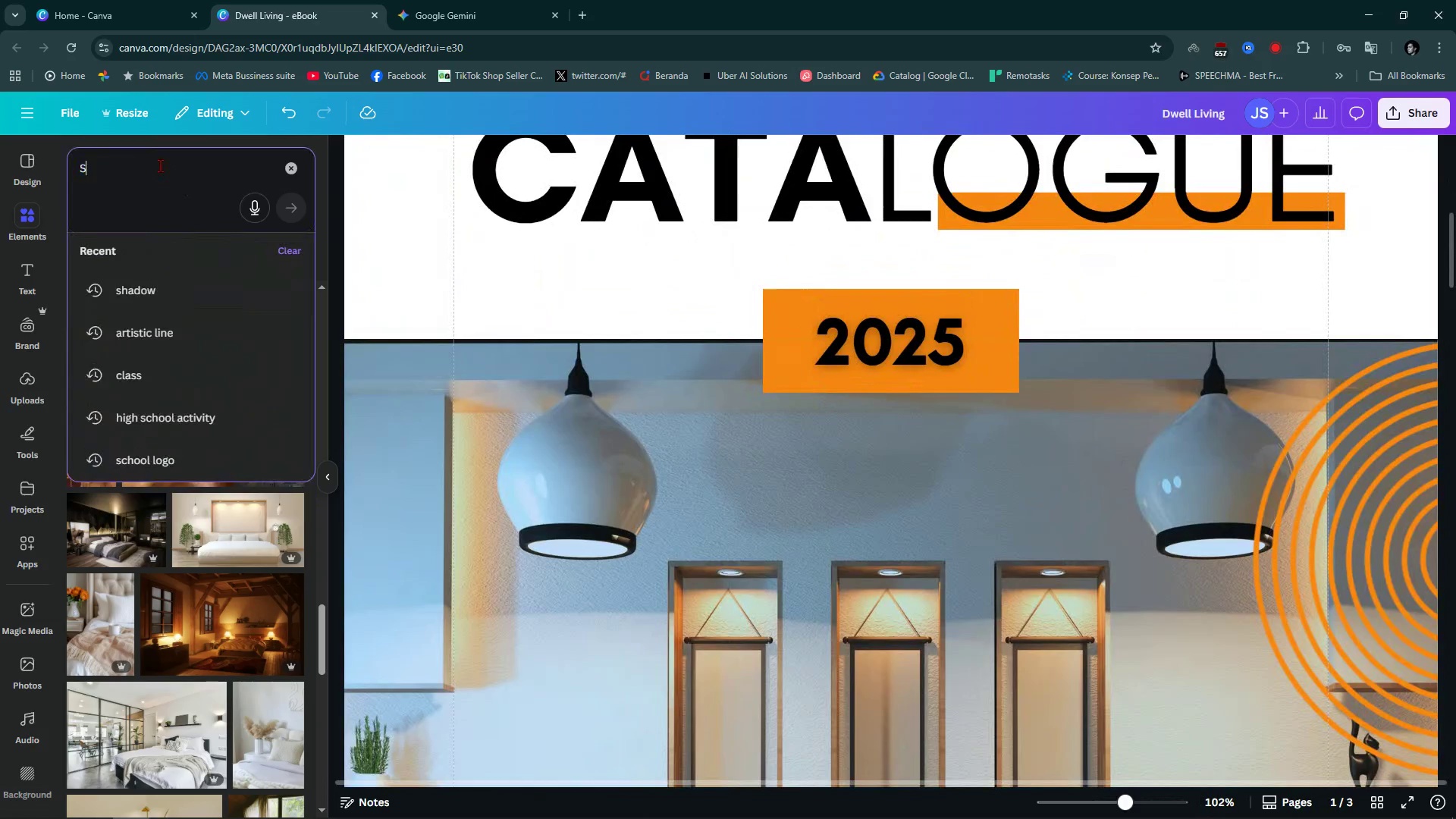 
type(SHADOW)
 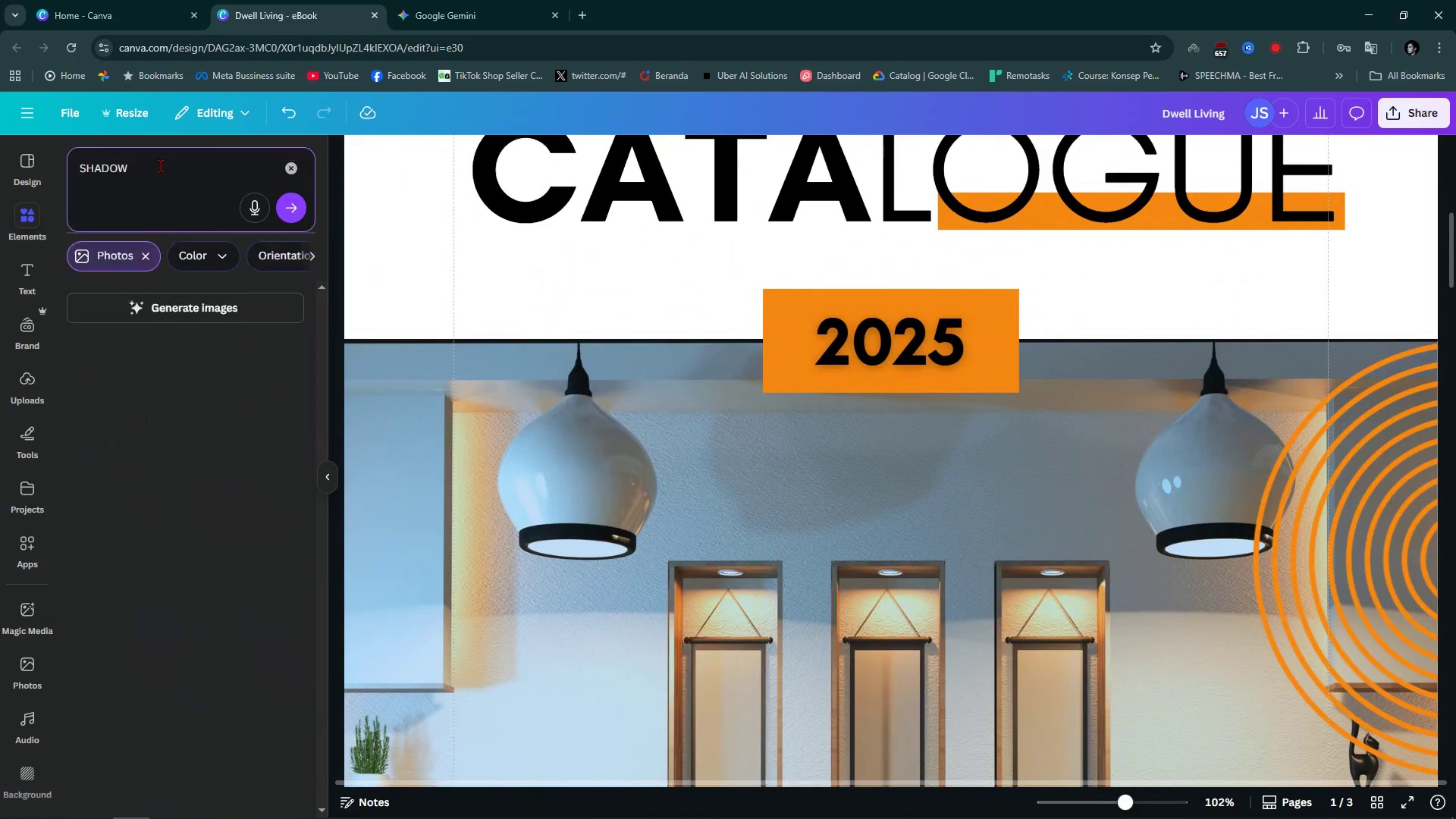 
key(Enter)
 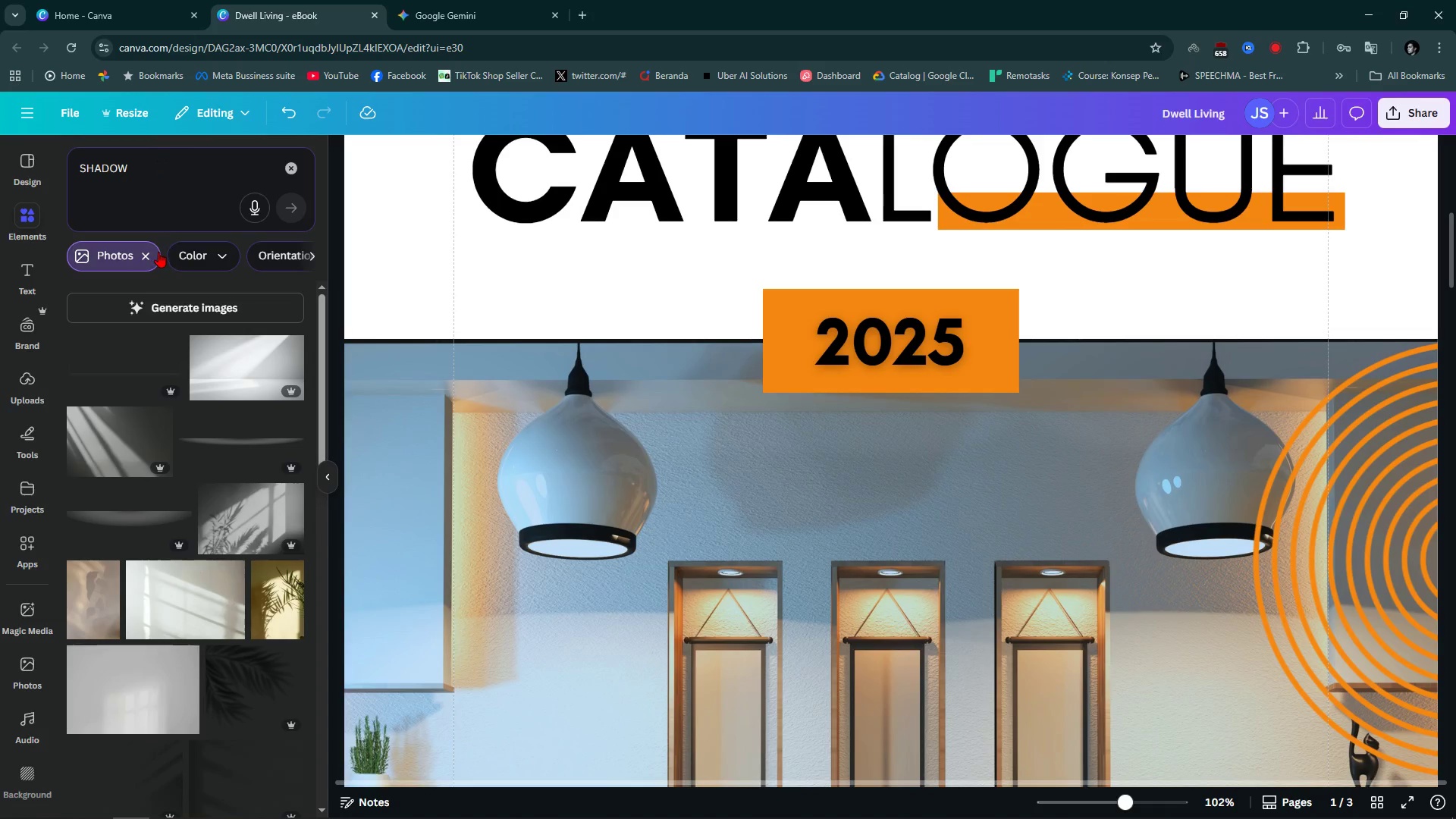 
left_click([130, 247])
 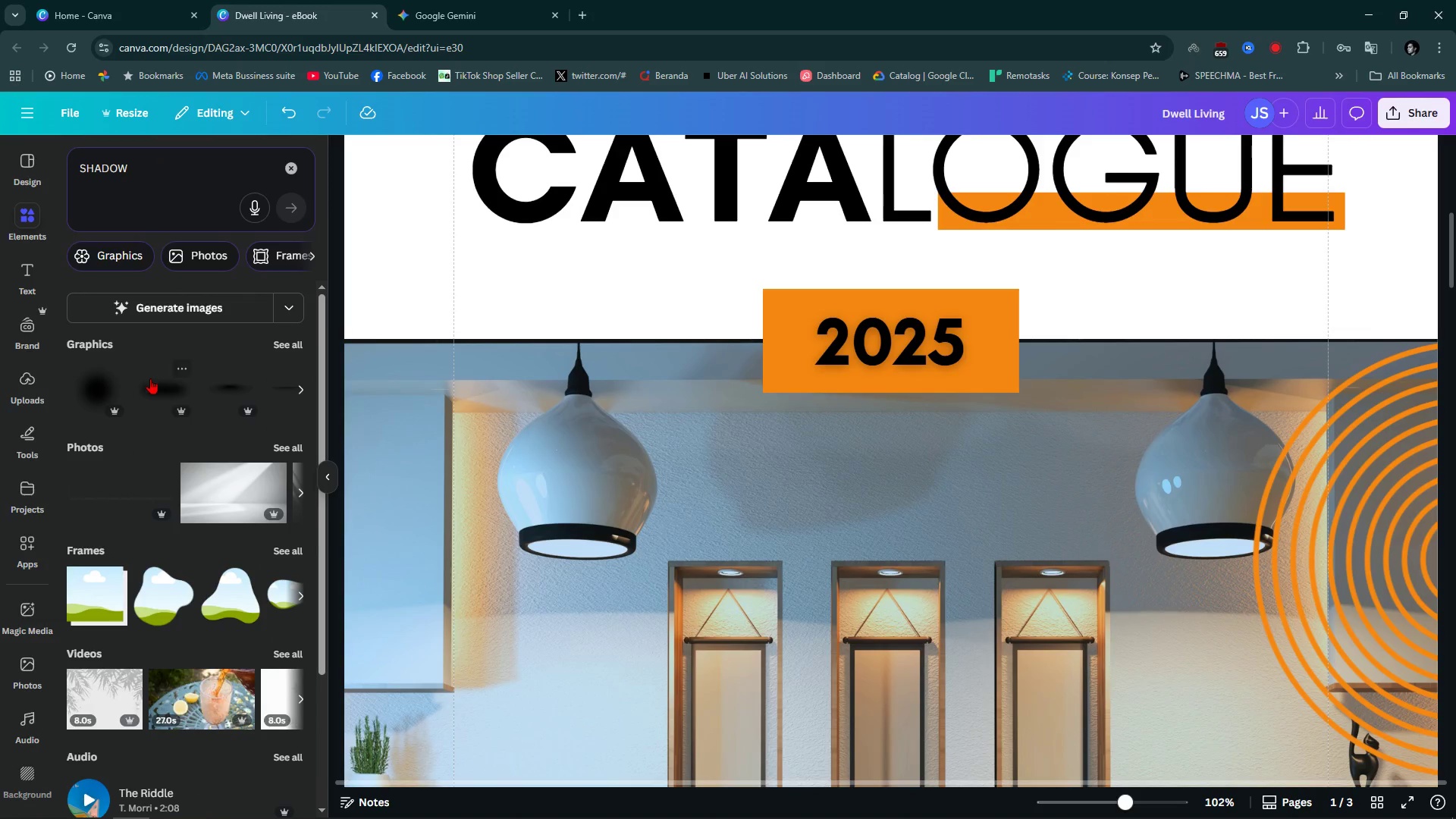 
double_click([294, 306])
 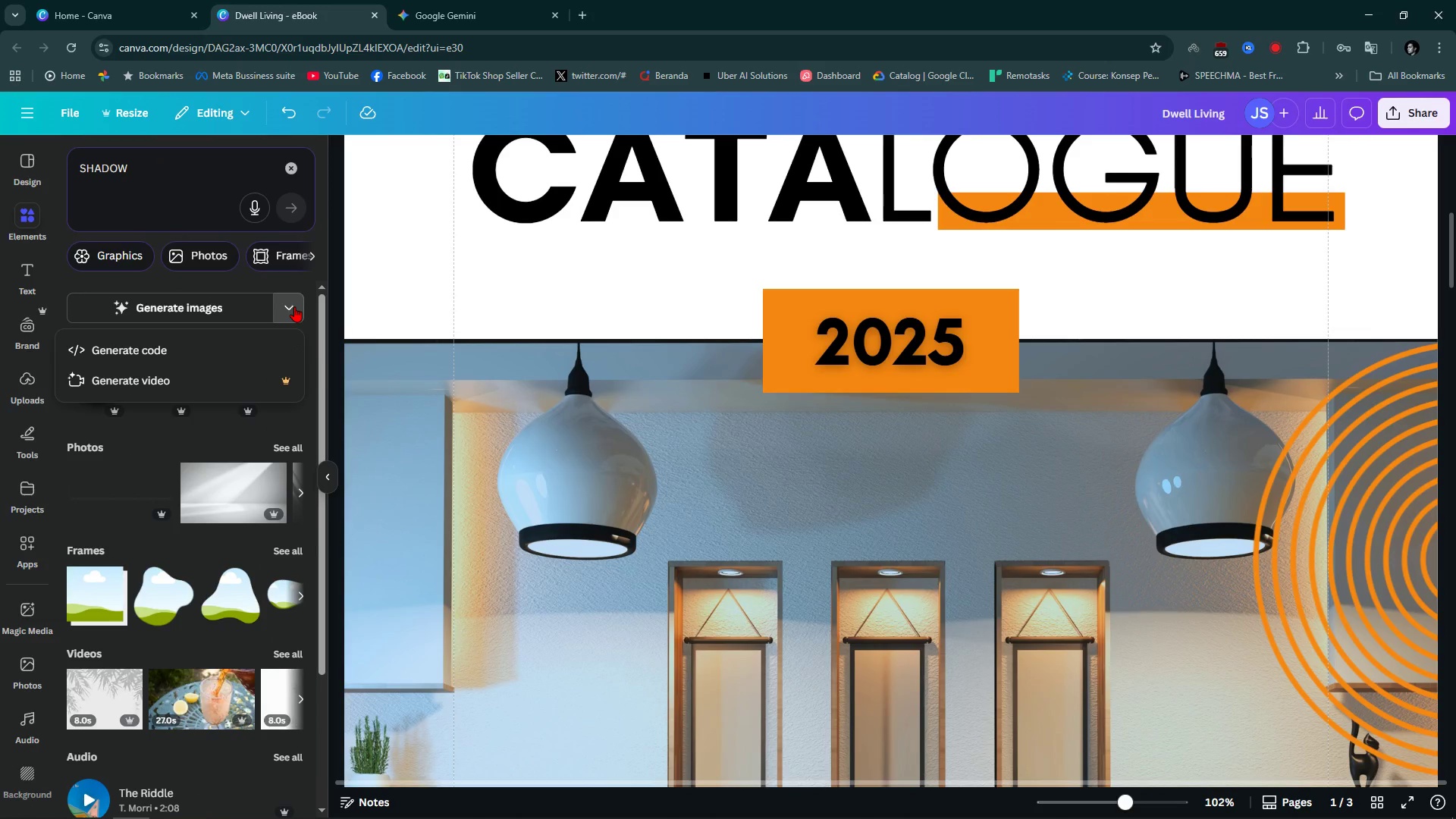 
left_click([294, 306])
 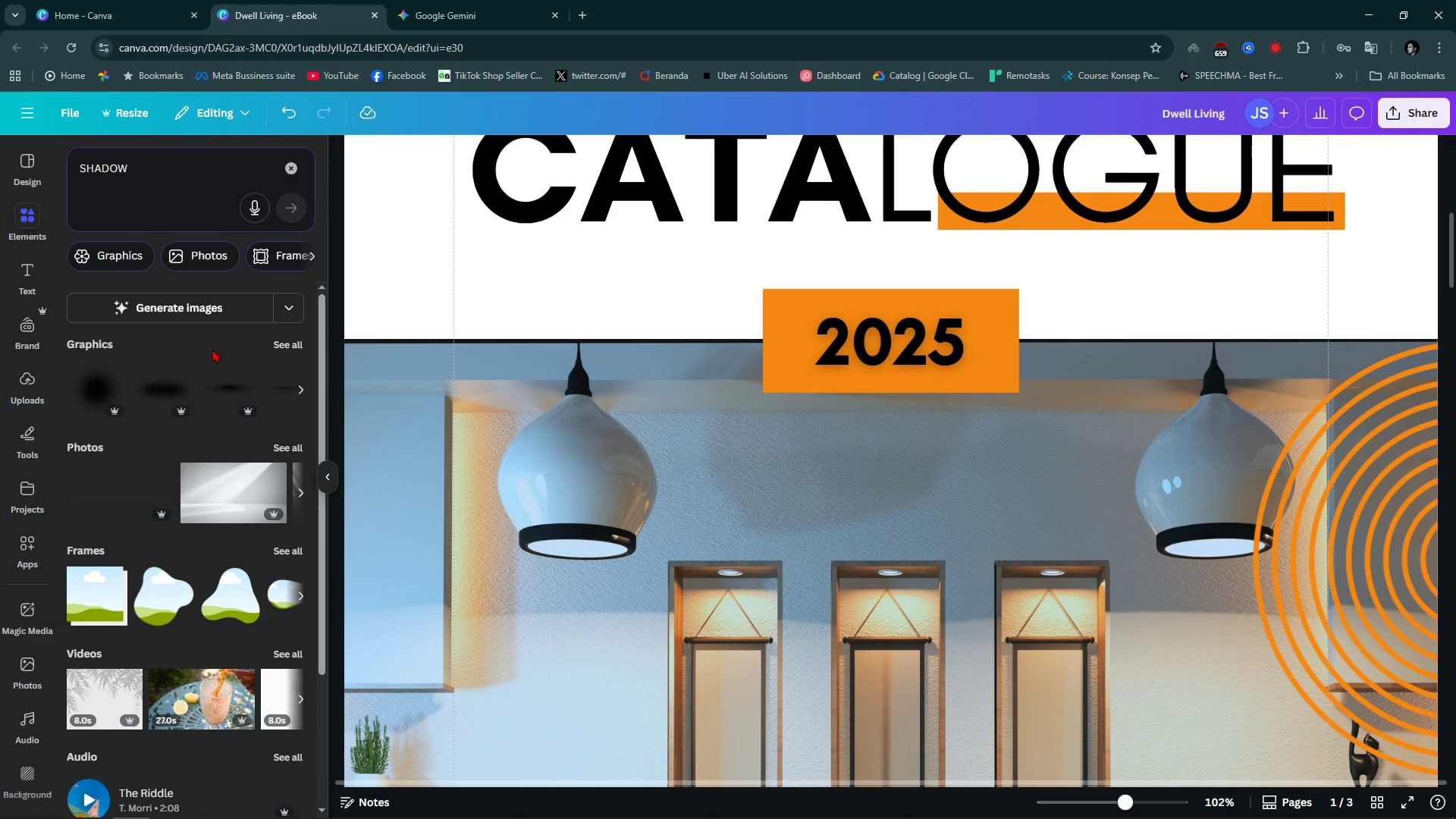 
scroll: coordinate [212, 349], scroll_direction: up, amount: 2.0
 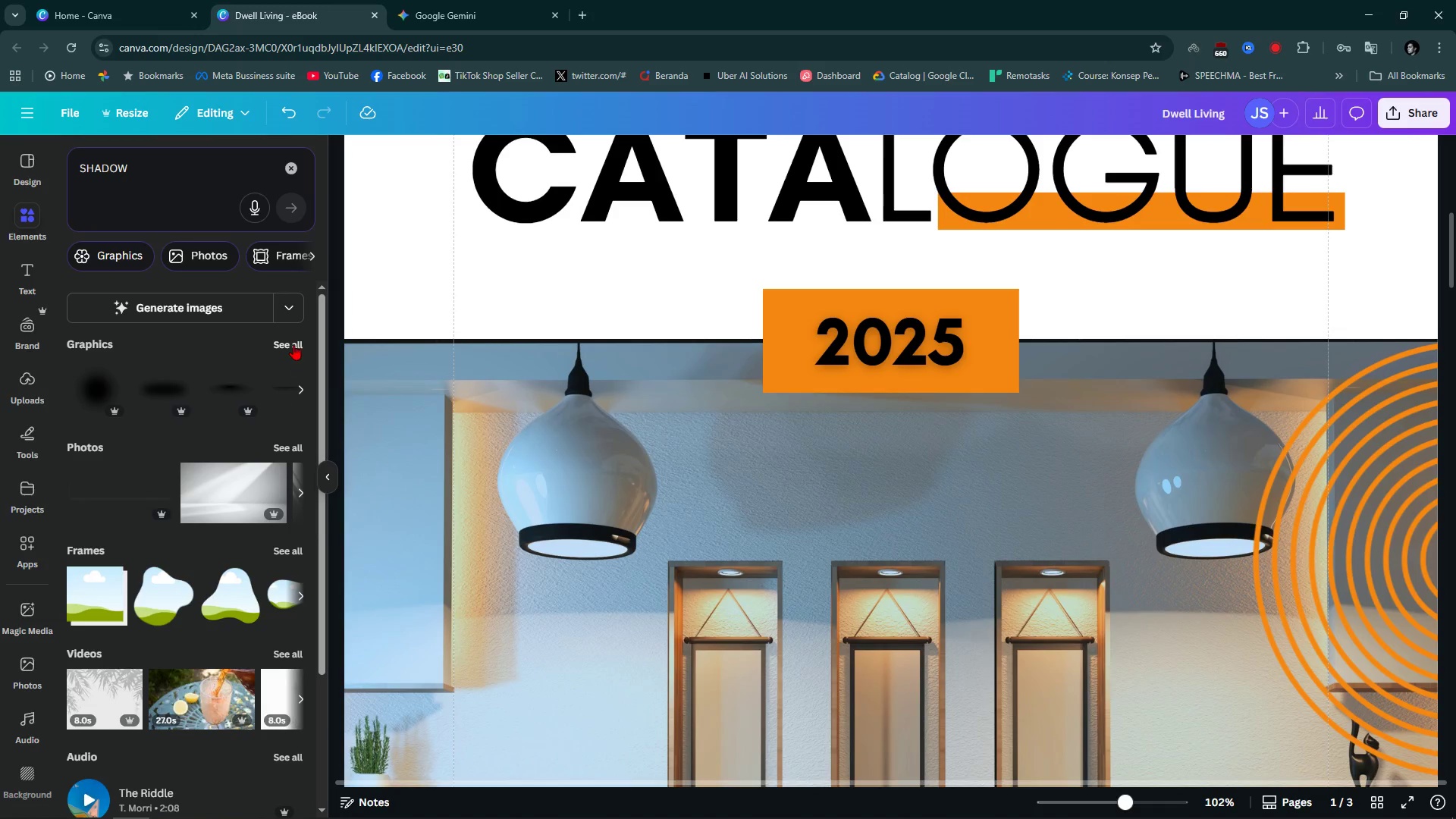 
left_click([293, 344])
 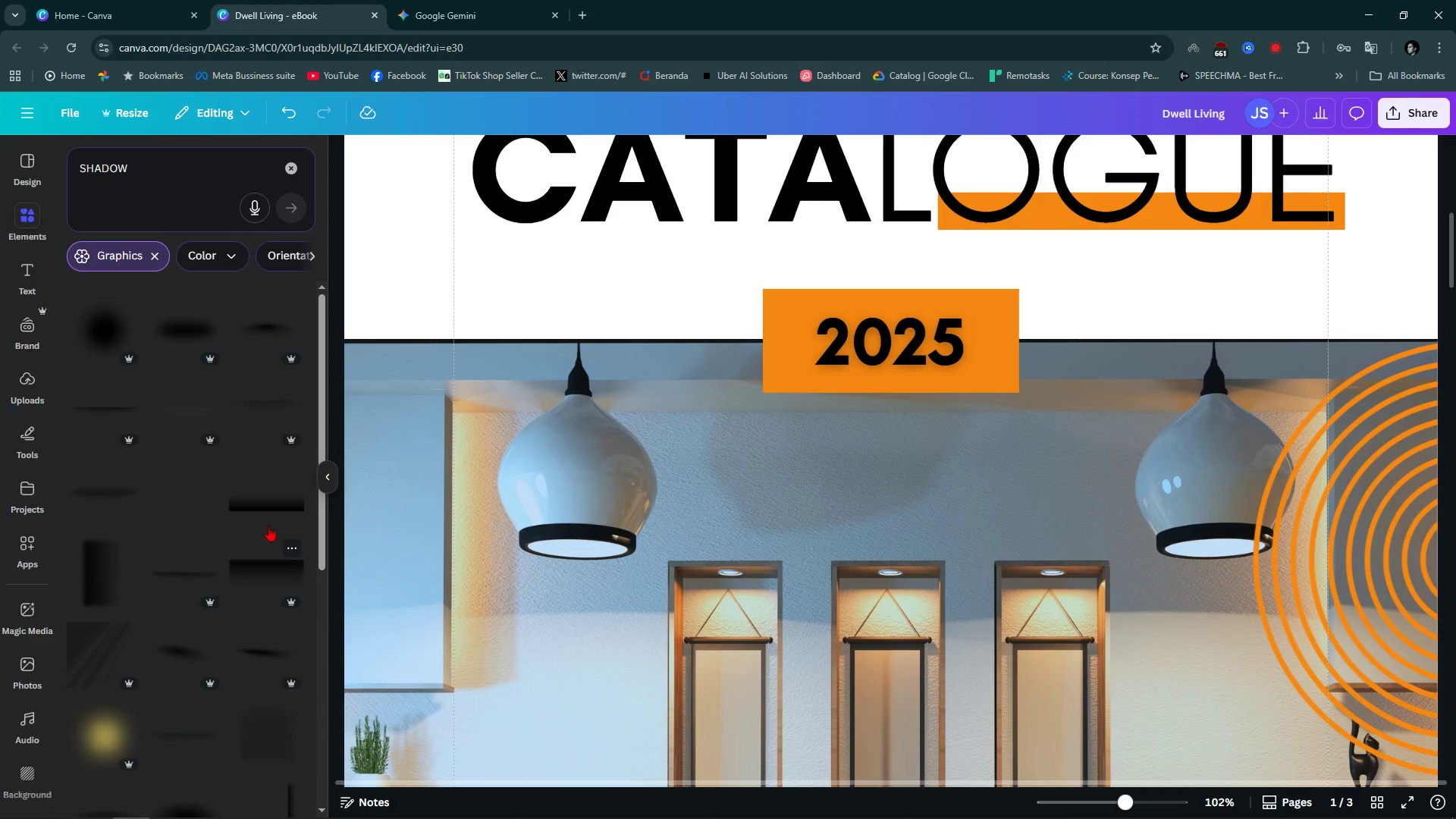 
left_click([263, 487])
 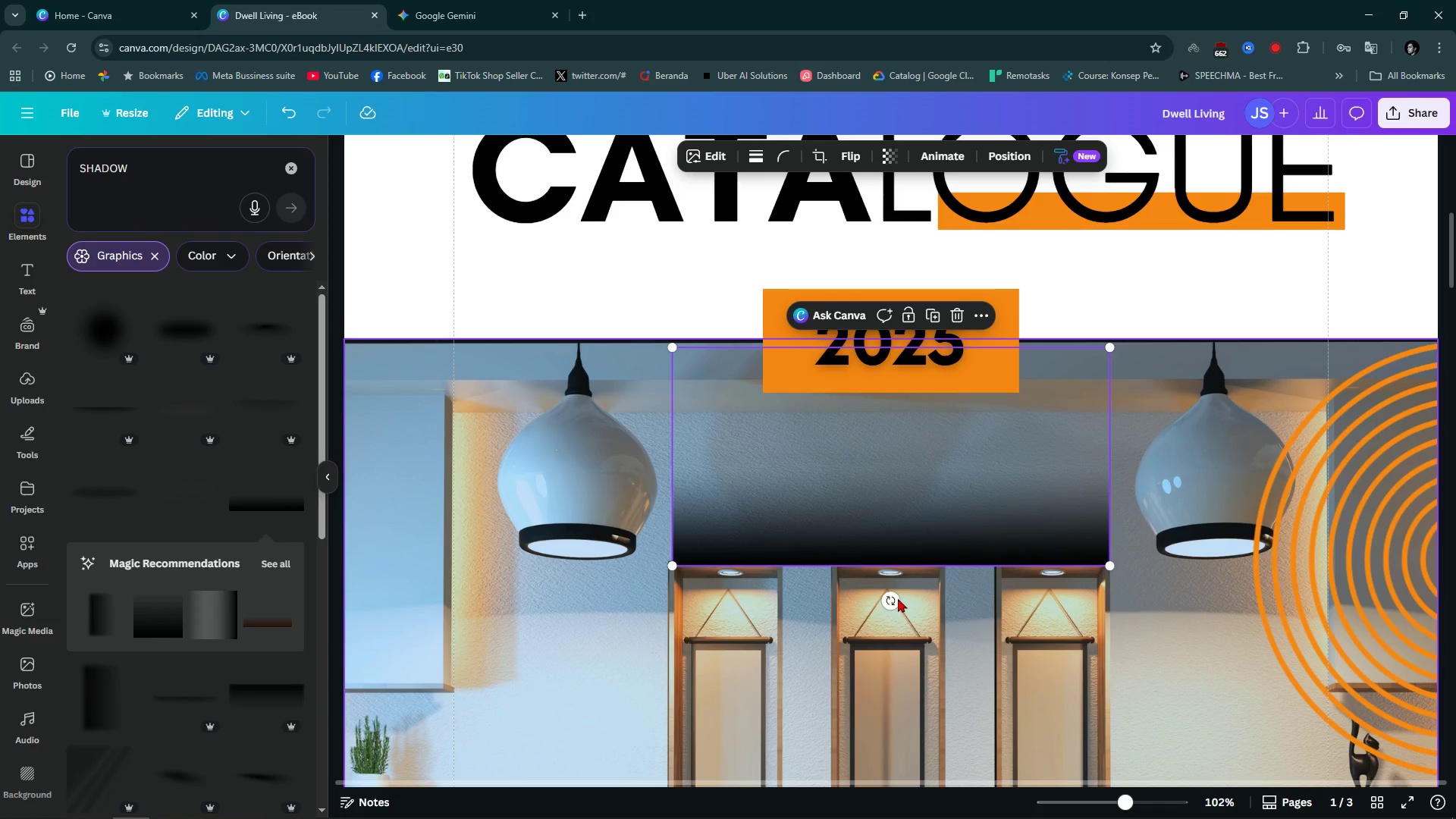 
left_click_drag(start_coordinate=[898, 598], to_coordinate=[885, 338])
 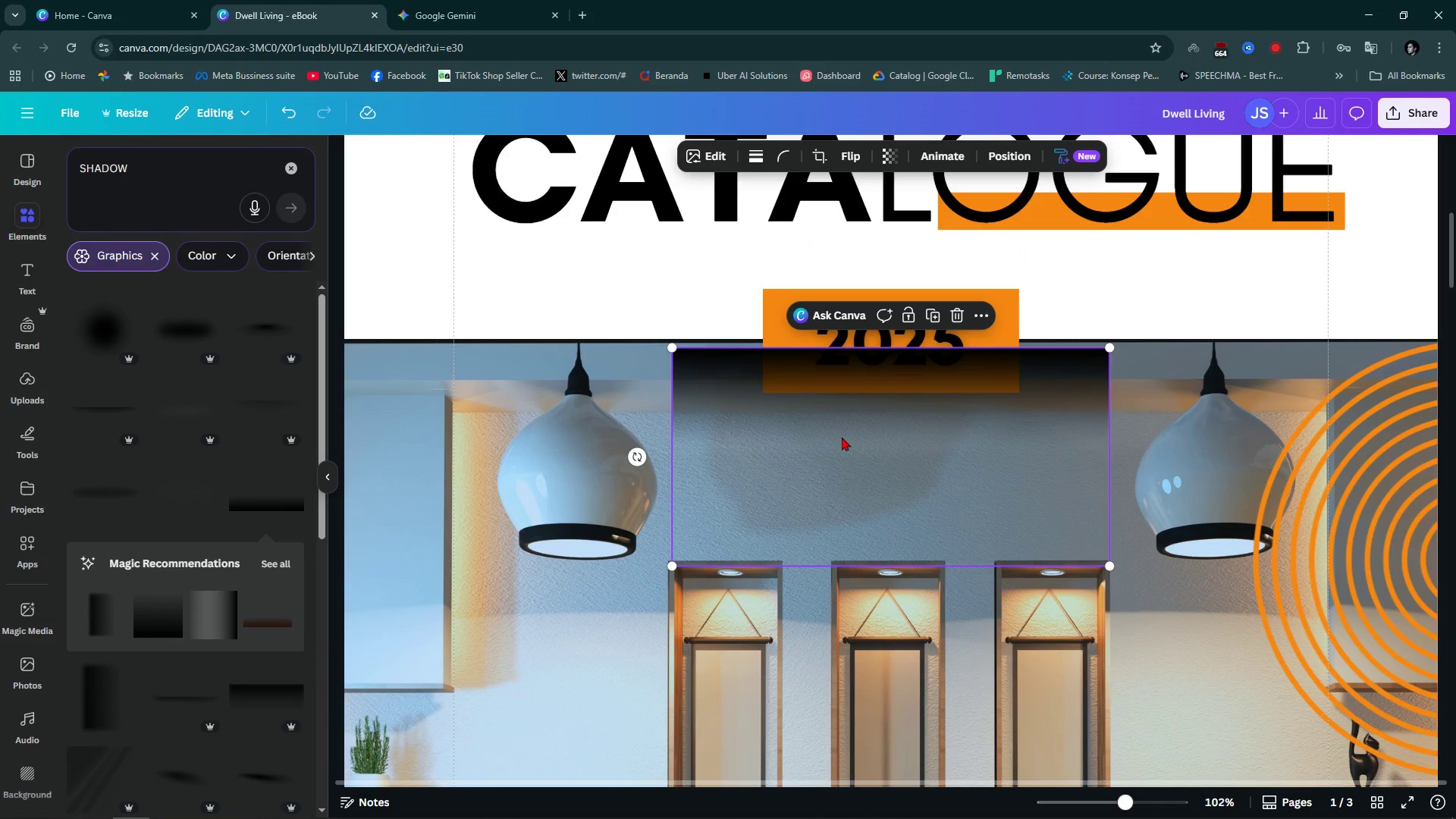 
key(Alt+AltLeft)
 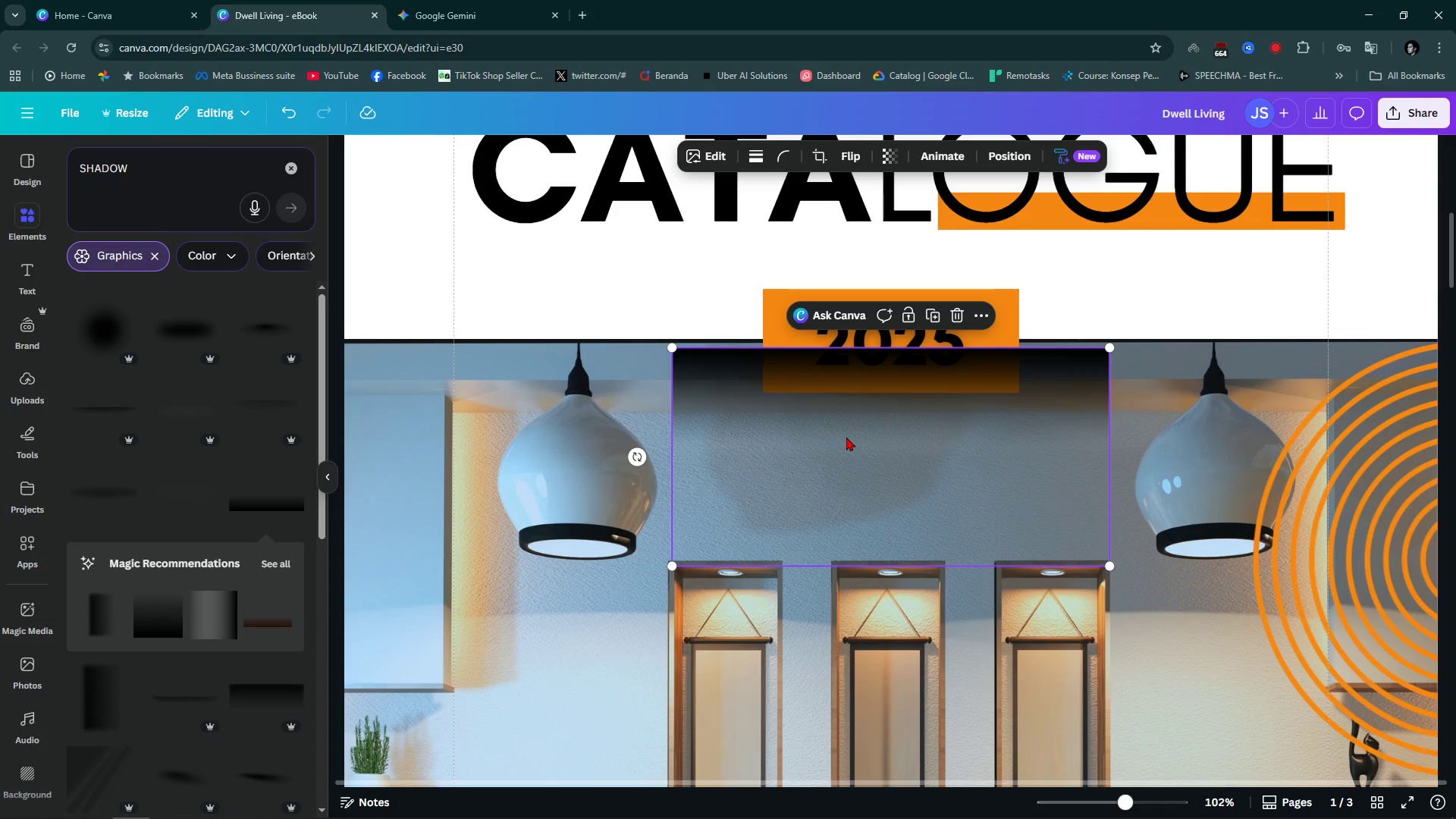 
key(Alt+1)
 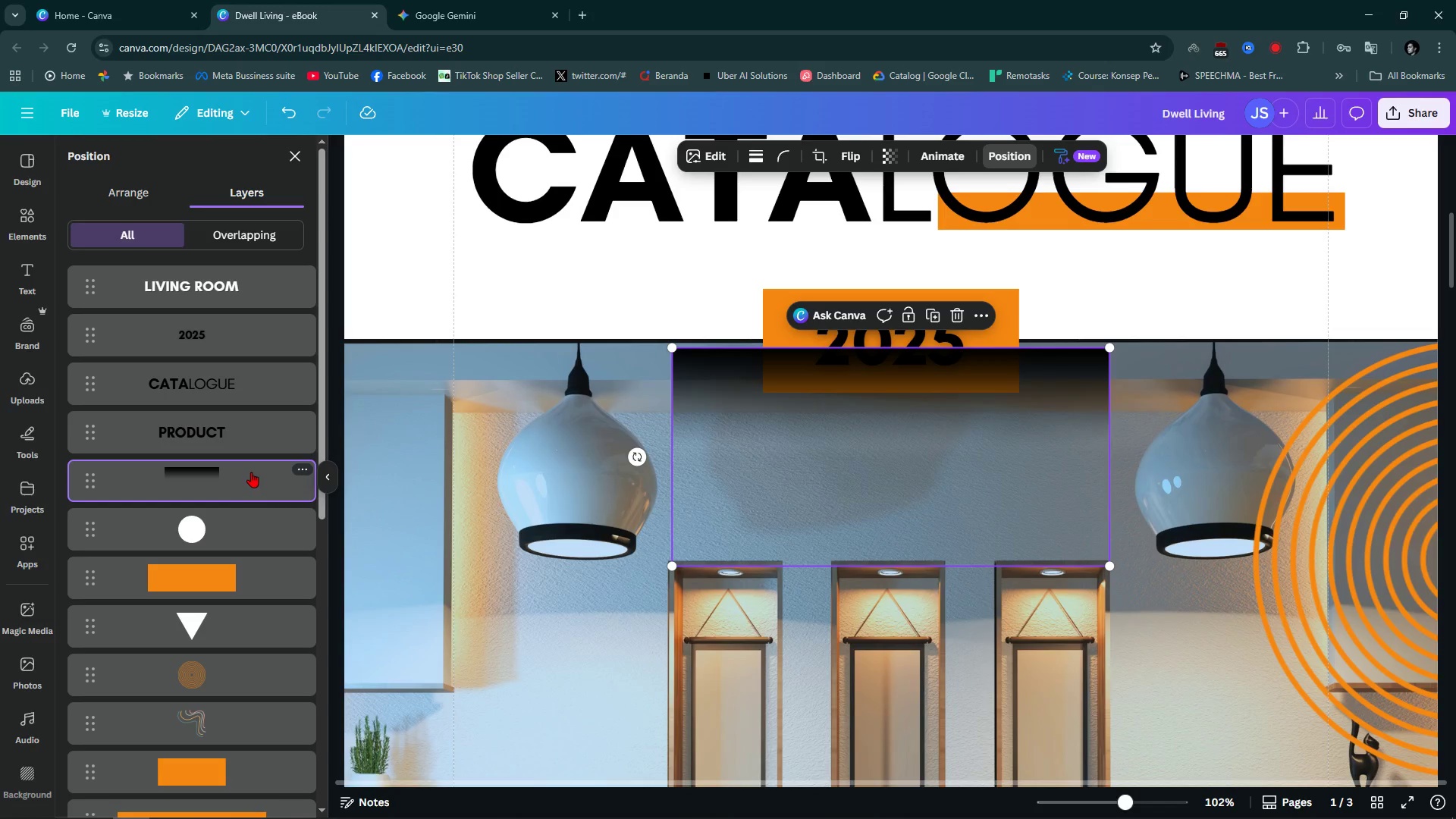 
left_click_drag(start_coordinate=[244, 471], to_coordinate=[244, 618])
 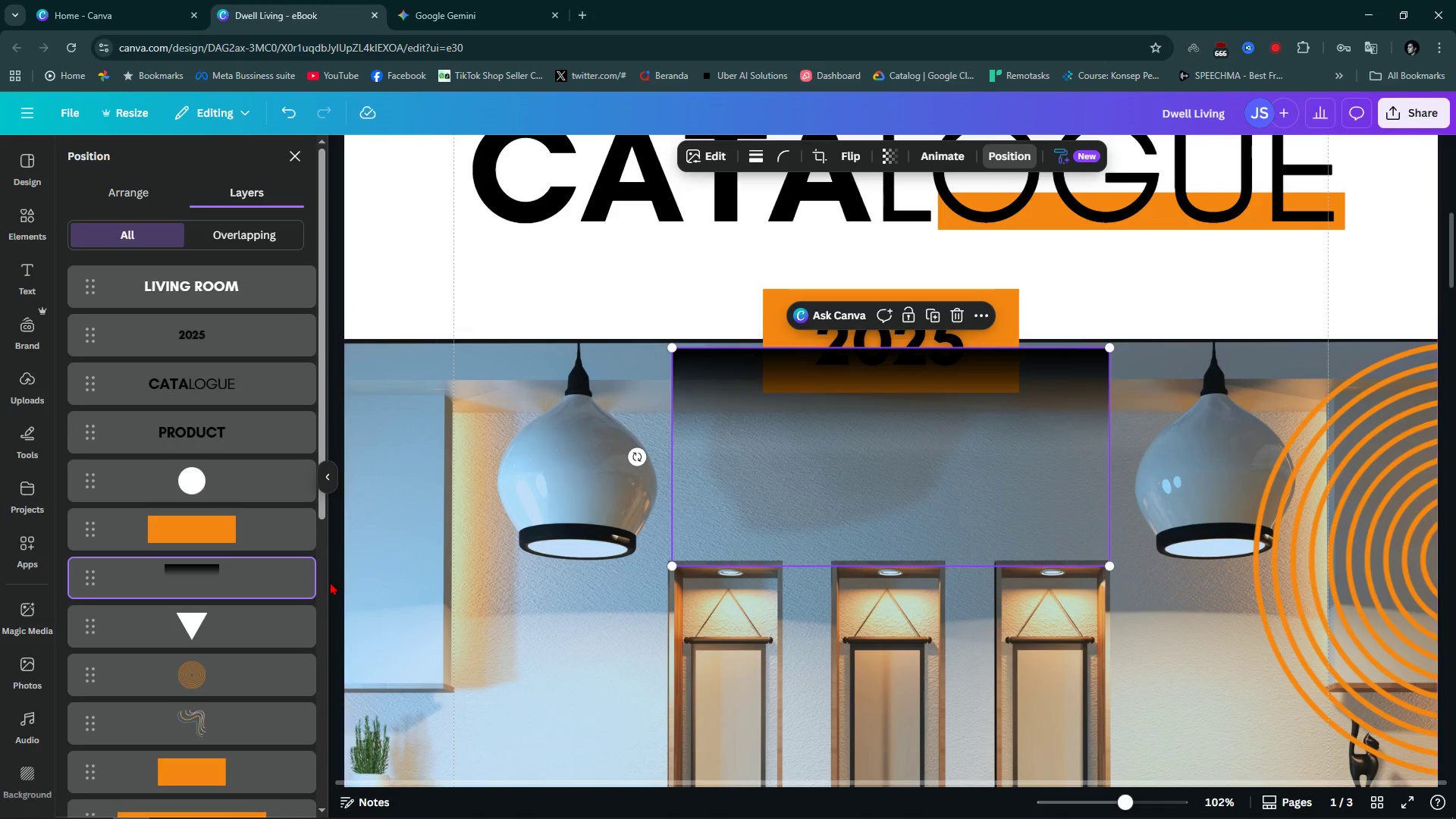 
scroll: coordinate [322, 595], scroll_direction: down, amount: 1.0
 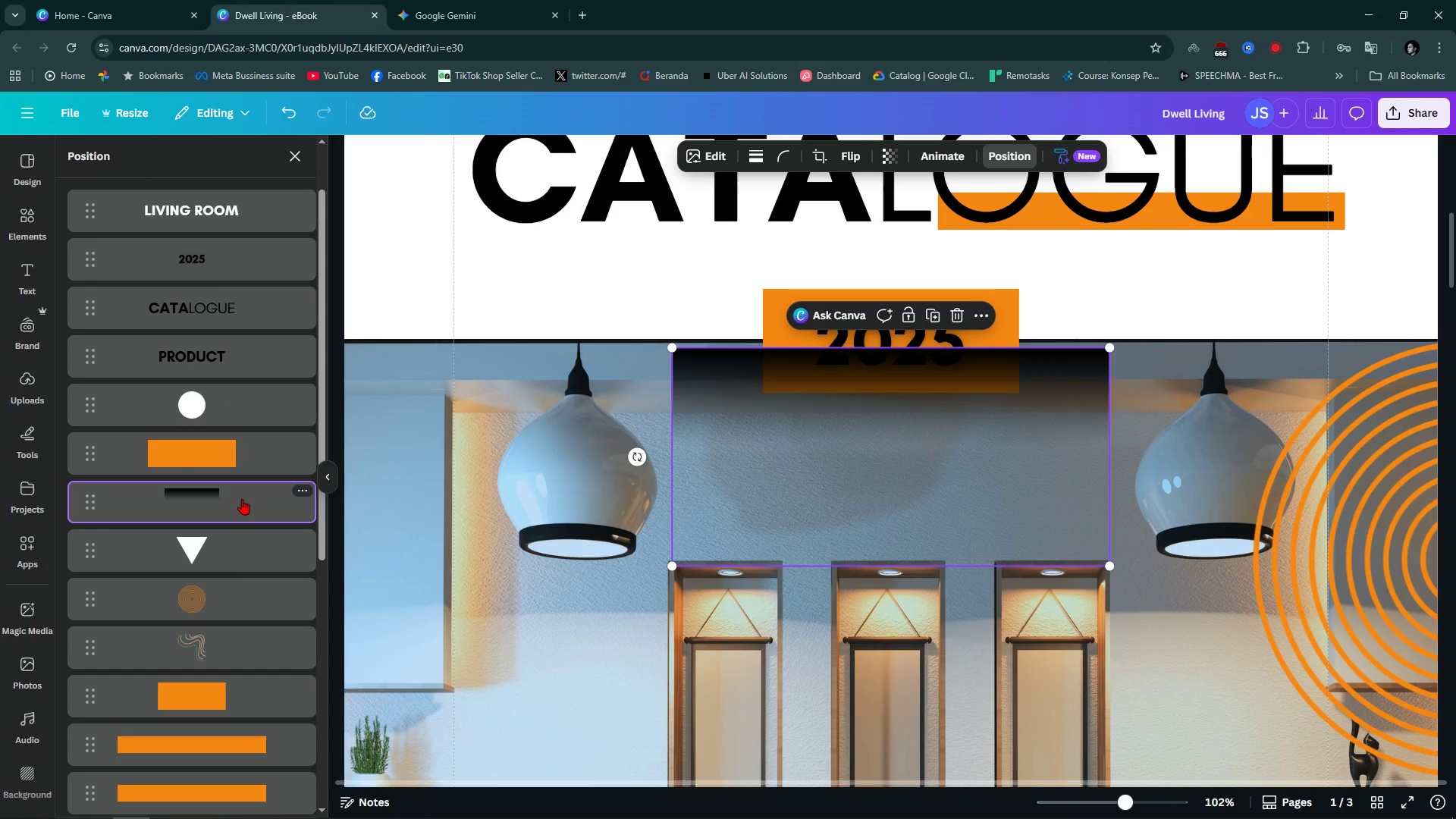 
left_click_drag(start_coordinate=[242, 499], to_coordinate=[245, 730])
 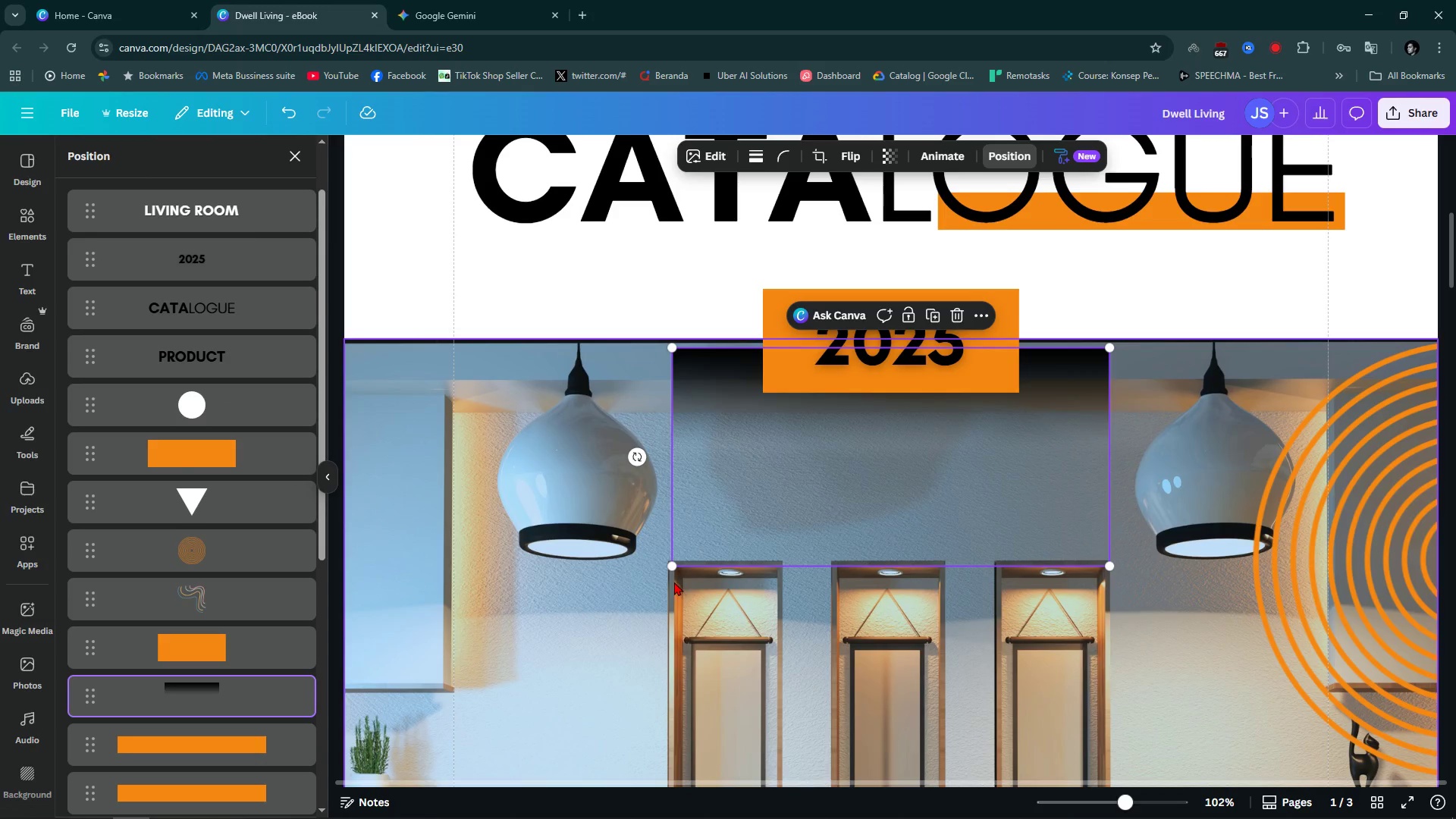 
left_click_drag(start_coordinate=[673, 566], to_coordinate=[743, 482])
 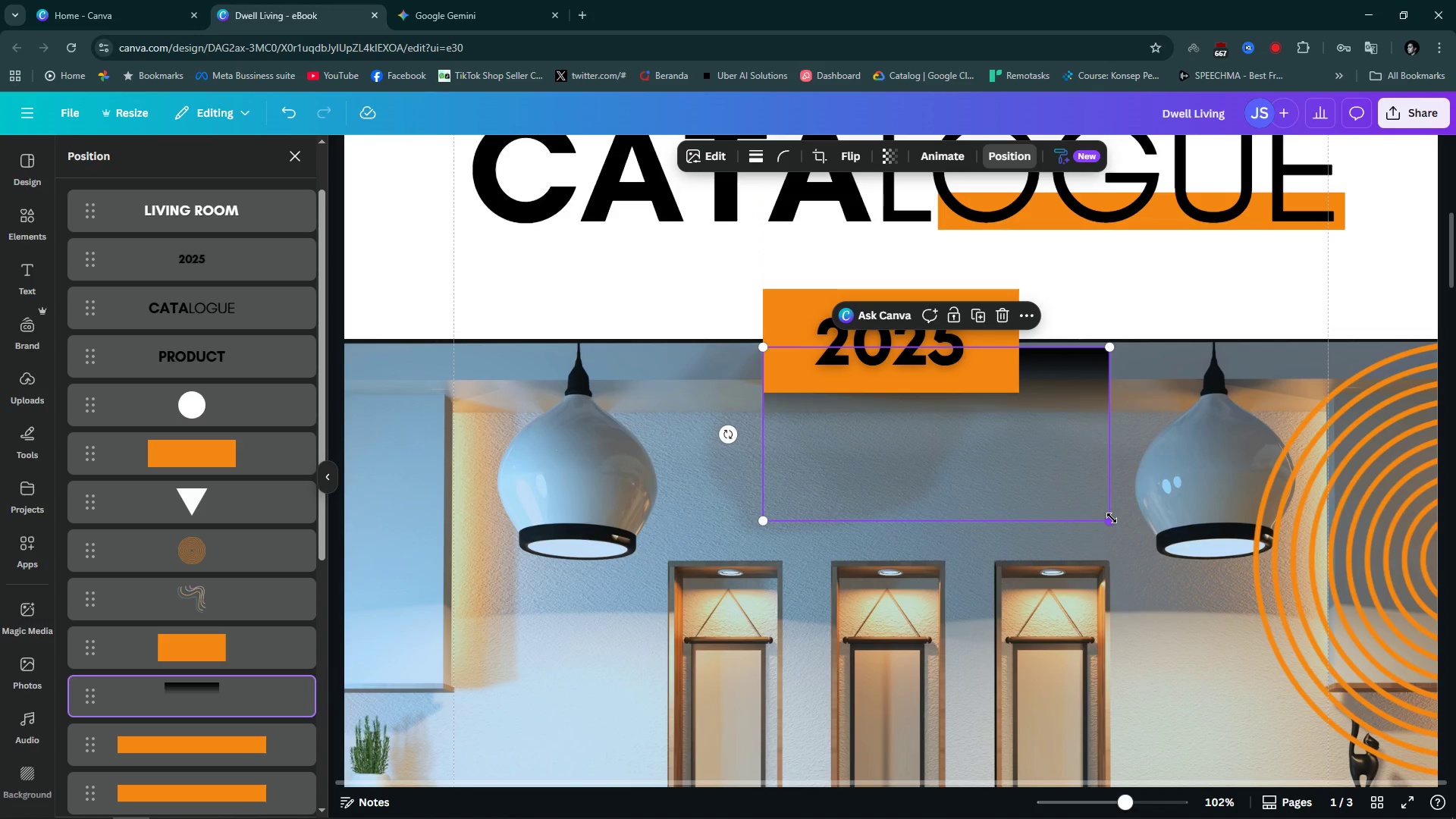 
left_click_drag(start_coordinate=[1112, 518], to_coordinate=[1014, 491])
 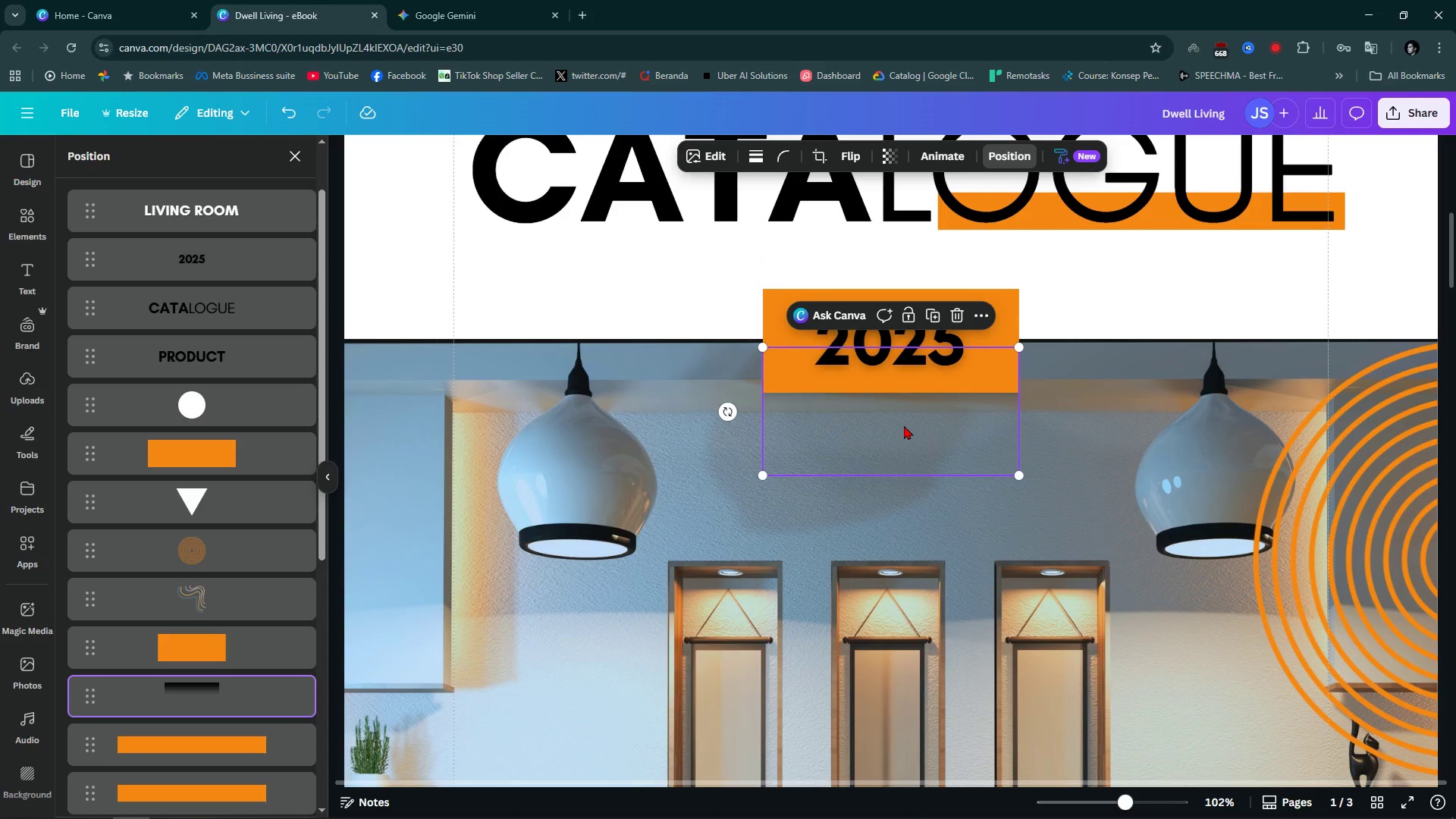 
left_click_drag(start_coordinate=[904, 425], to_coordinate=[906, 444])
 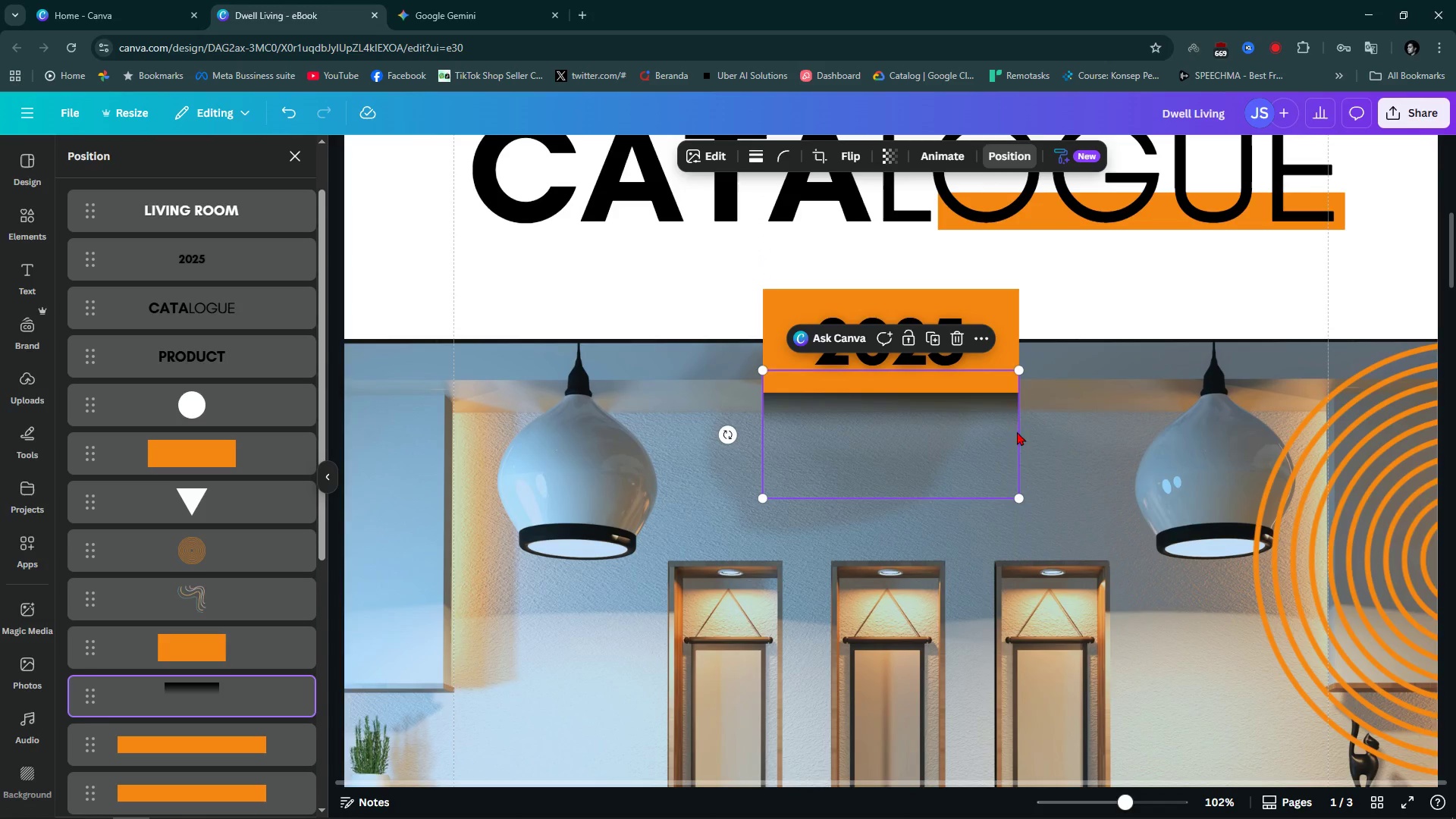 
left_click([1053, 431])
 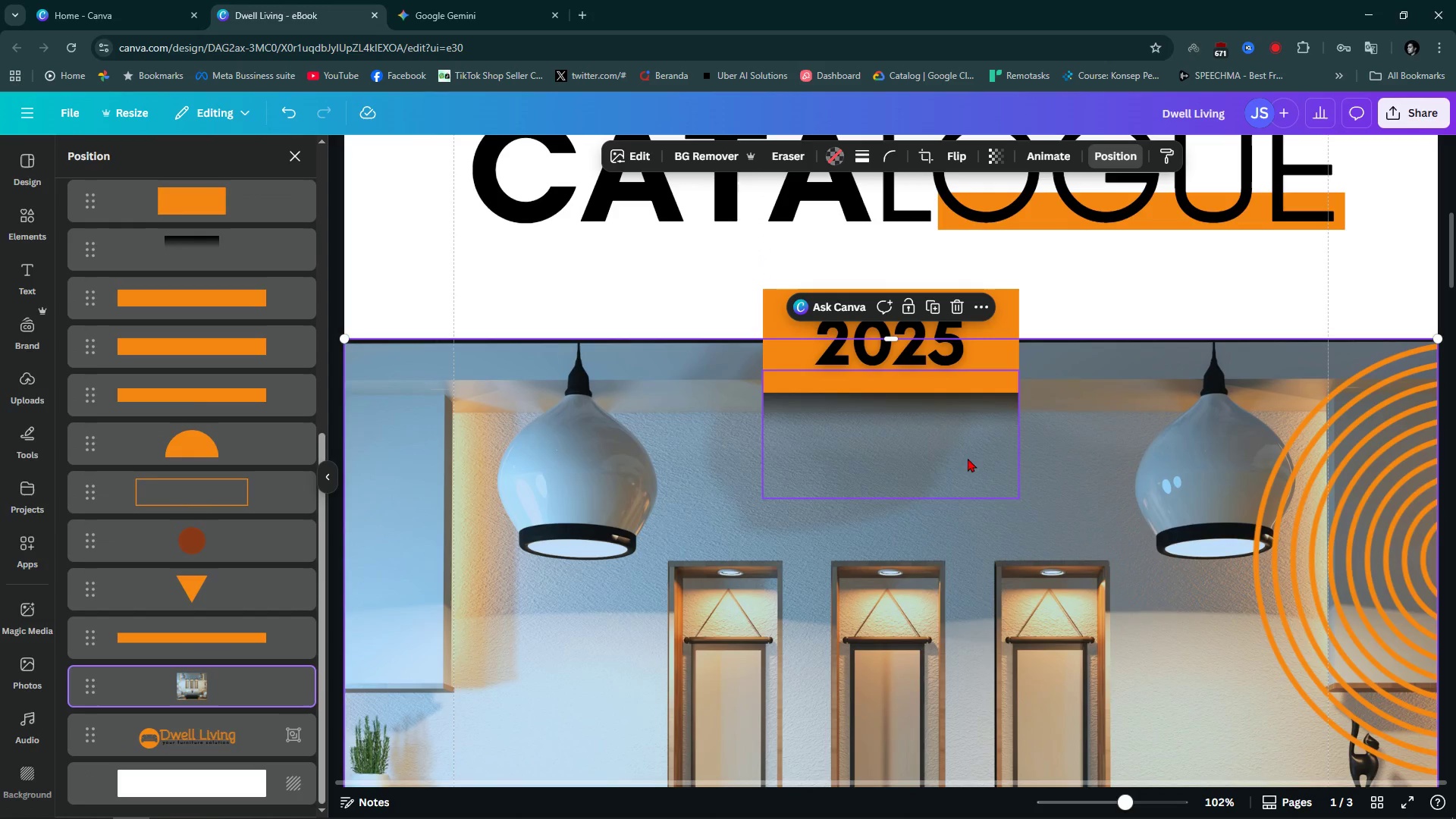 
hold_key(key=ControlLeft, duration=1.02)
scroll: coordinate [876, 512], scroll_direction: down, amount: 6.0
 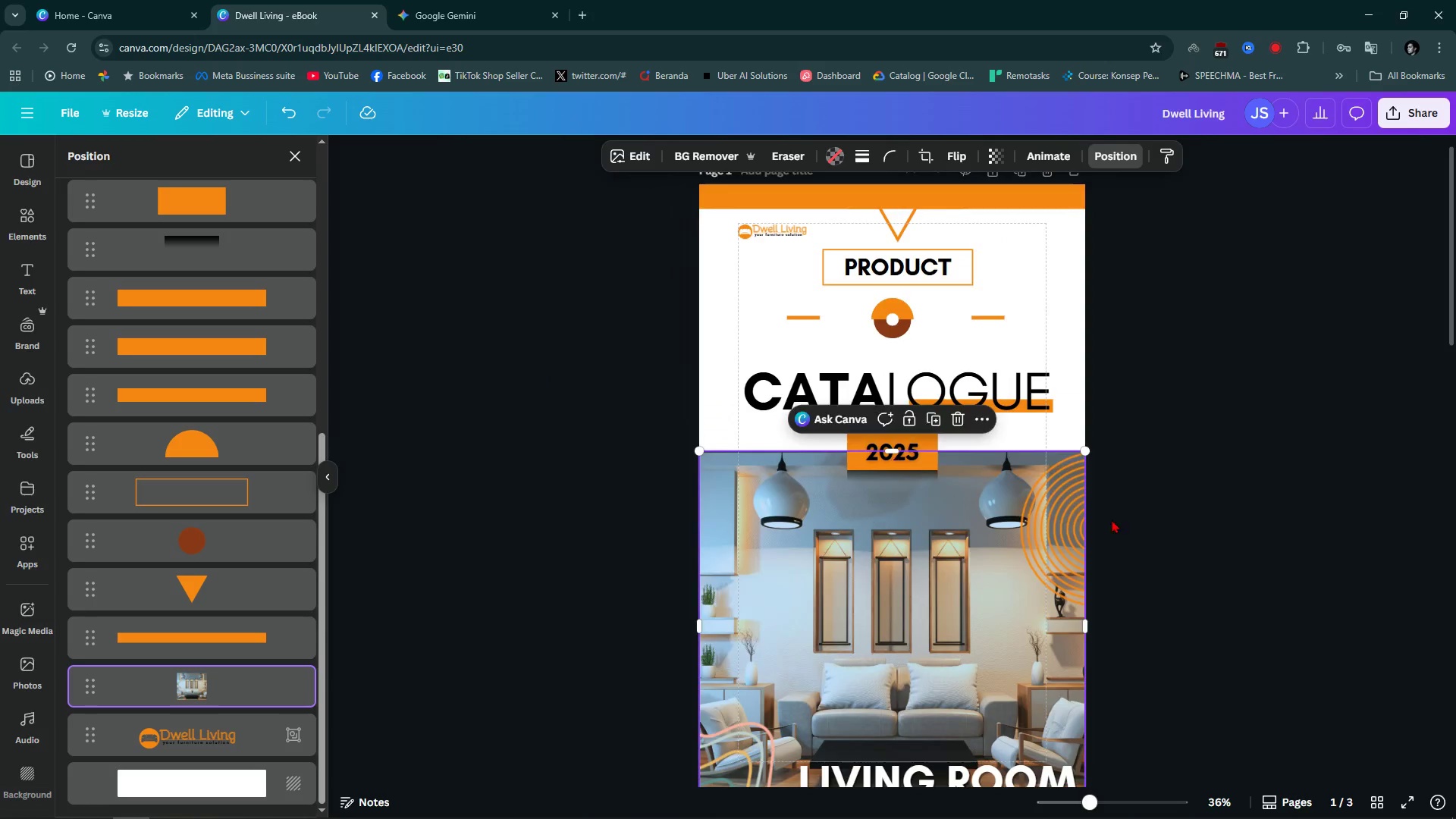 
hold_key(key=ControlLeft, duration=10.18)
left_click([1123, 519])
 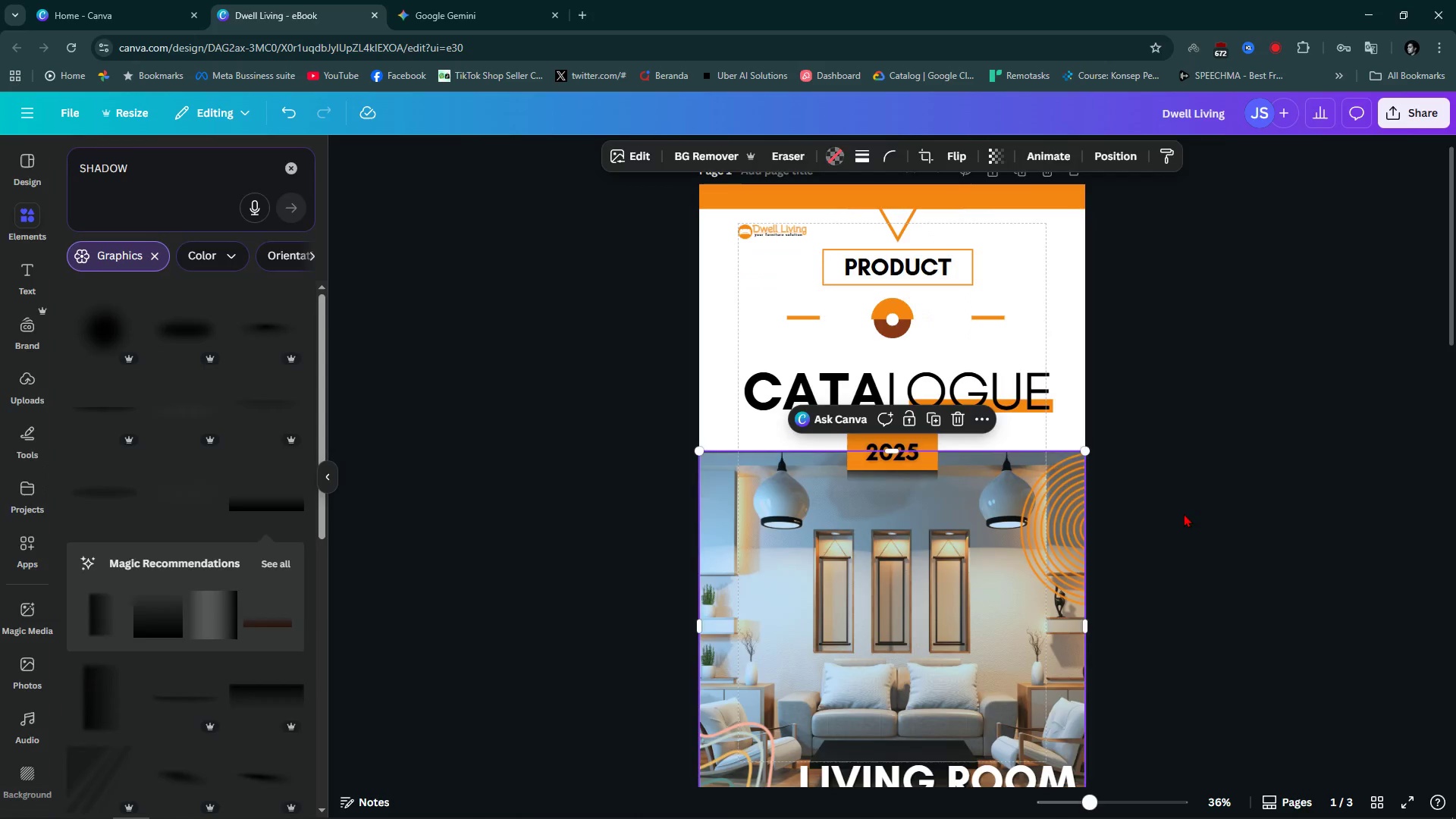 
left_click([1183, 513])
 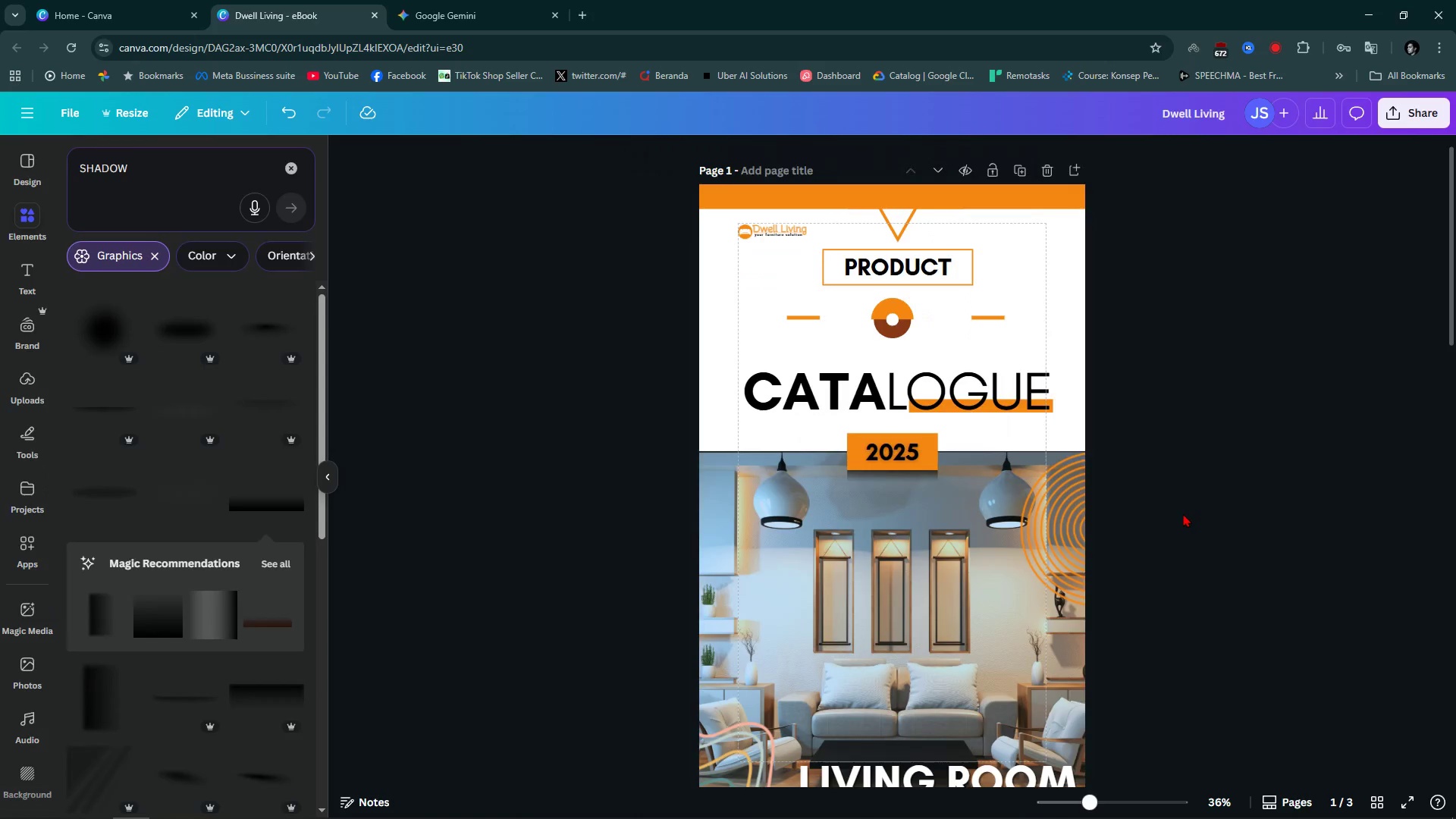 
scroll: coordinate [1183, 513], scroll_direction: down, amount: 10.0
 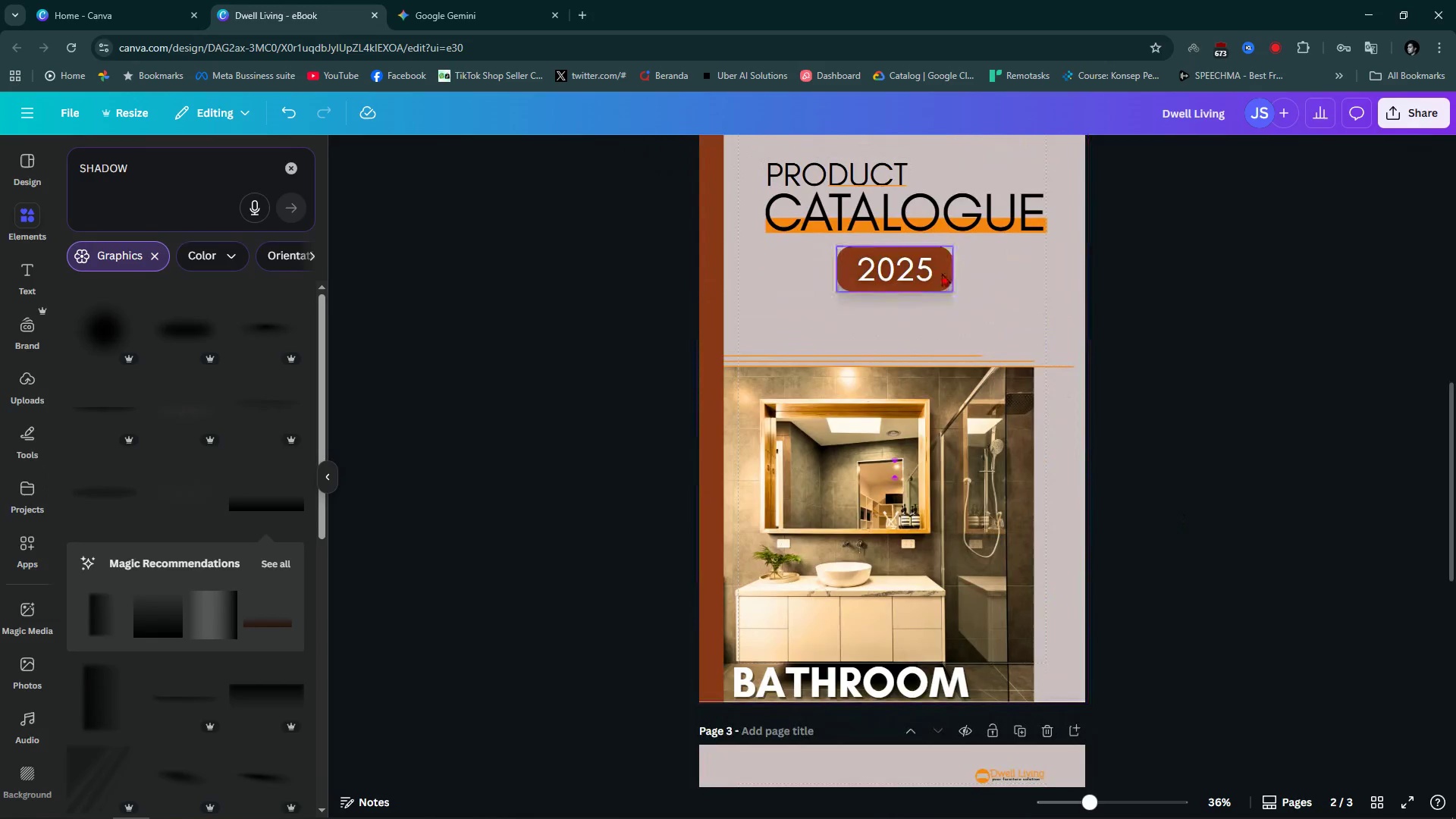 
scroll: coordinate [1212, 557], scroll_direction: up, amount: 10.0
 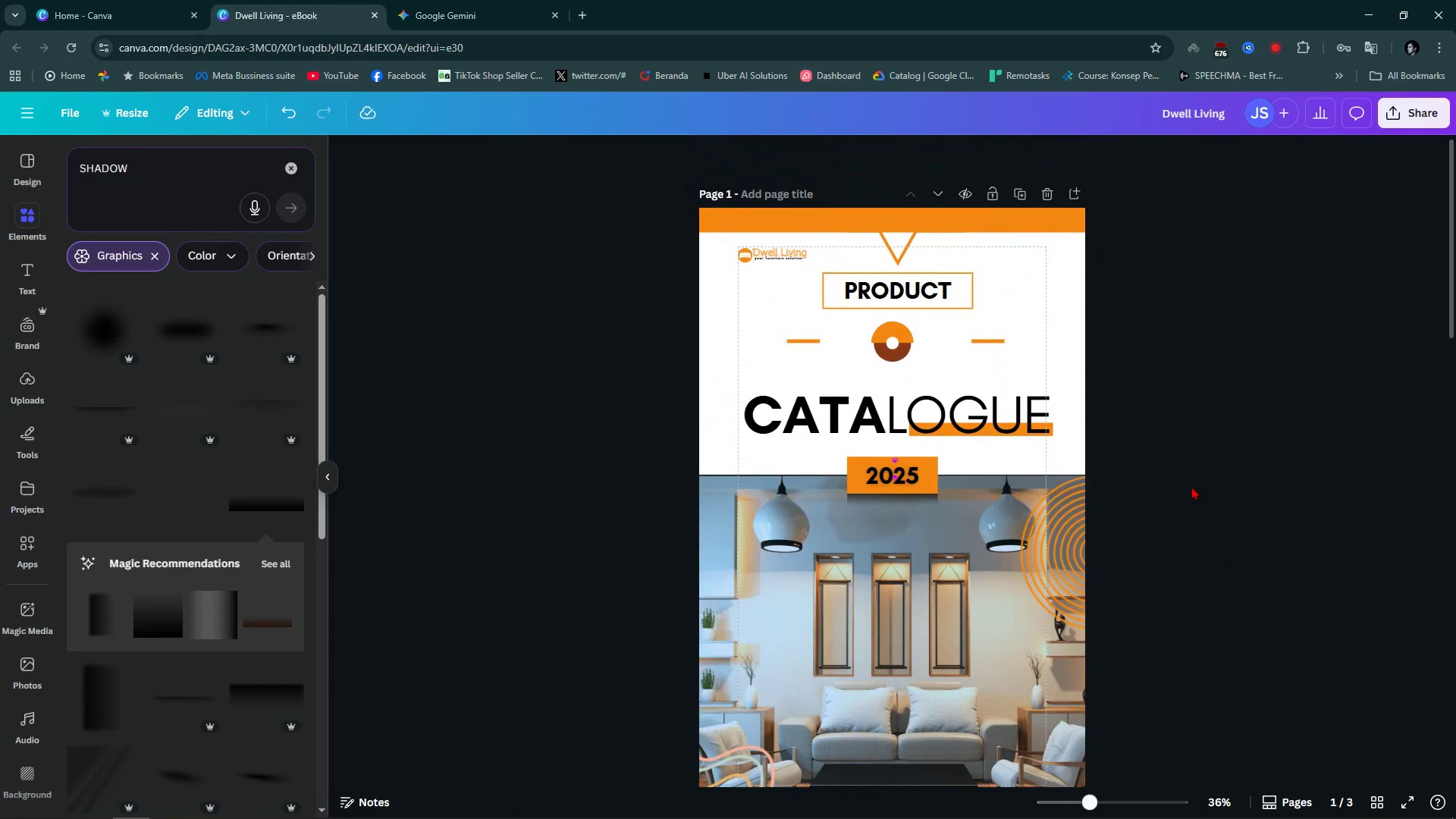 
left_click([1185, 399])
 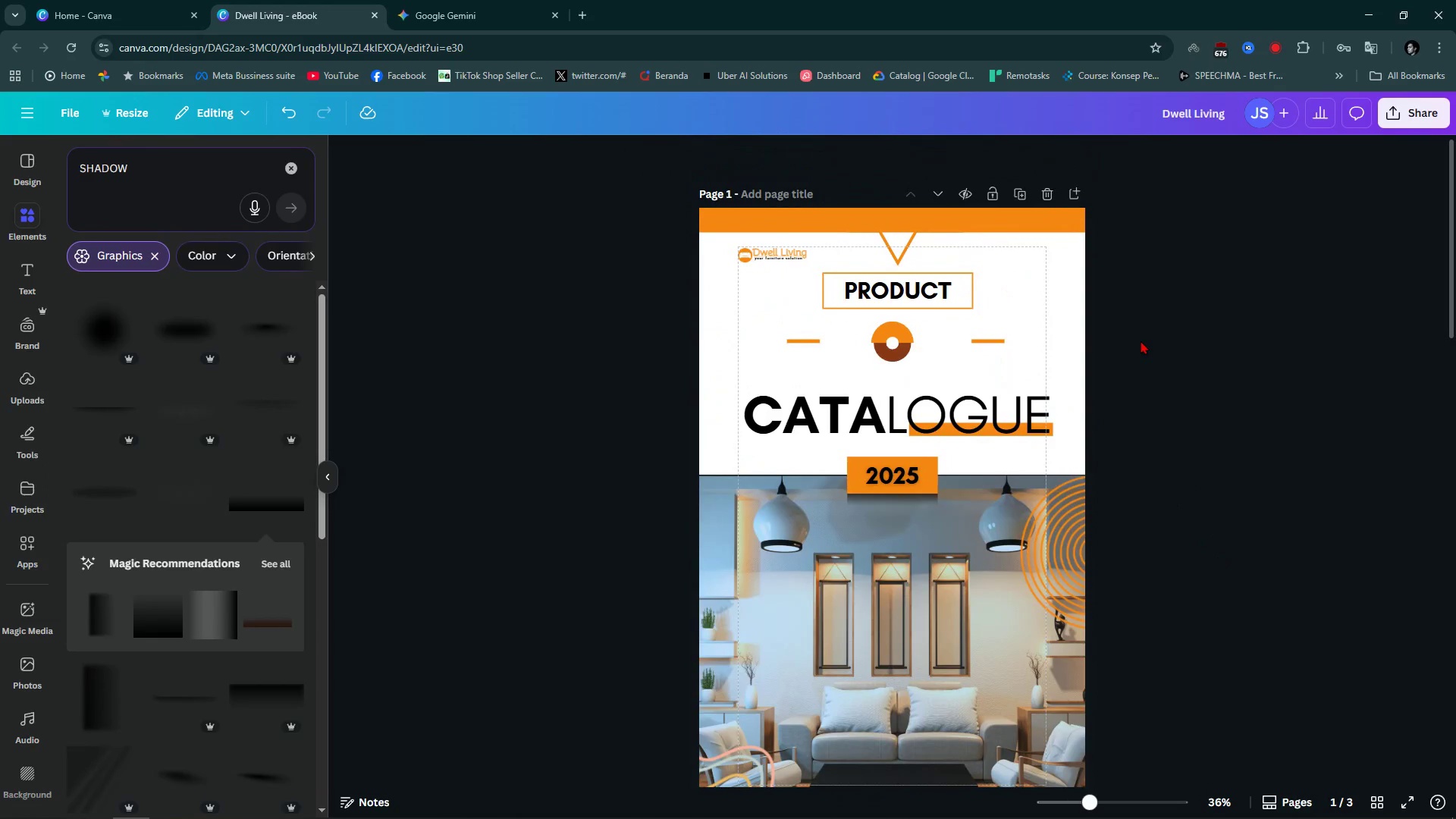 
hold_key(key=ControlLeft, duration=0.98)
scroll: coordinate [938, 237], scroll_direction: up, amount: 9.0
 